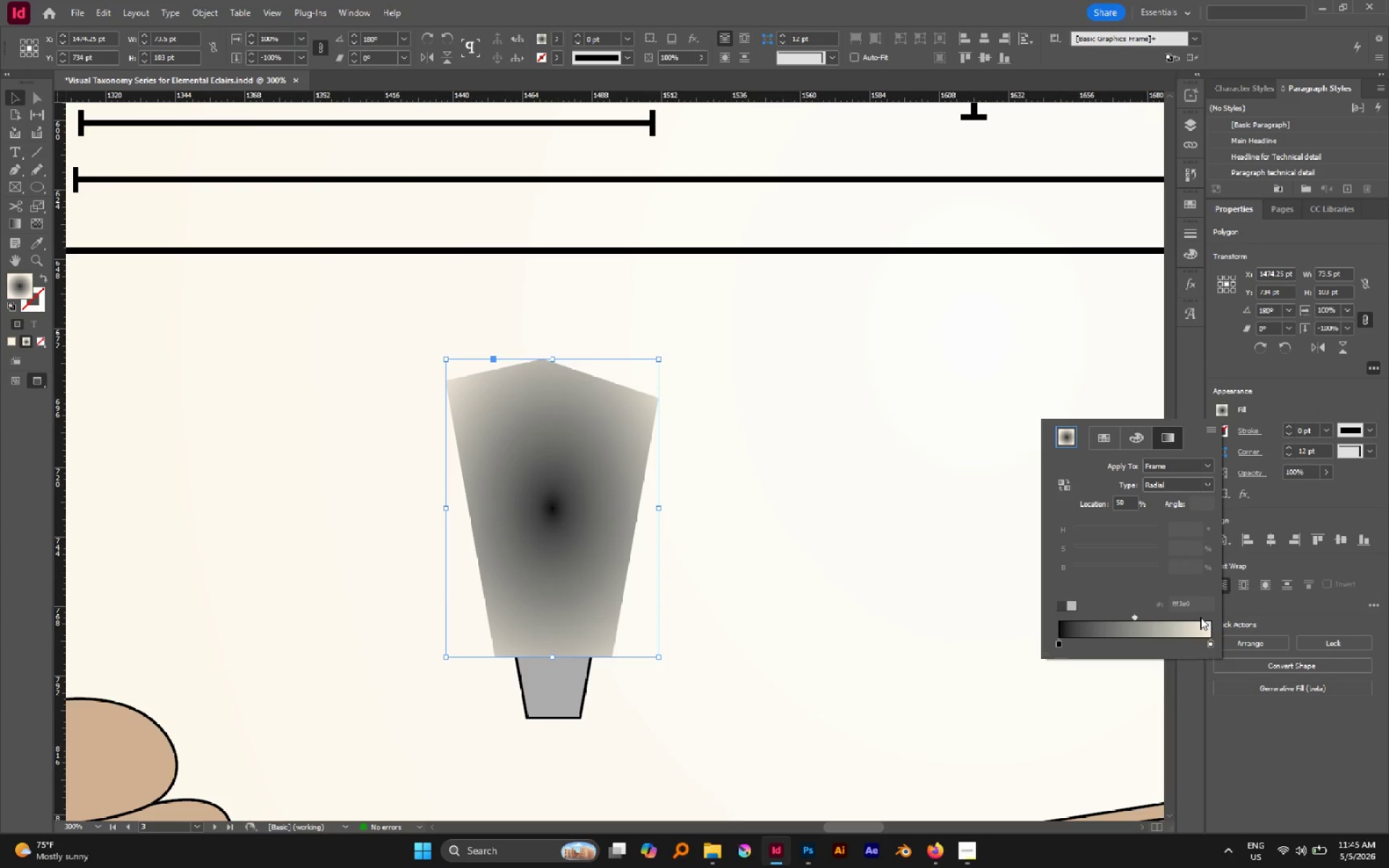 
left_click([1200, 617])
 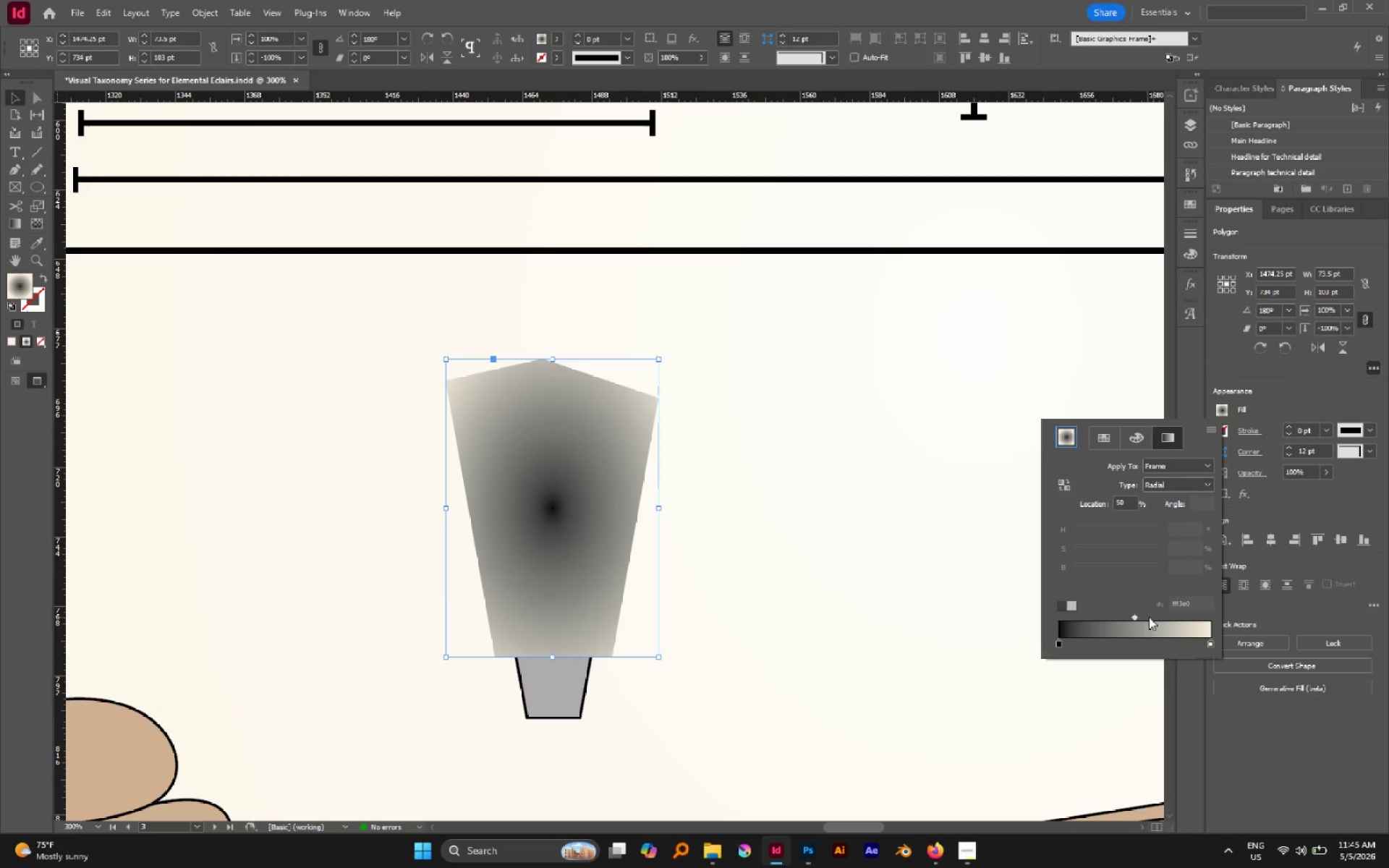 
hold_key(key=AltLeft, duration=3.3)
left_click_drag(start_coordinate=[1129, 617], to_coordinate=[1138, 615])
 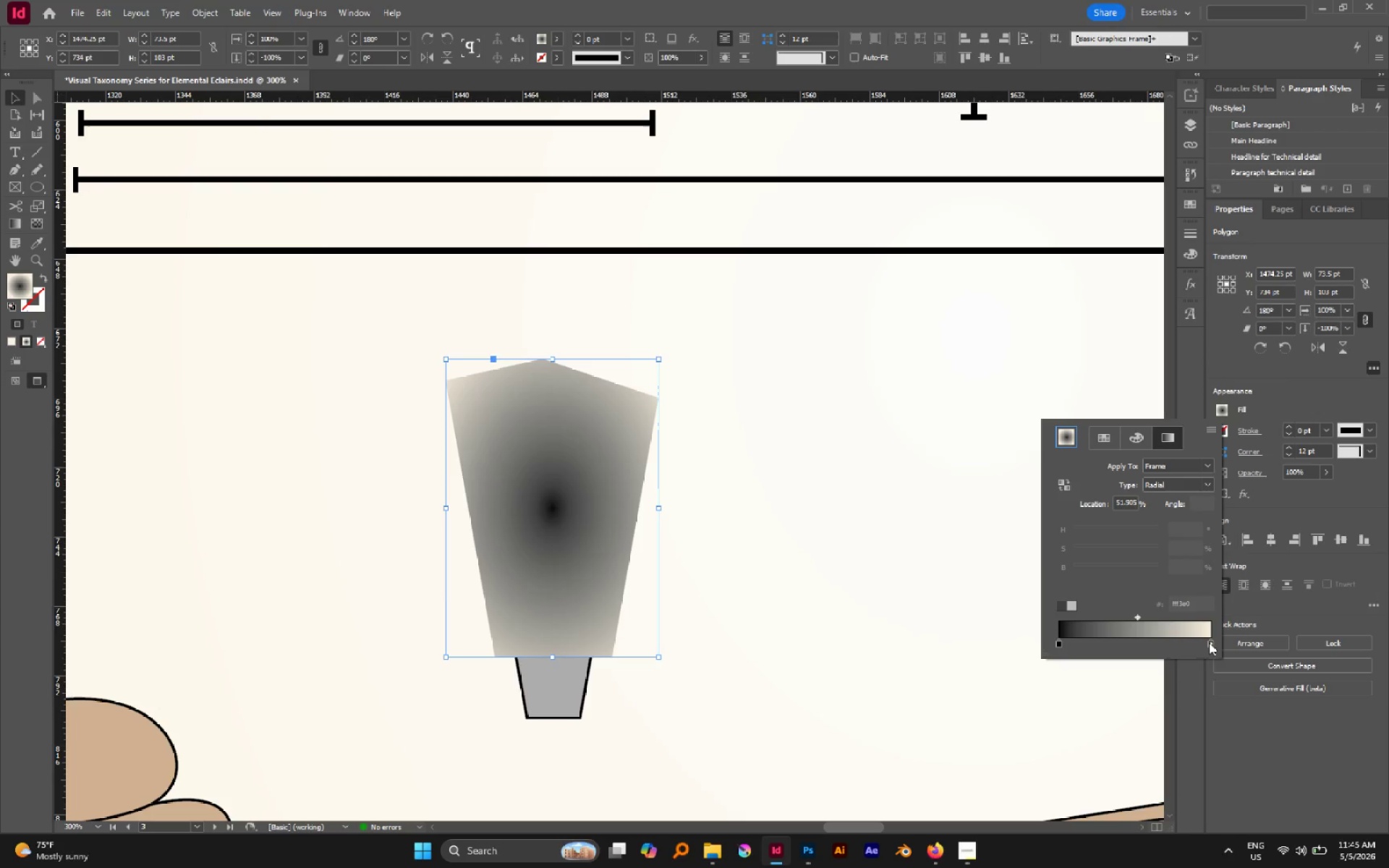 
left_click([1209, 642])
 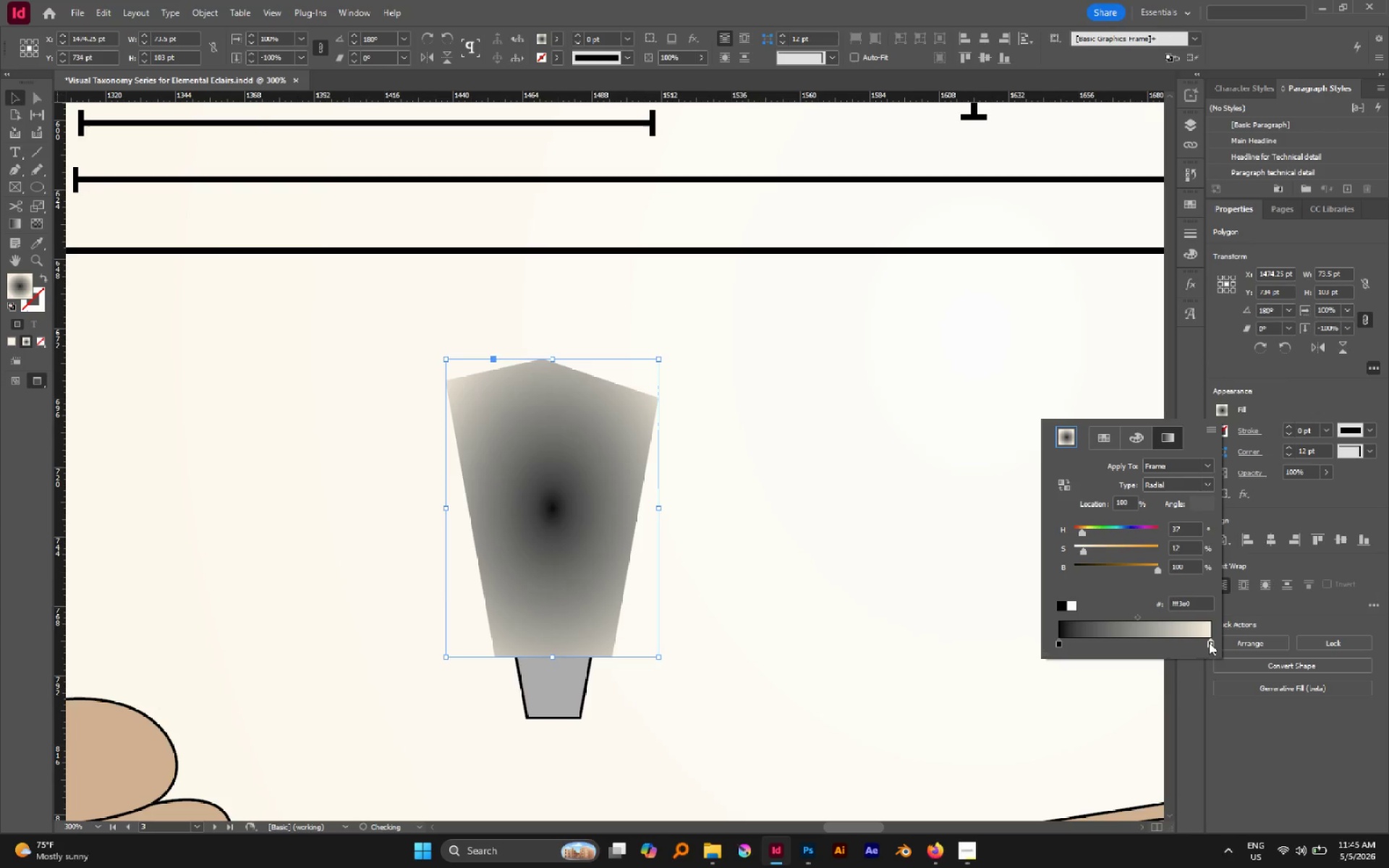 
left_click_drag(start_coordinate=[1209, 642], to_coordinate=[1220, 650])
 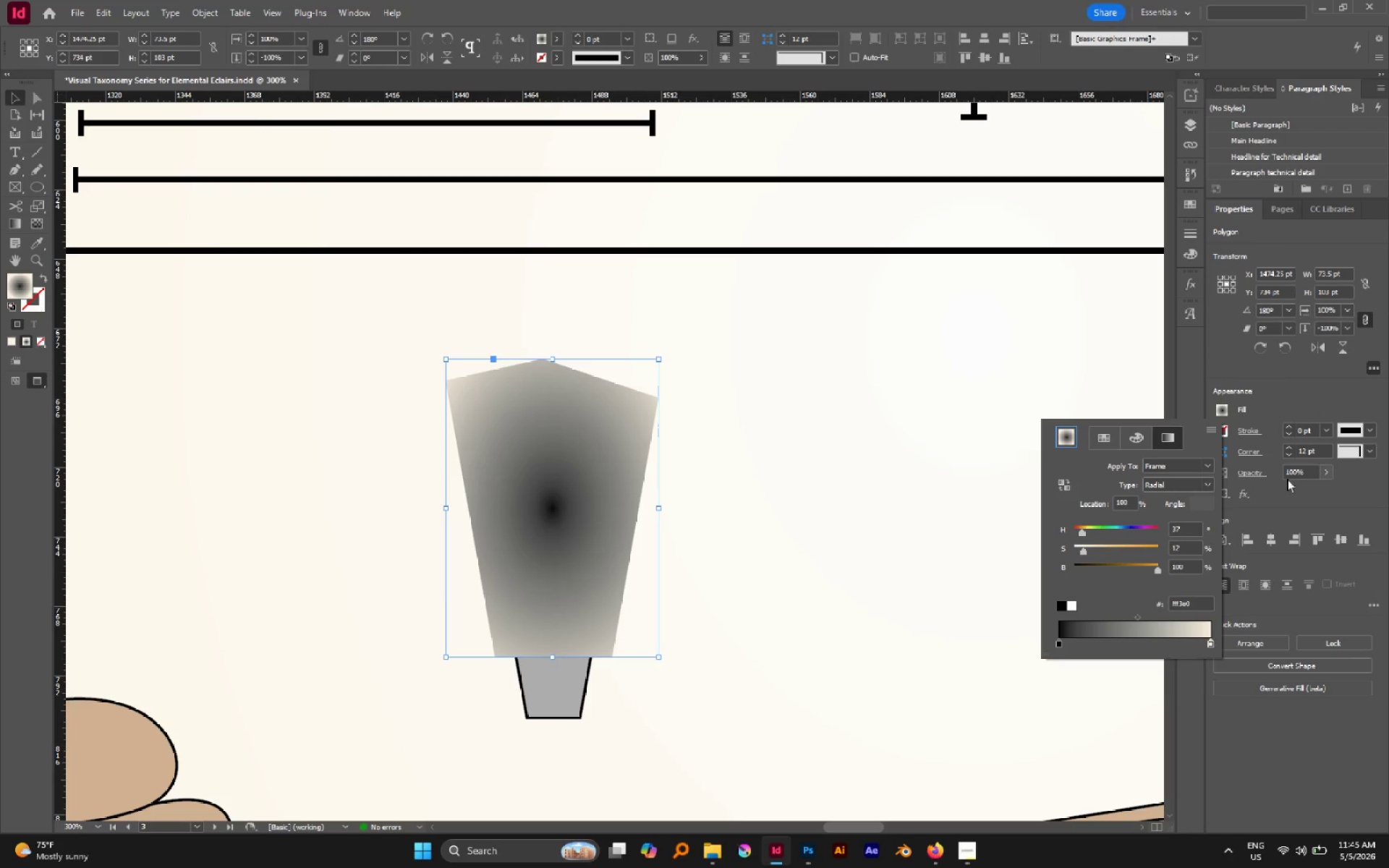 
left_click([1321, 472])
 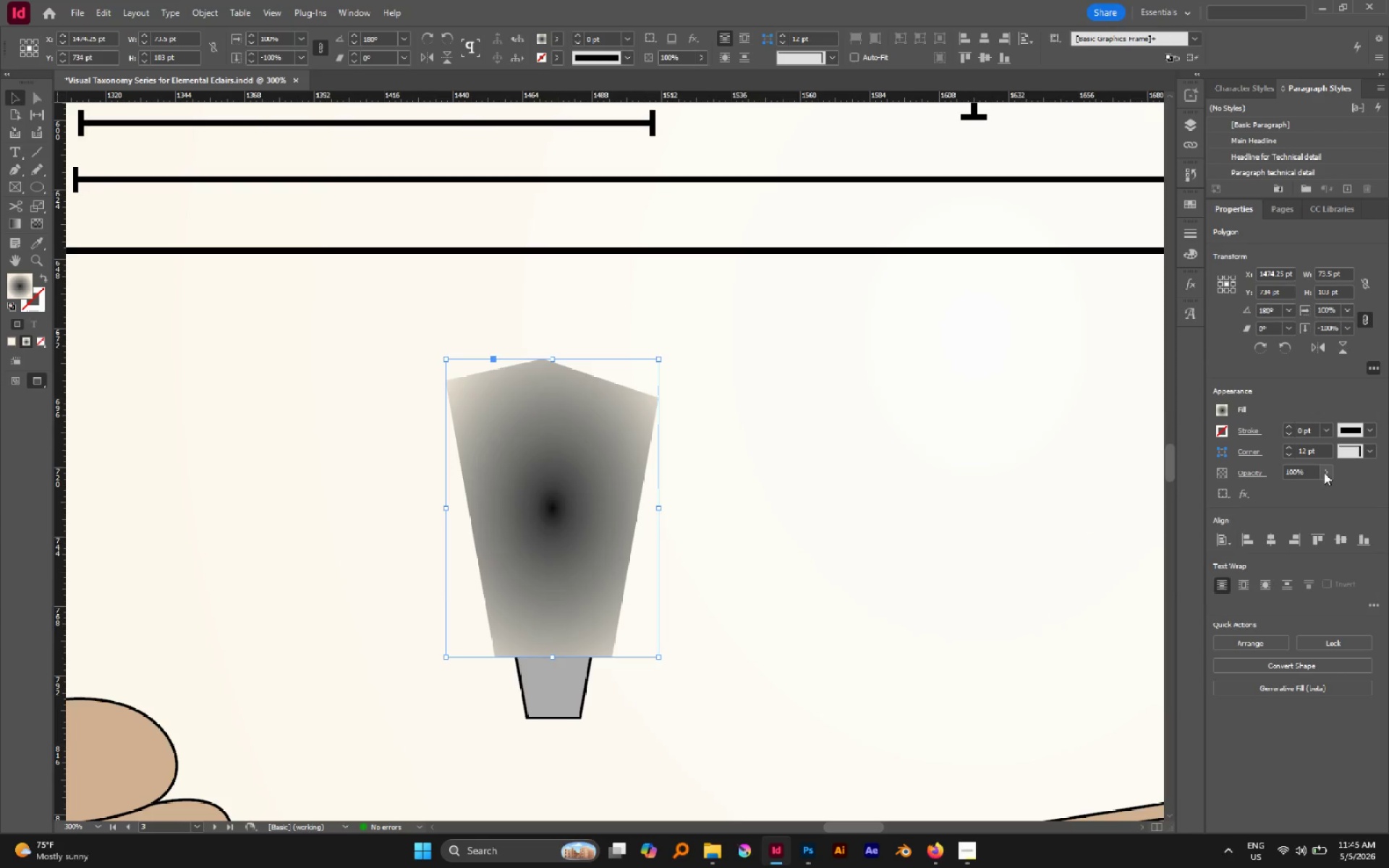 
left_click([1324, 472])
 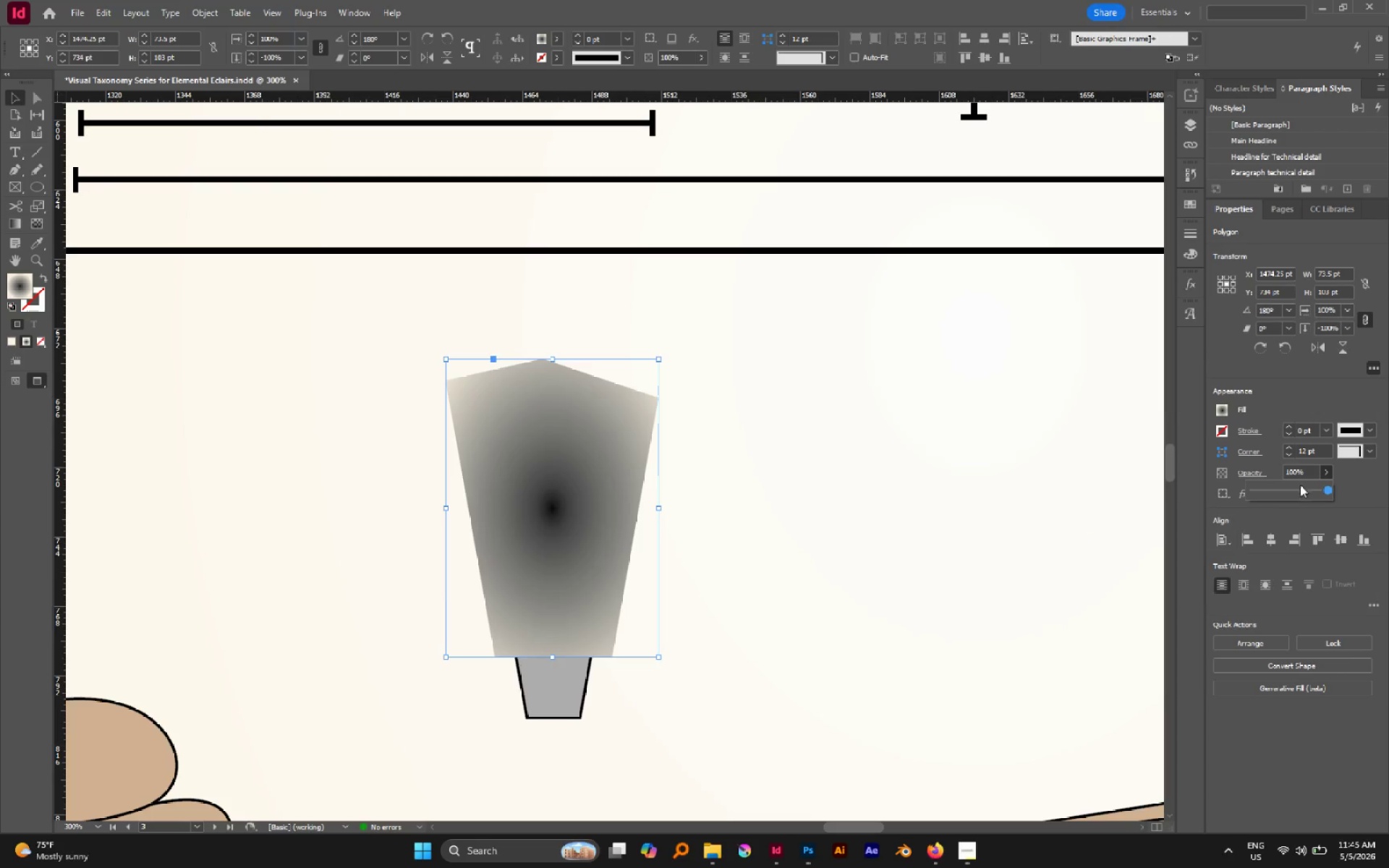 
left_click_drag(start_coordinate=[1294, 489], to_coordinate=[1388, 490])
 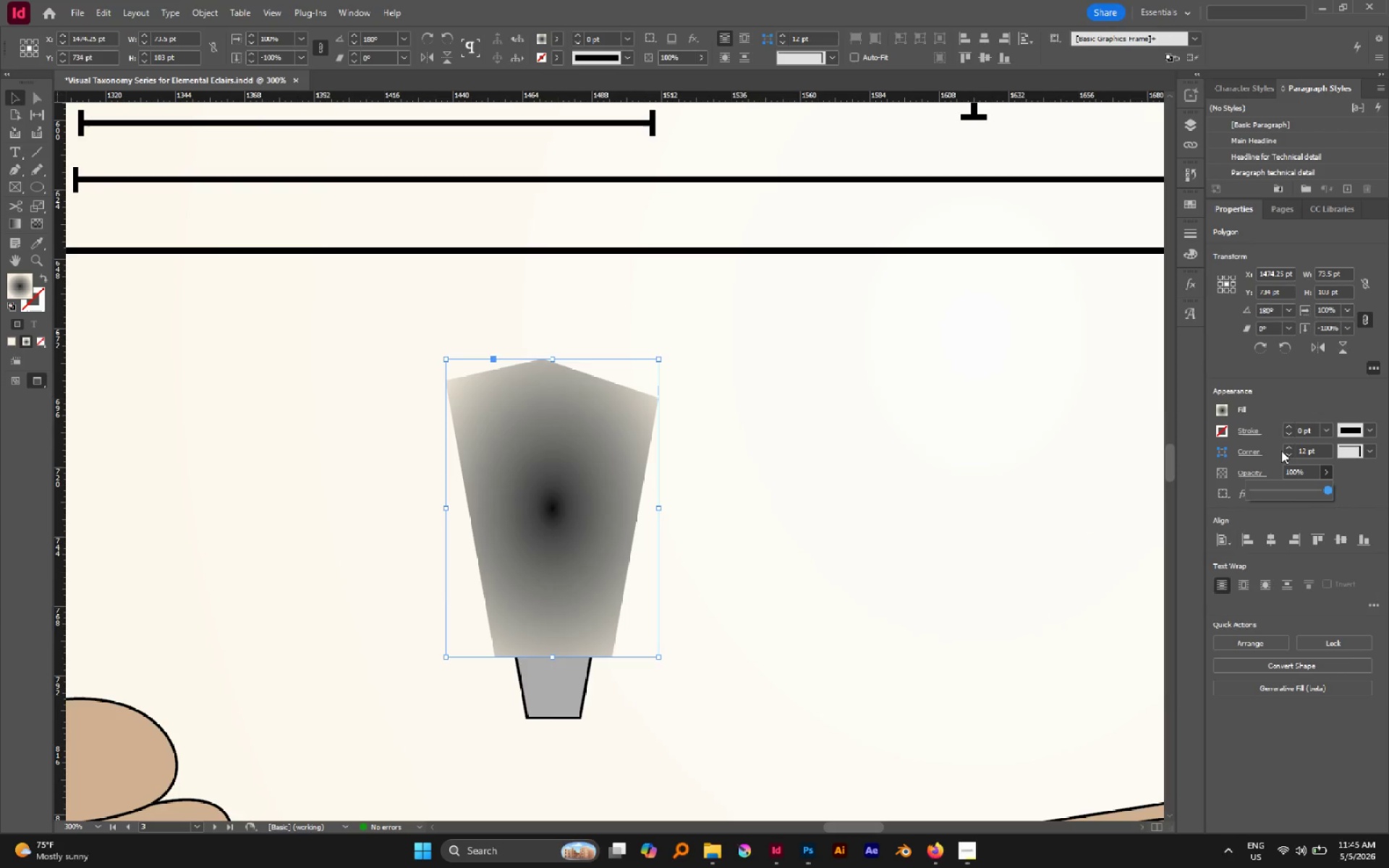 
left_click([1223, 410])
 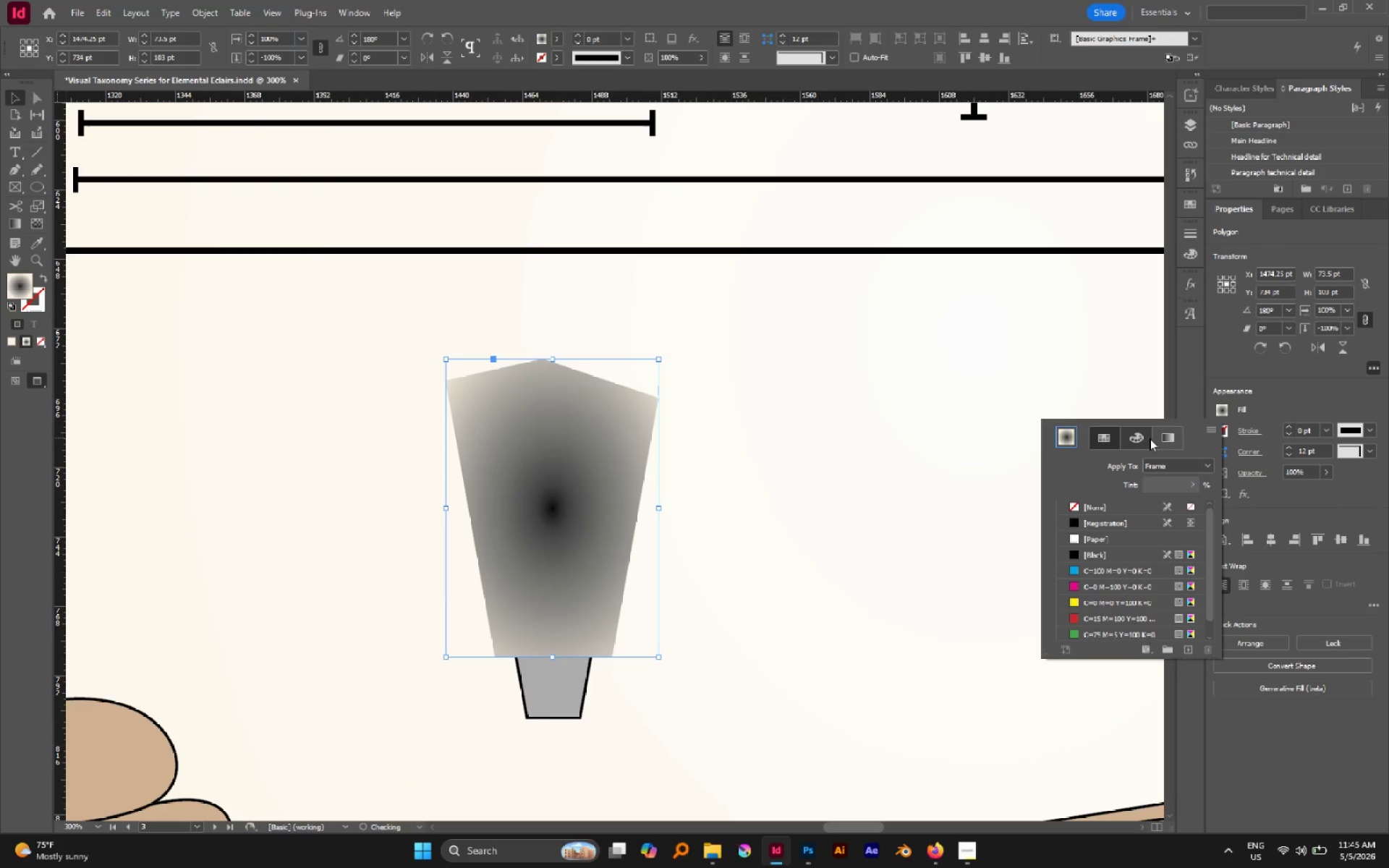 
left_click([1173, 440])
 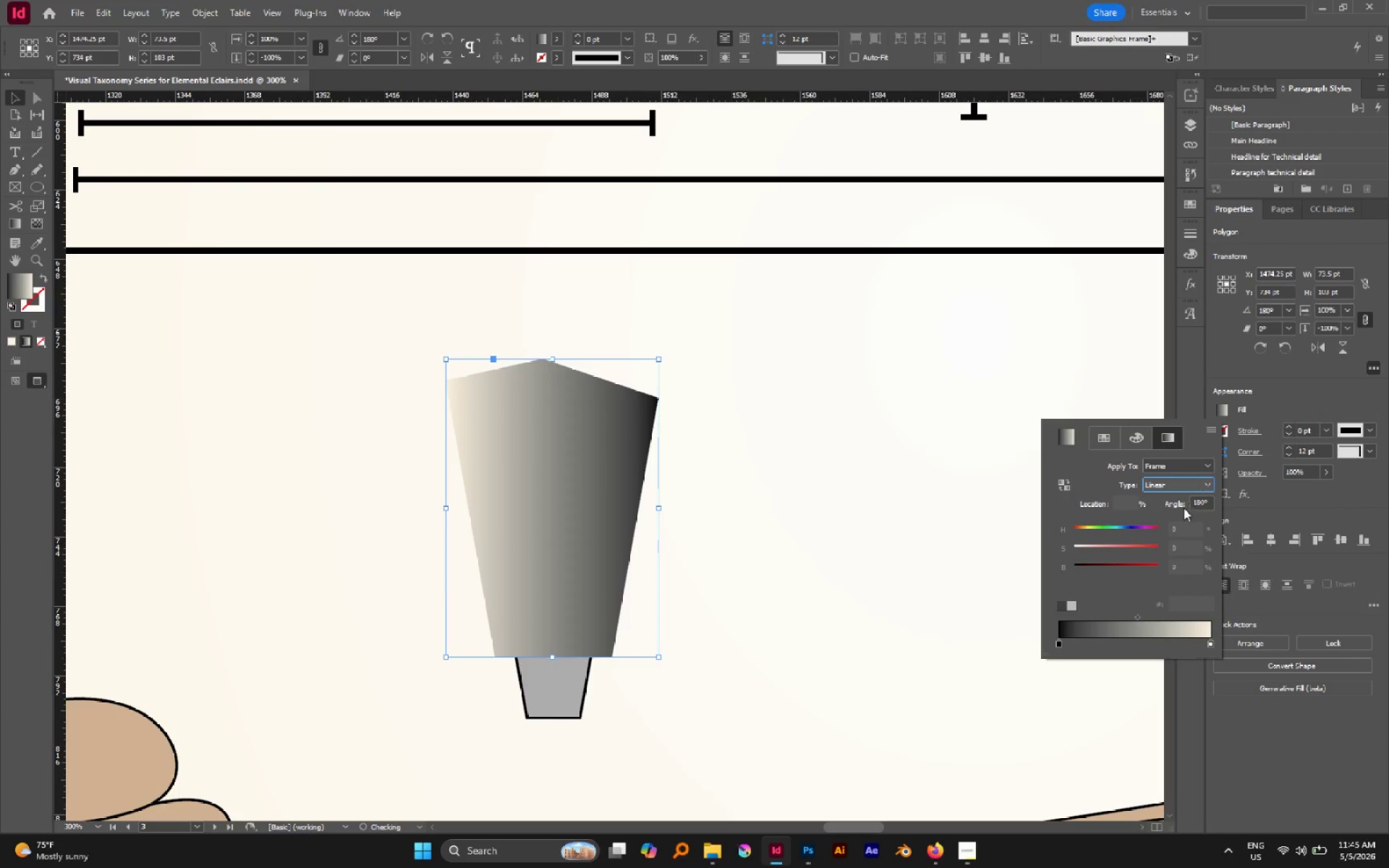 
left_click([1211, 643])
 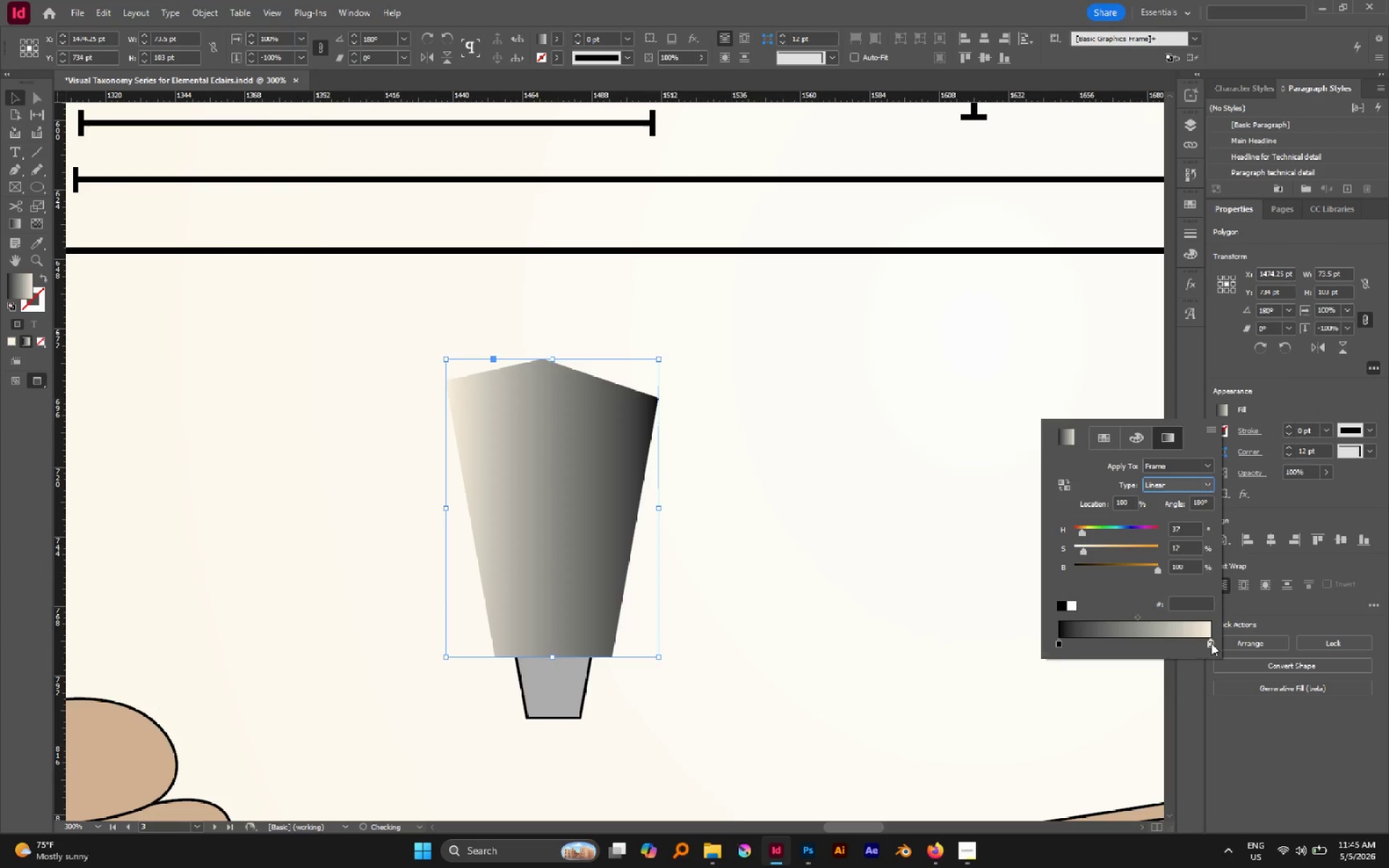 
left_click_drag(start_coordinate=[1211, 643], to_coordinate=[1215, 652])
 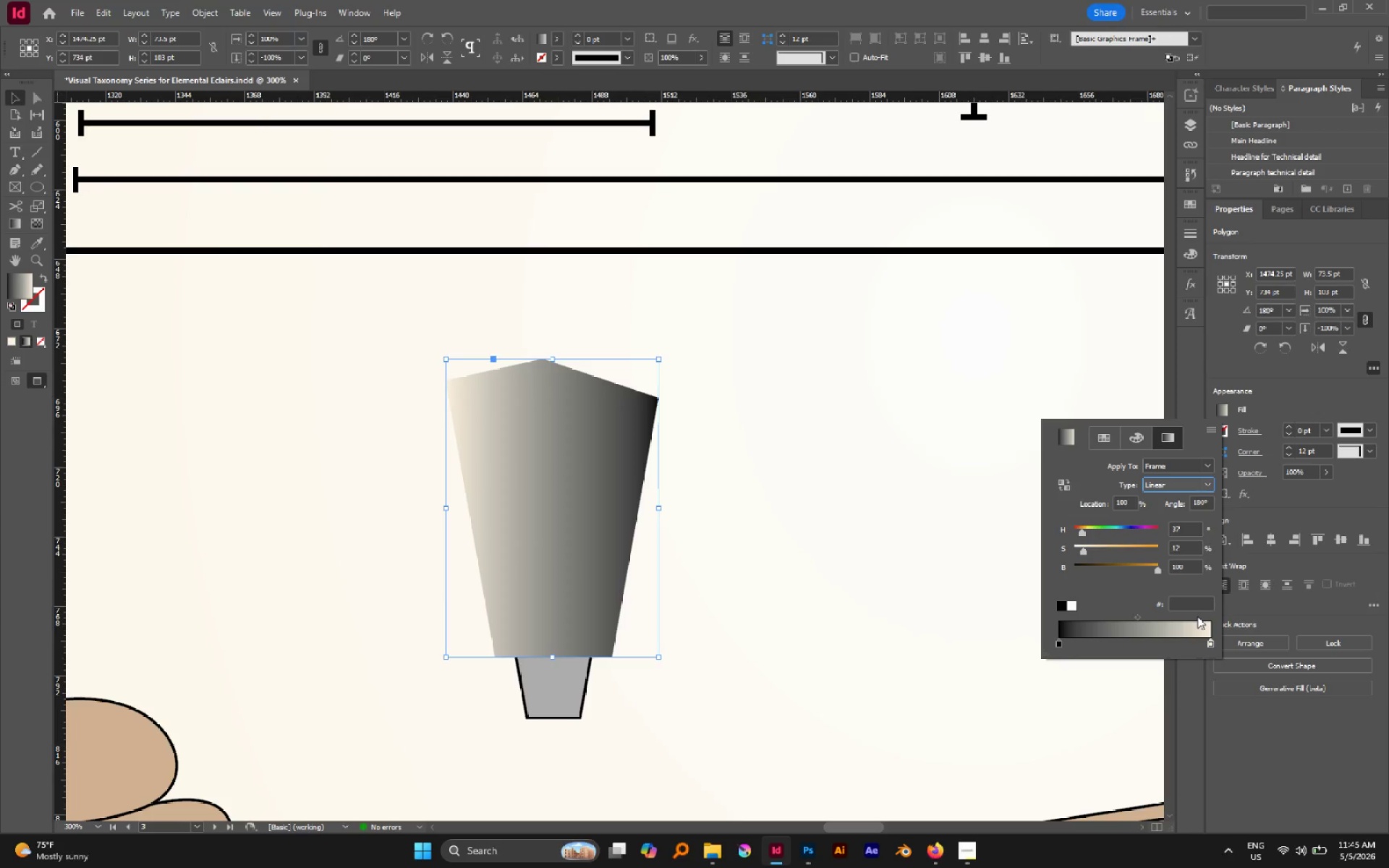 
double_click([1197, 616])
 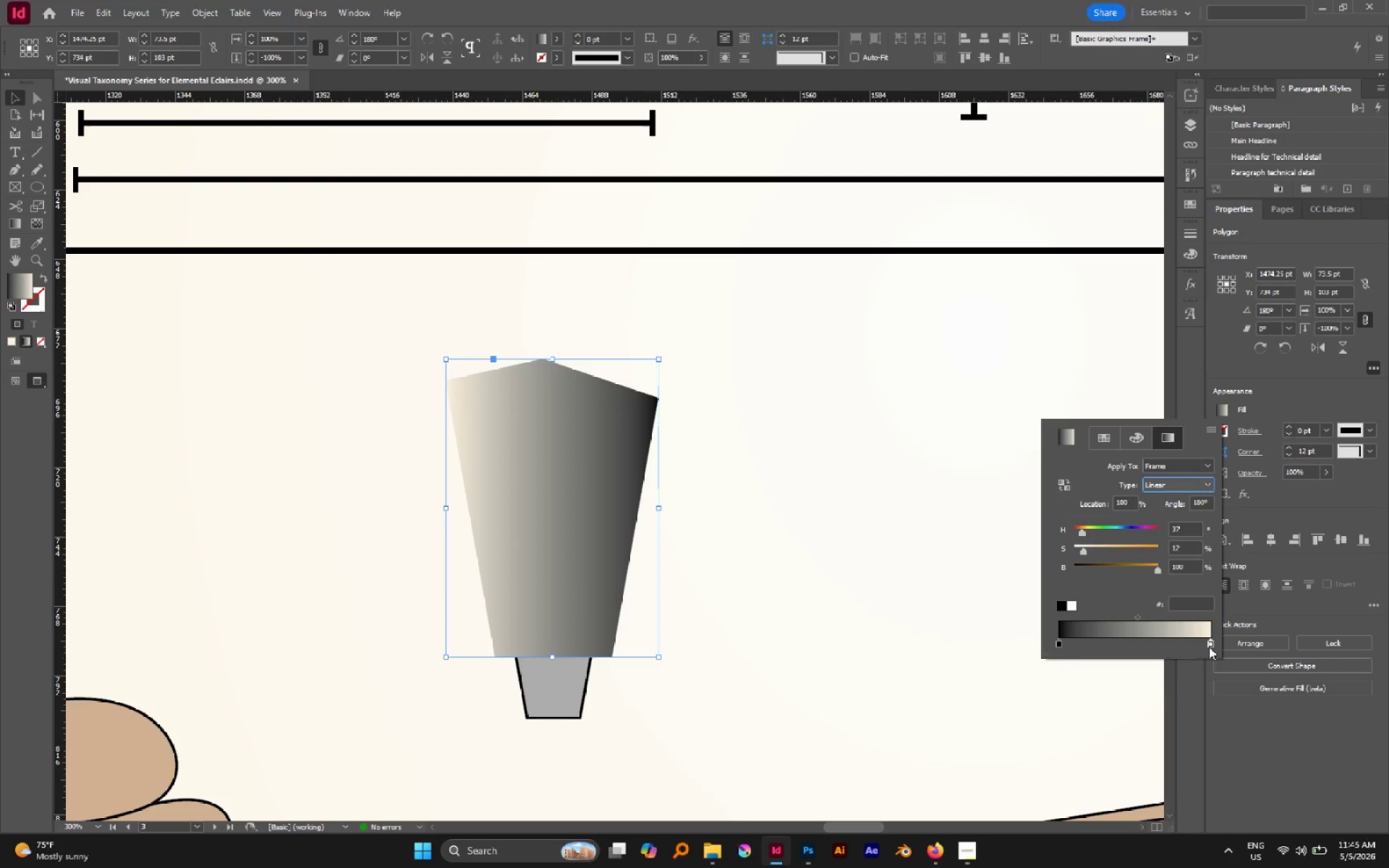 
wait(5.22)
 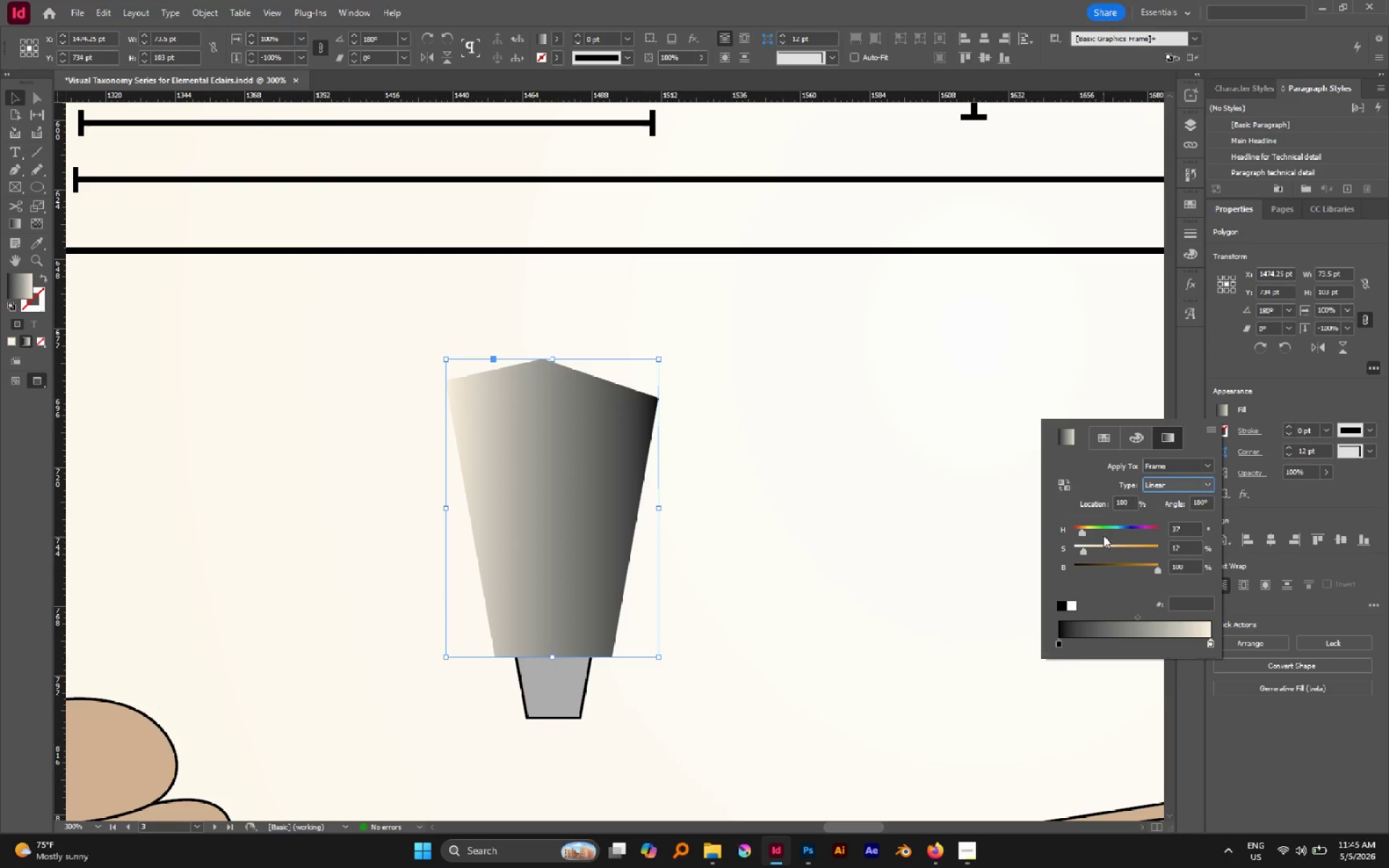 
left_click_drag(start_coordinate=[1061, 644], to_coordinate=[1045, 641])
 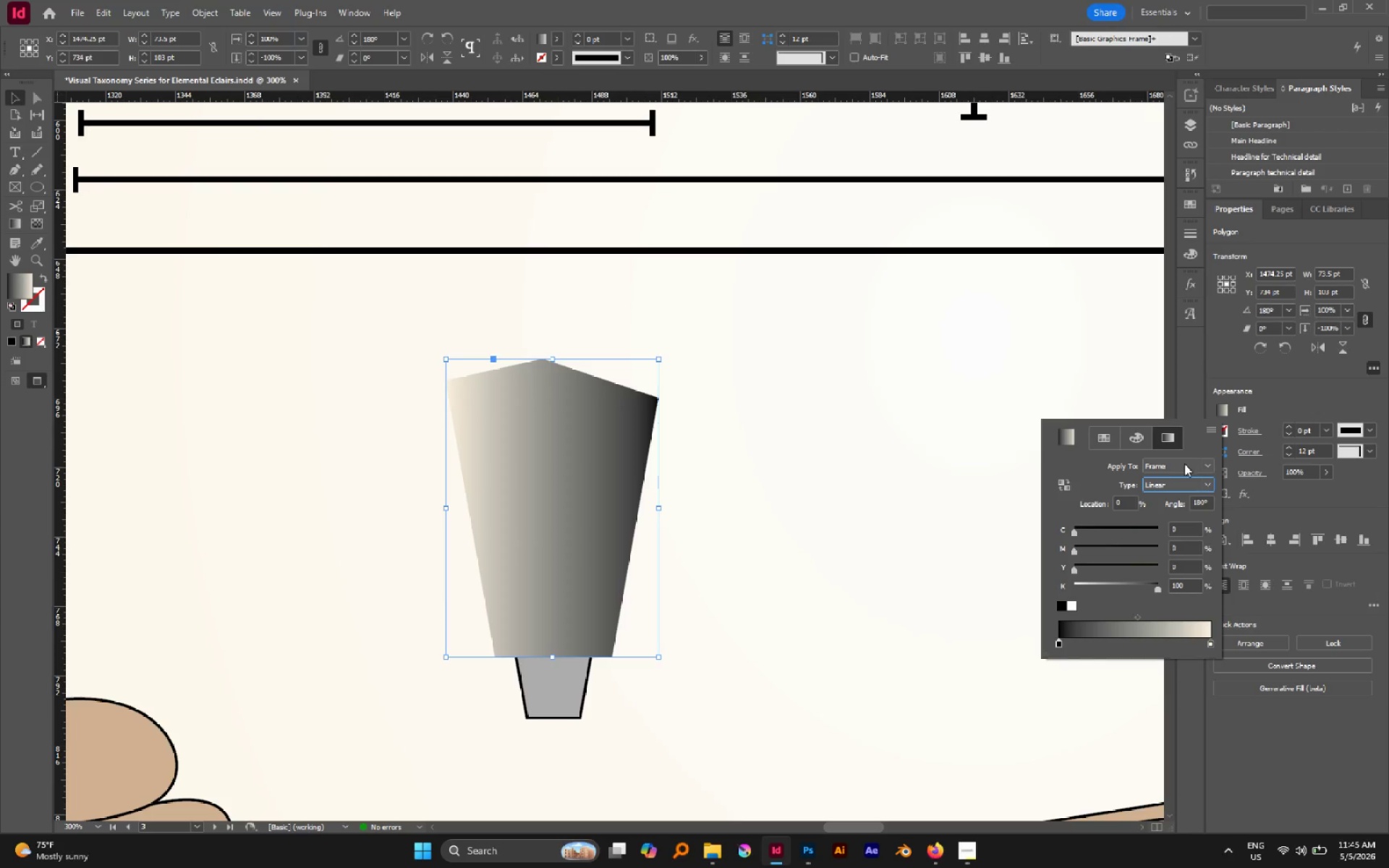 
left_click([1207, 464])
 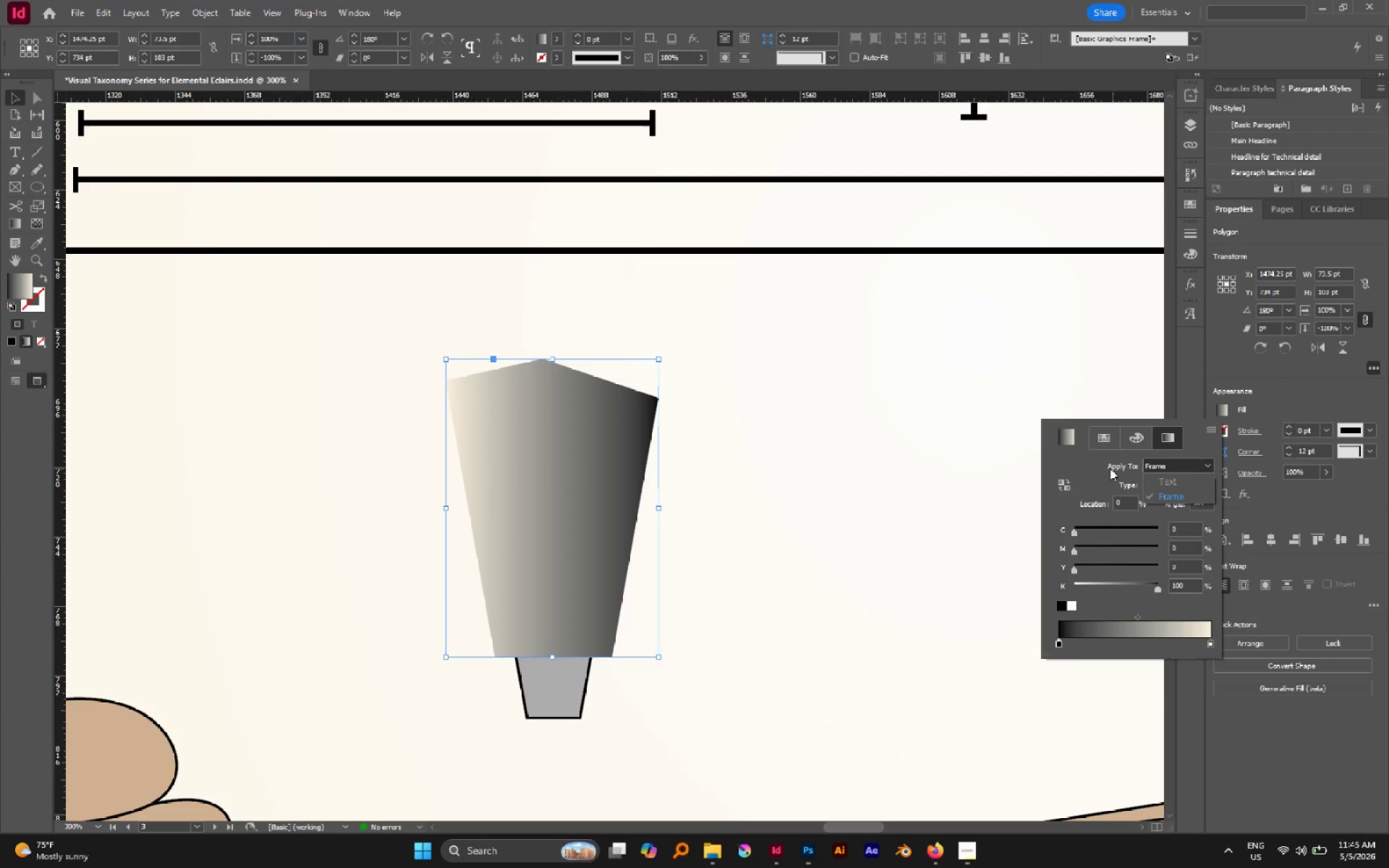 
left_click([1094, 466])
 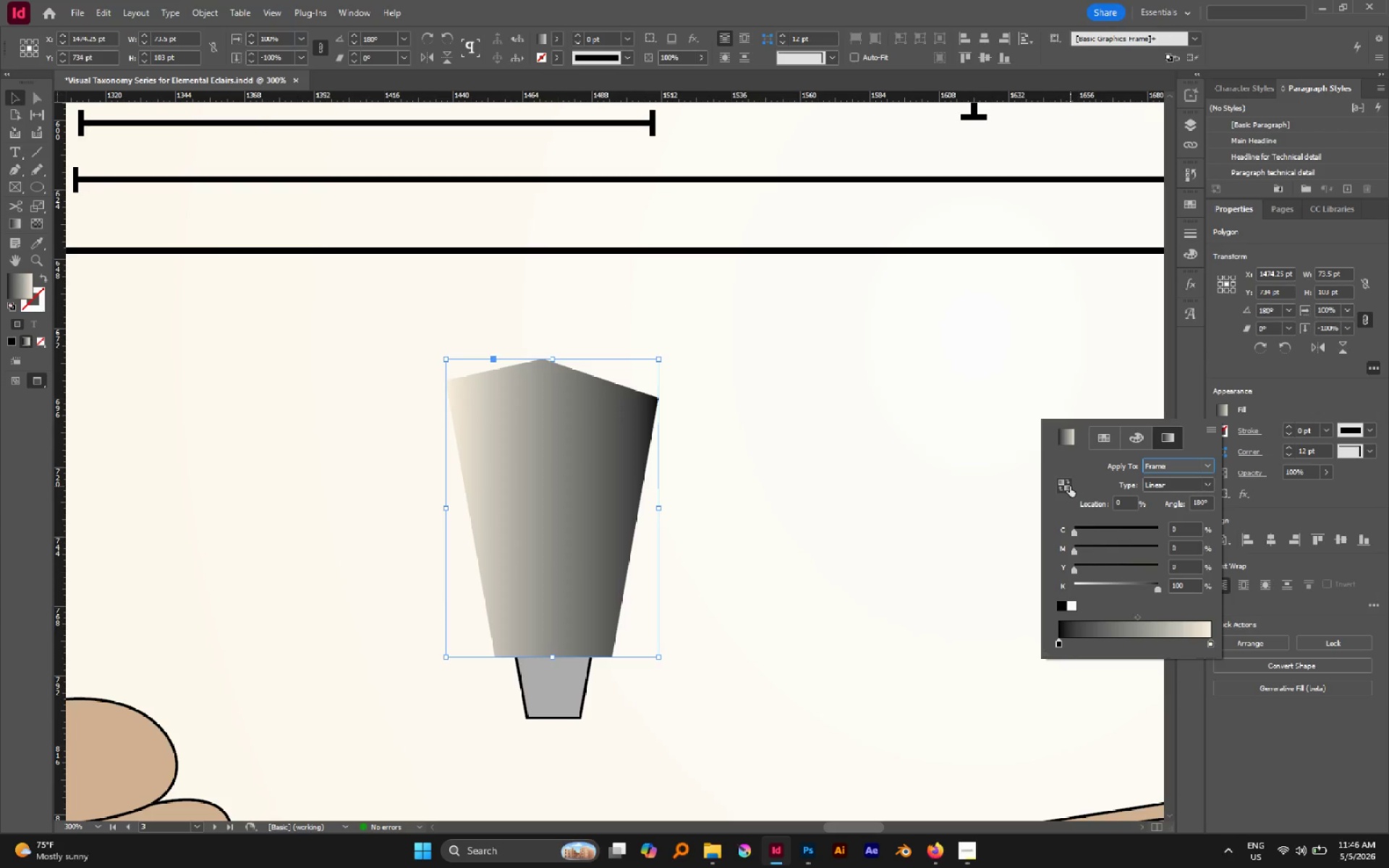 
left_click([1070, 486])
 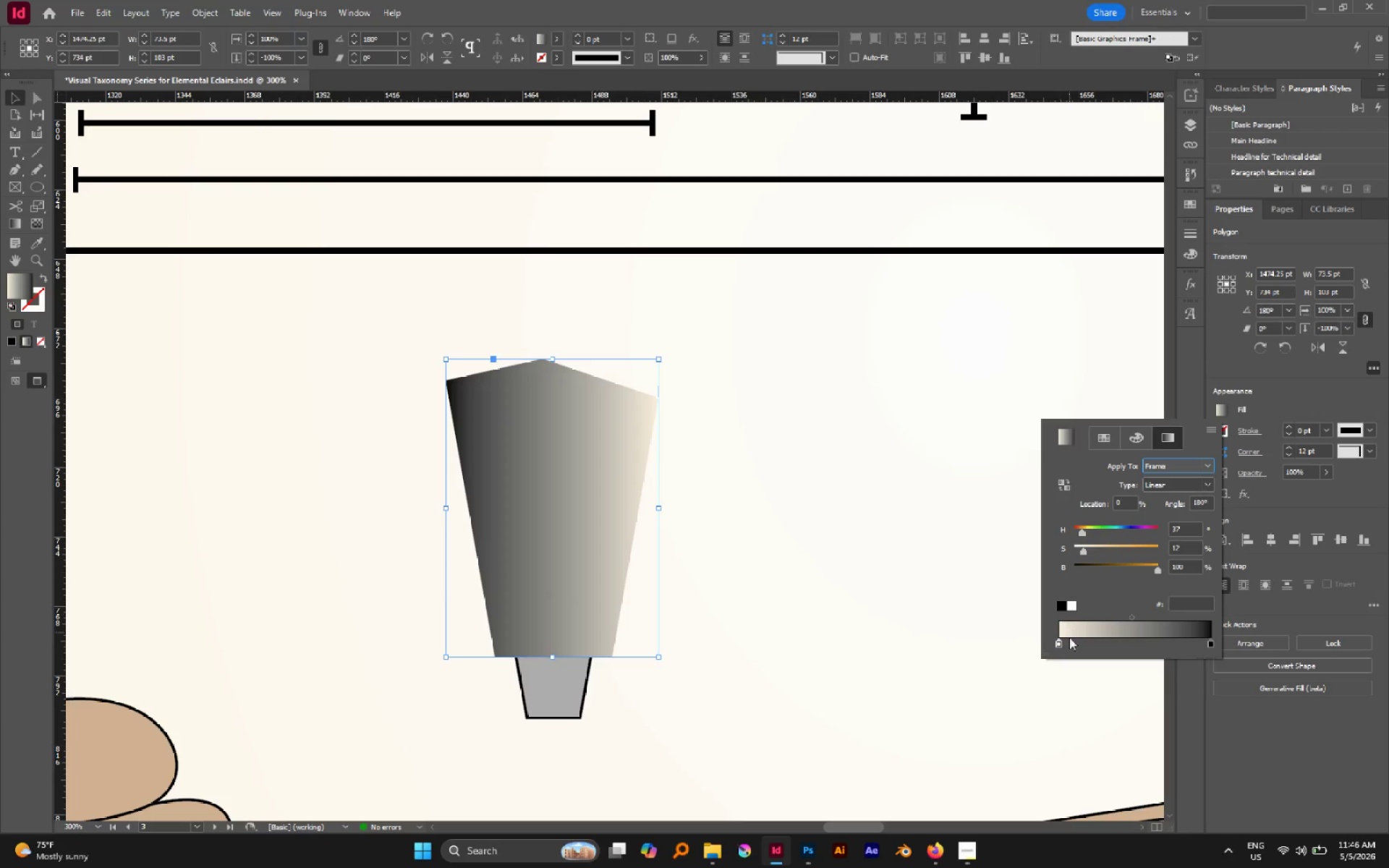 
left_click([1056, 642])
 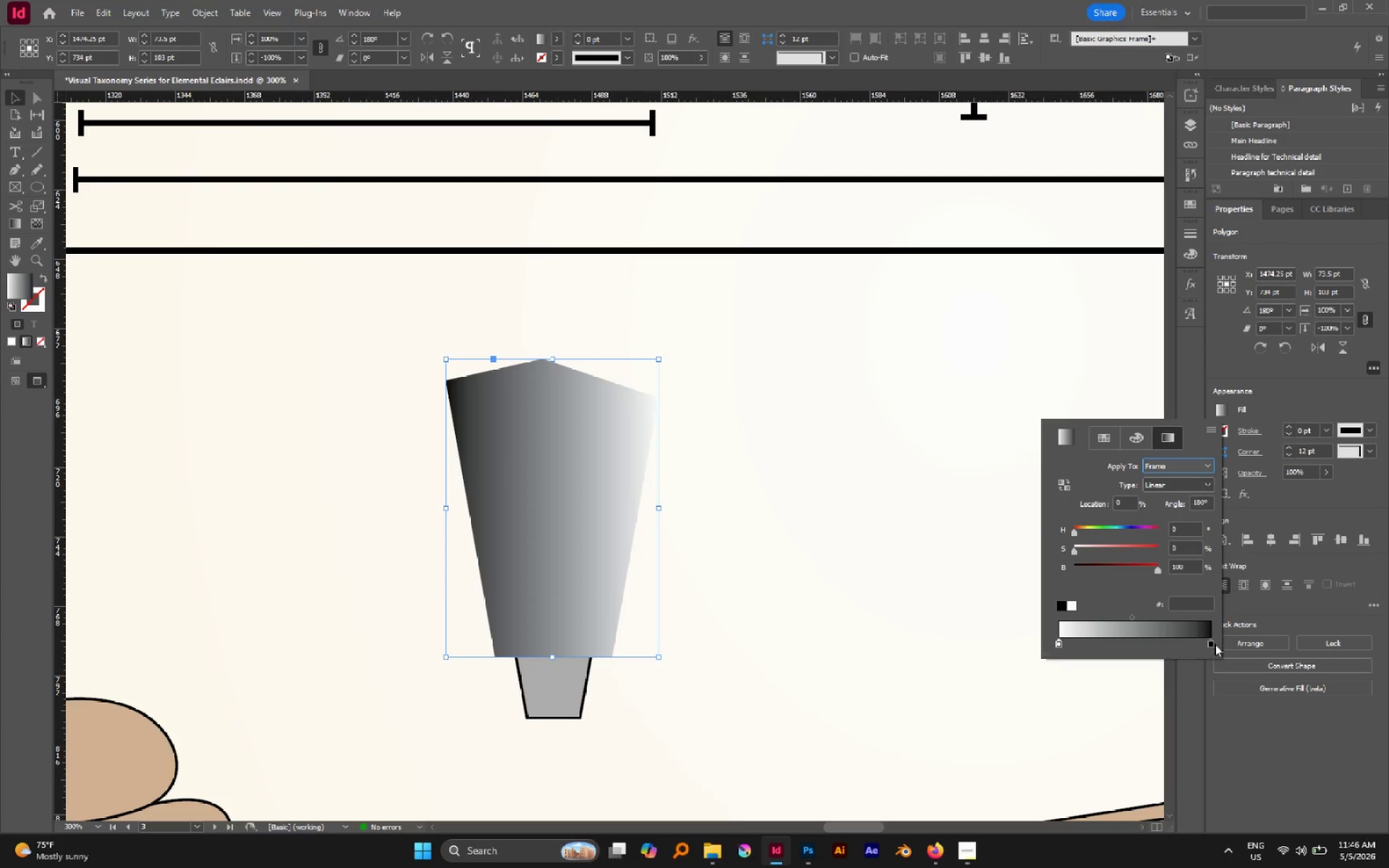 
left_click([1210, 643])
 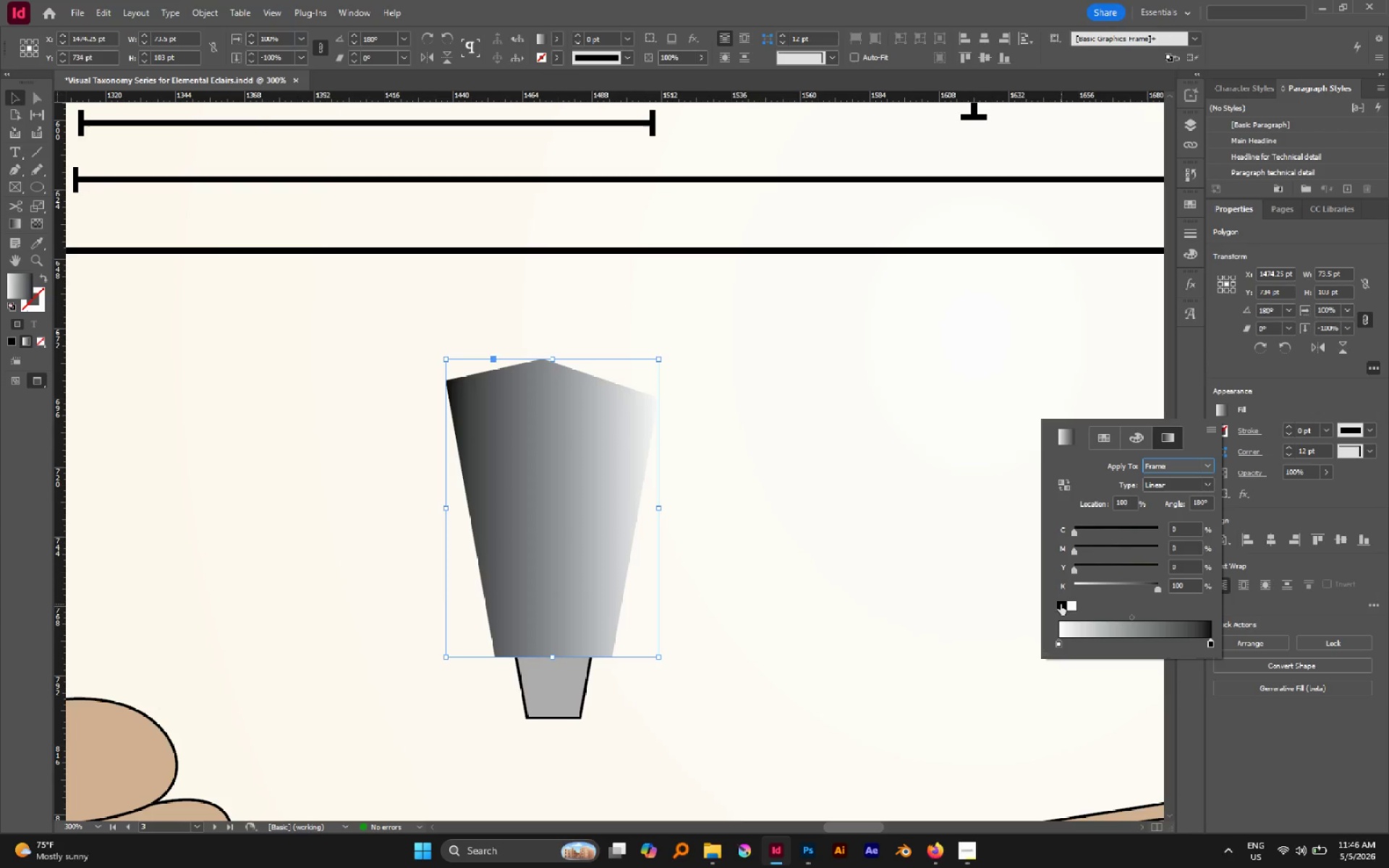 
left_click([1061, 604])
 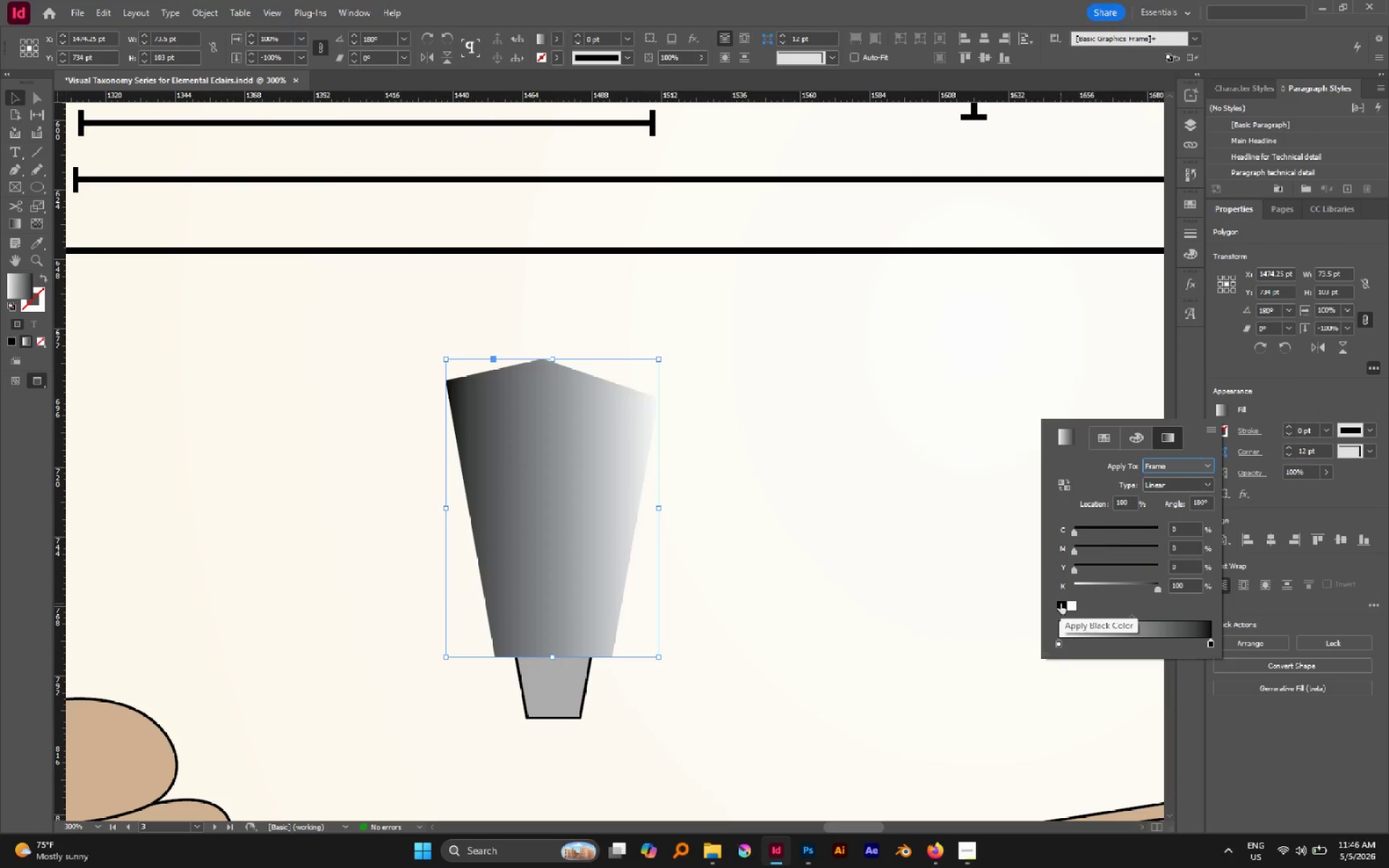 
left_click([1061, 603])
 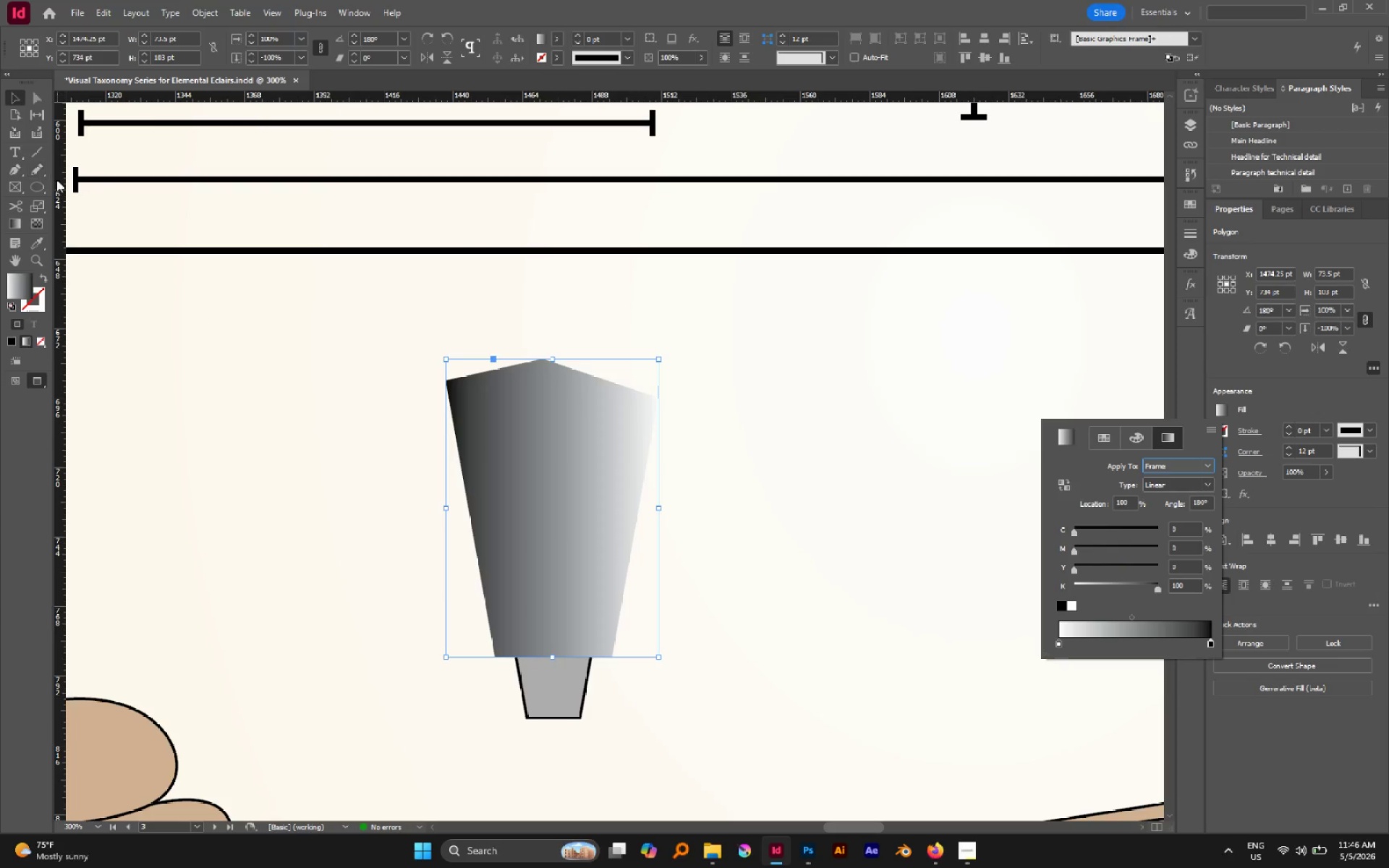 
left_click([423, 306])
 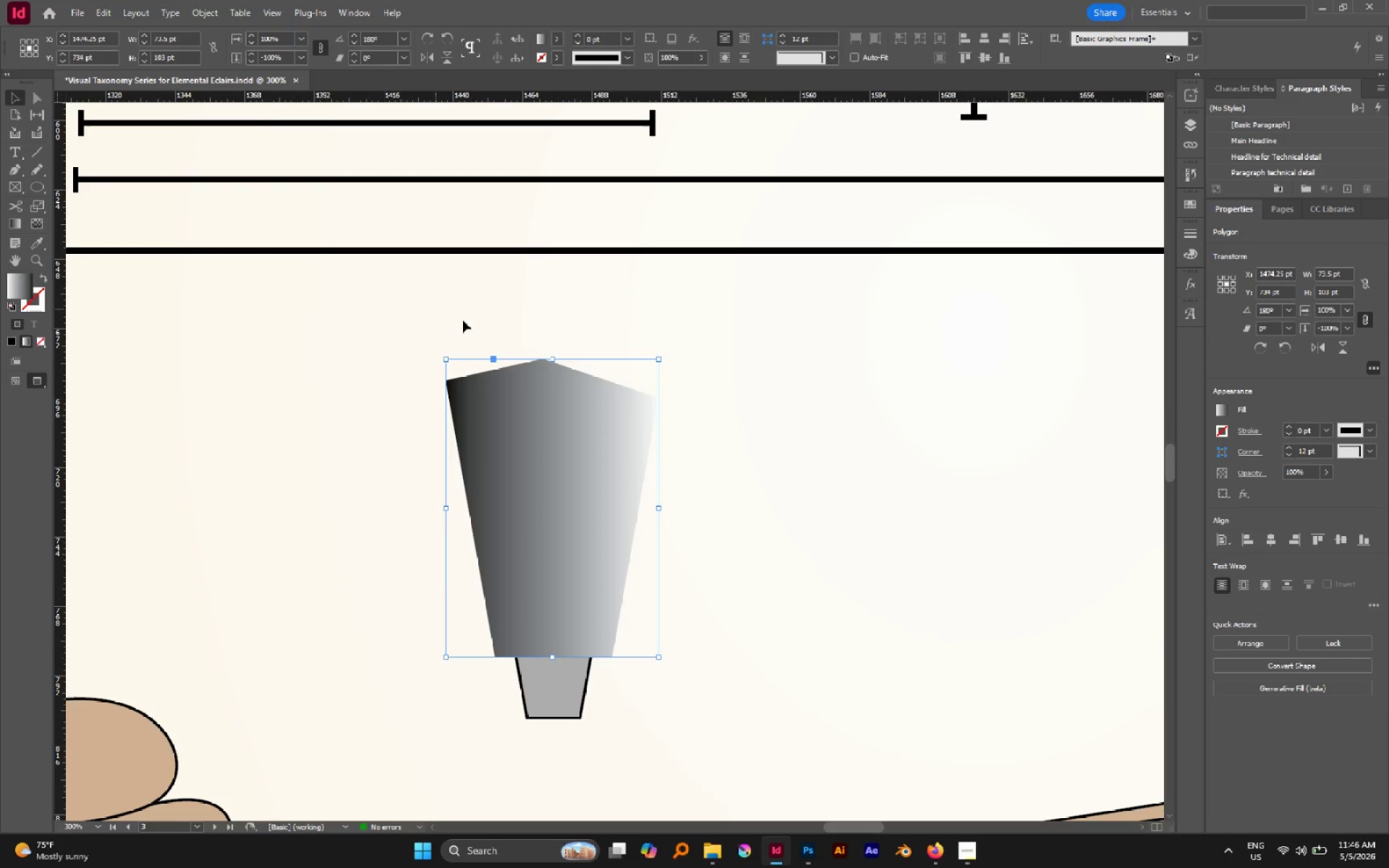 
hold_key(key=AltLeft, duration=0.42)
 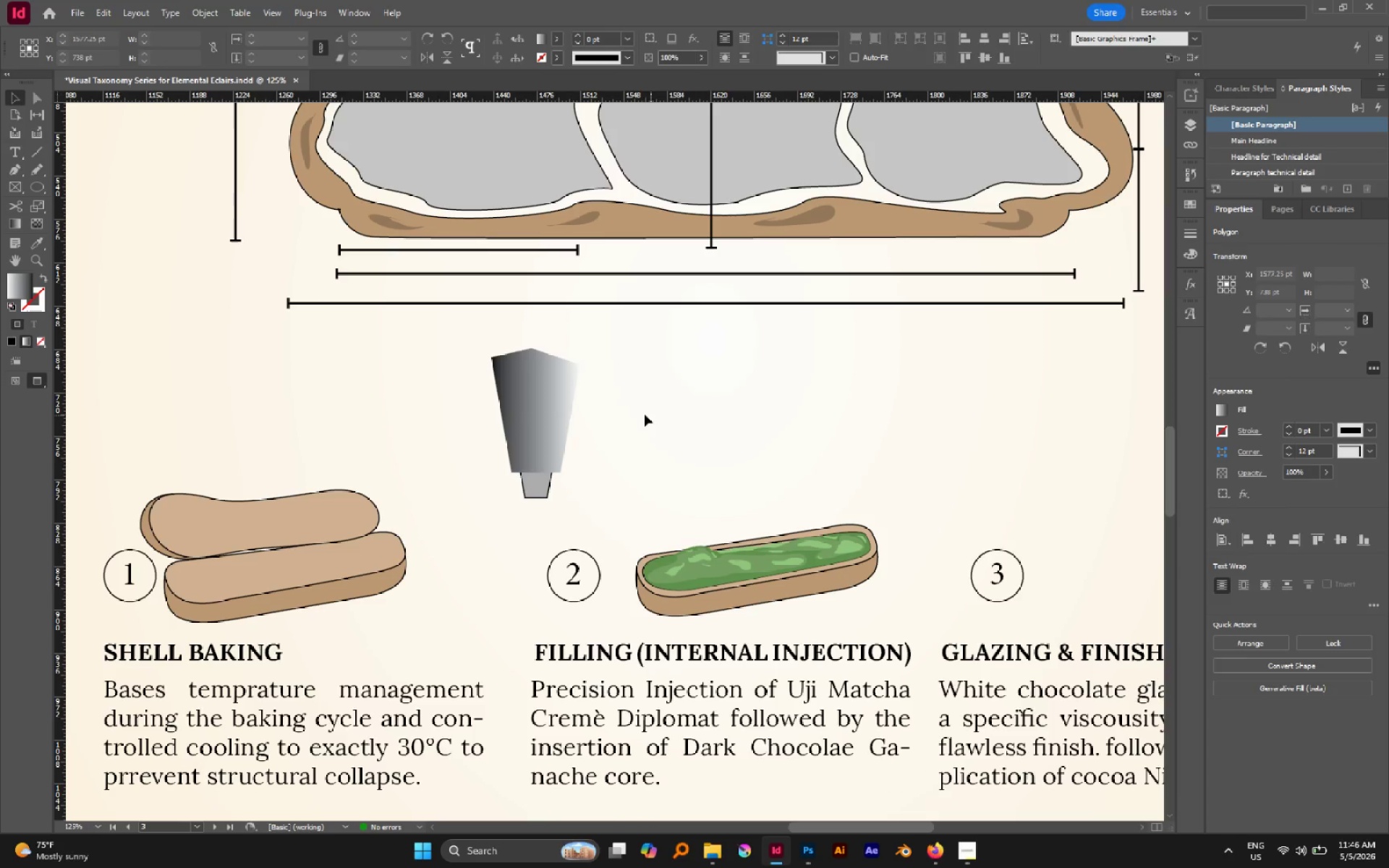 
left_click([666, 416])
 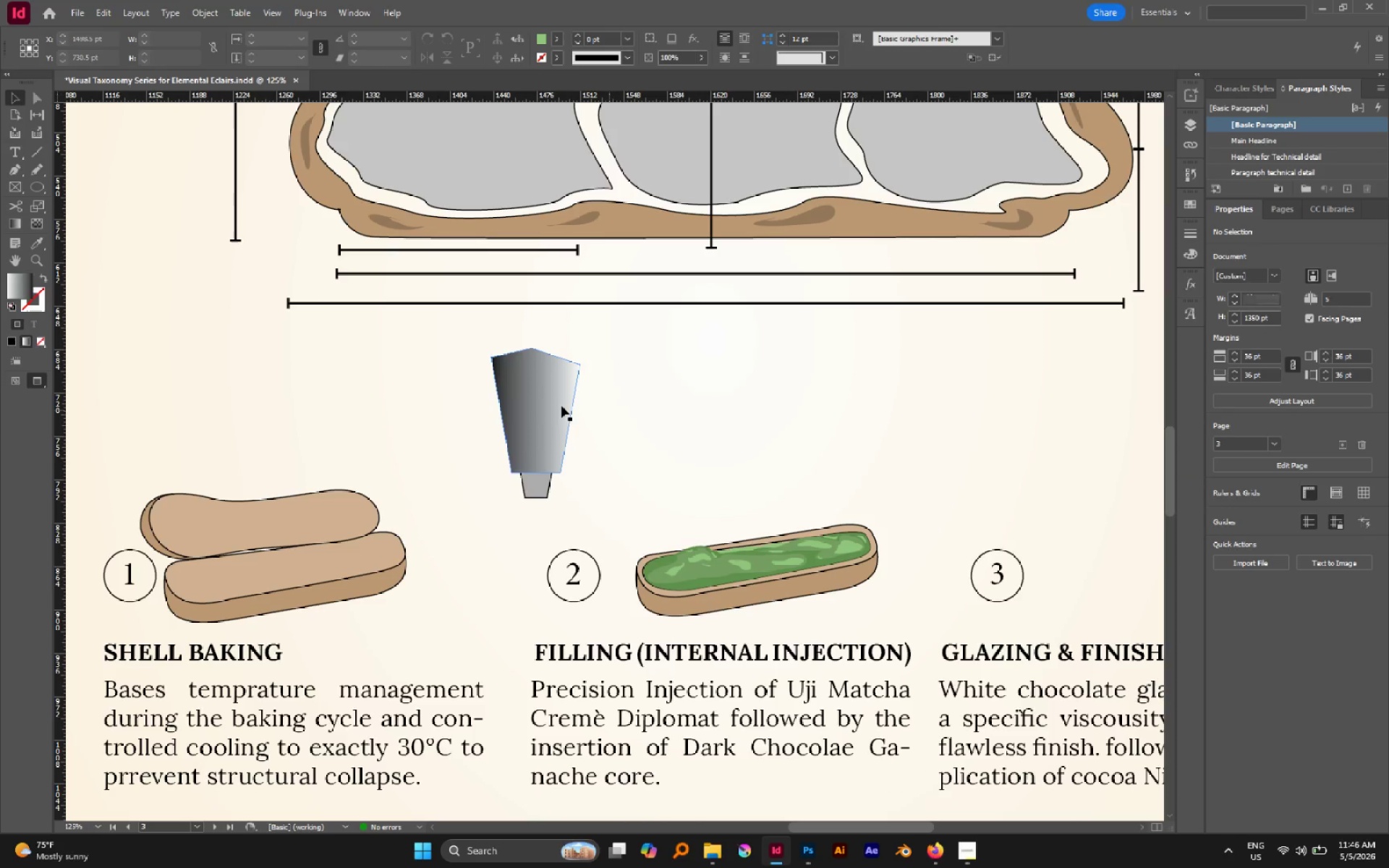 
scroll: coordinate [524, 341], scroll_direction: down, amount: 3.0
 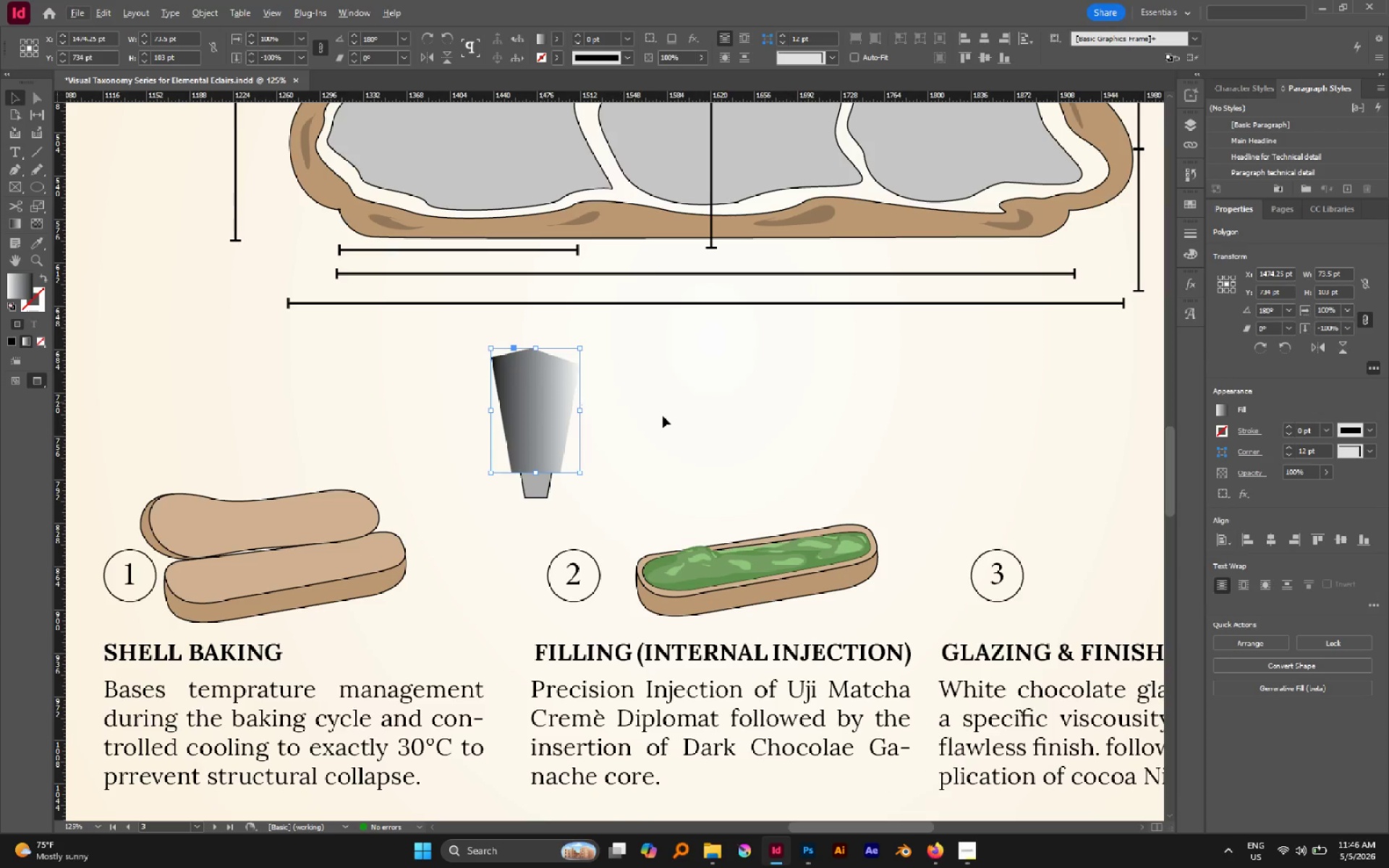 
left_click([556, 406])
 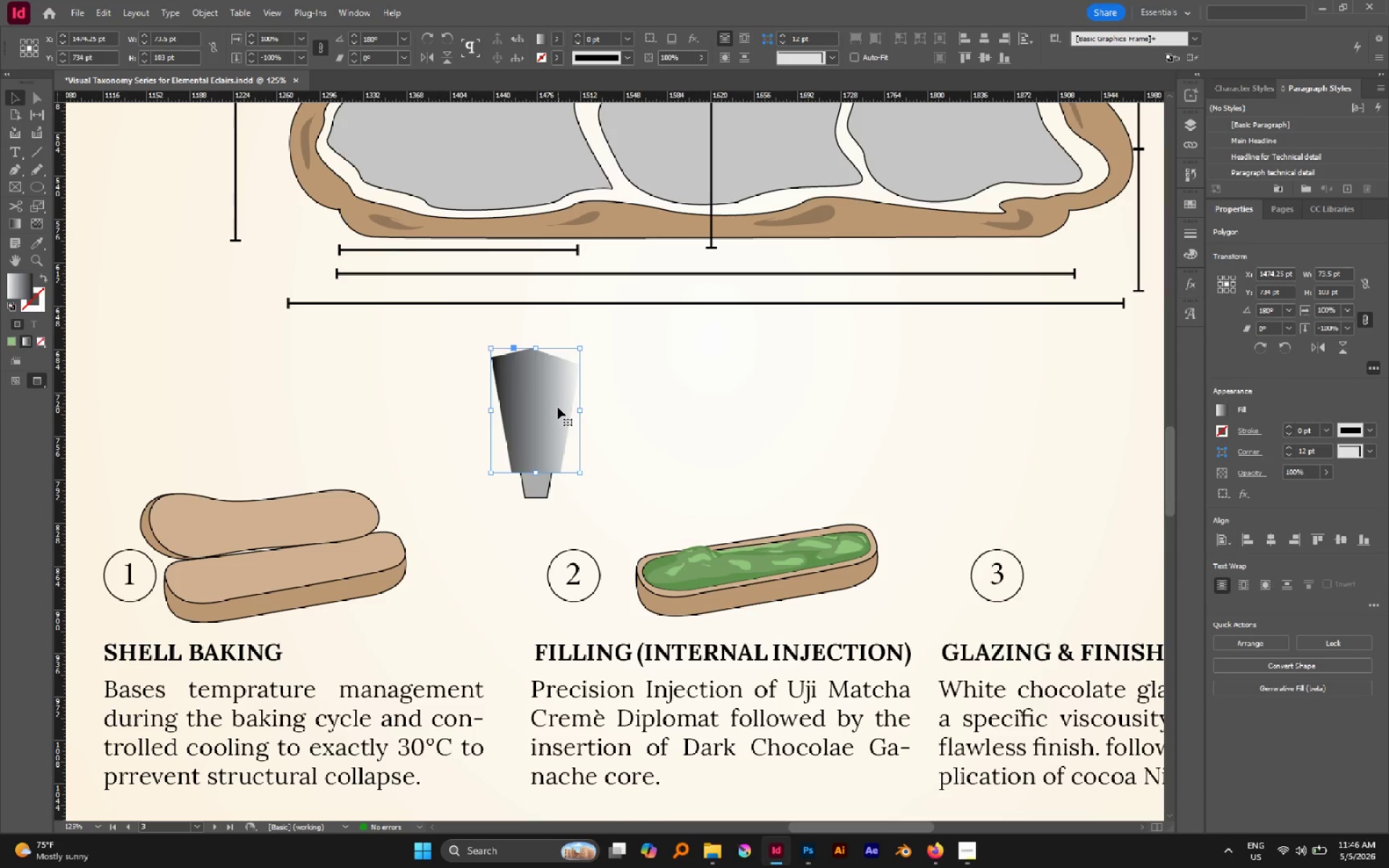 
key(G)
 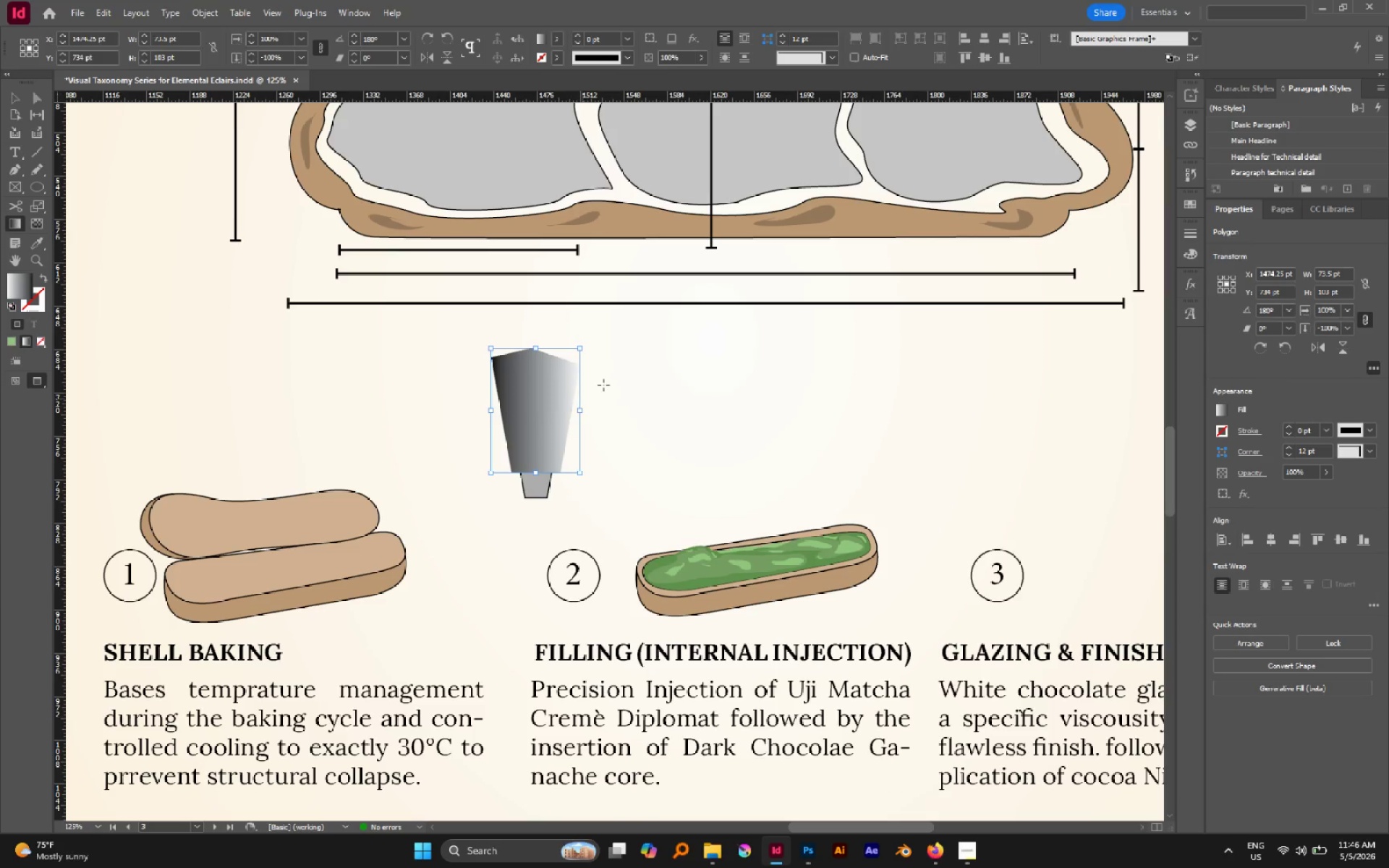 
left_click_drag(start_coordinate=[645, 349], to_coordinate=[534, 448])
 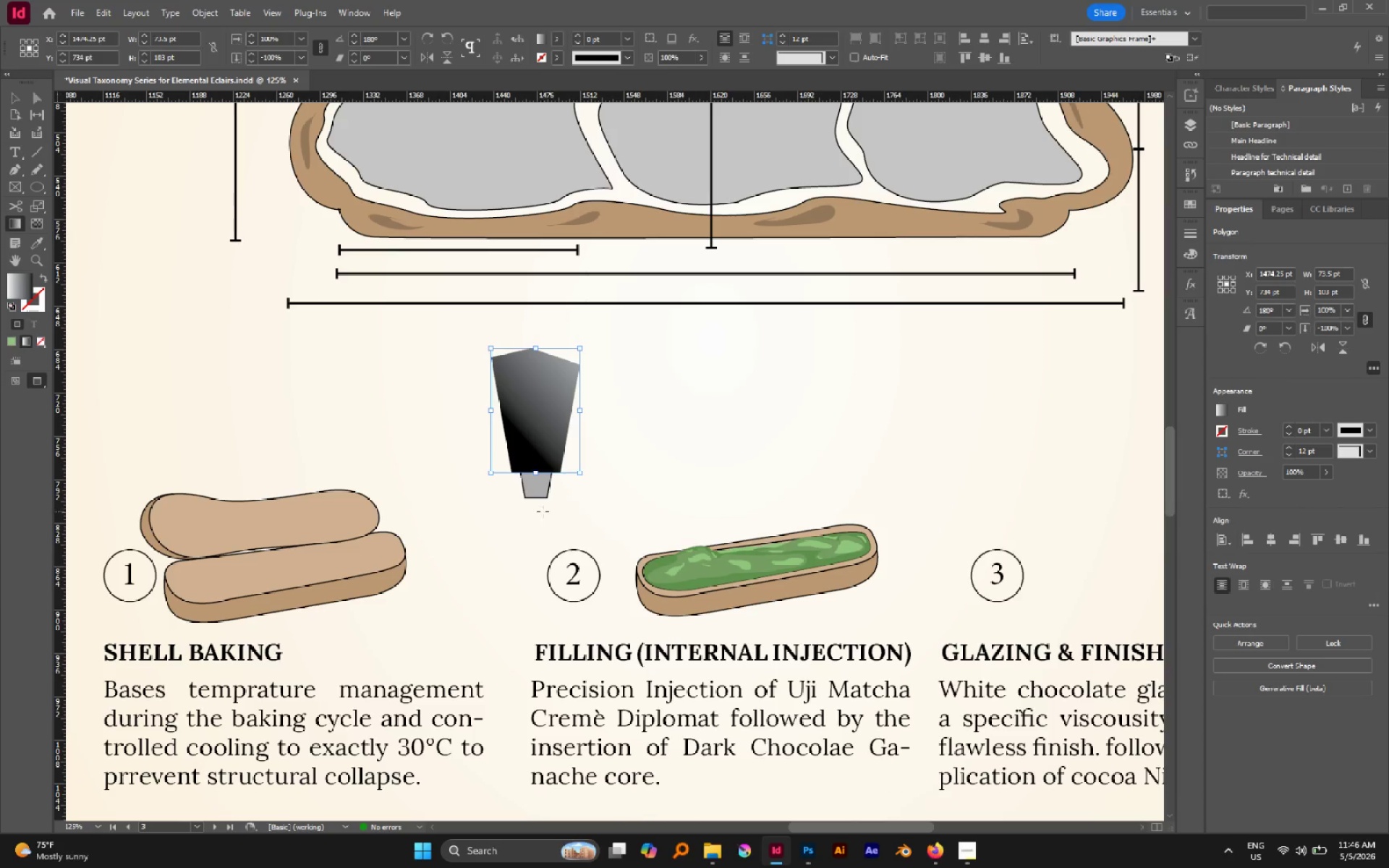 
left_click_drag(start_coordinate=[541, 535], to_coordinate=[530, 292])
 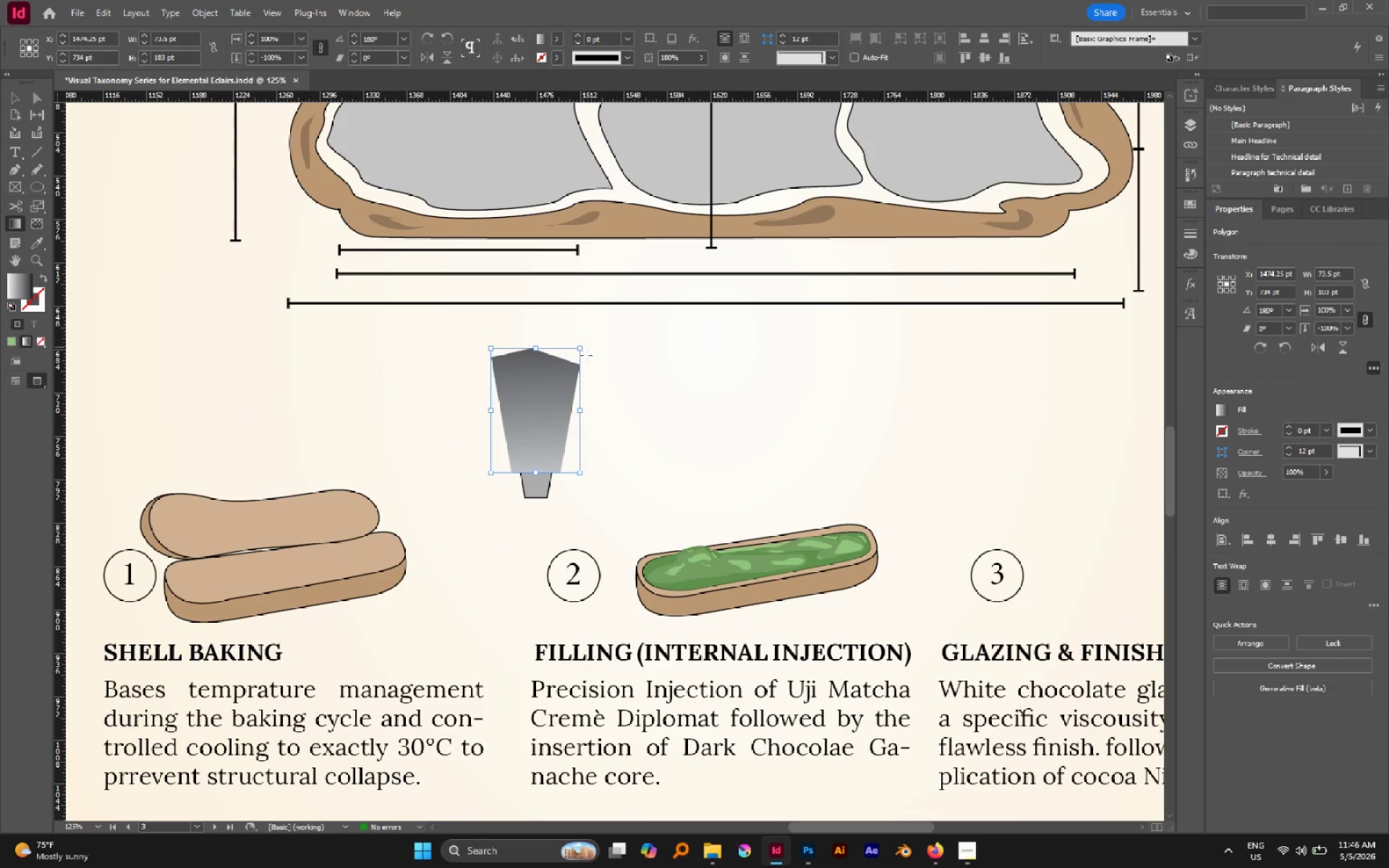 
left_click_drag(start_coordinate=[524, 237], to_coordinate=[540, 502])
 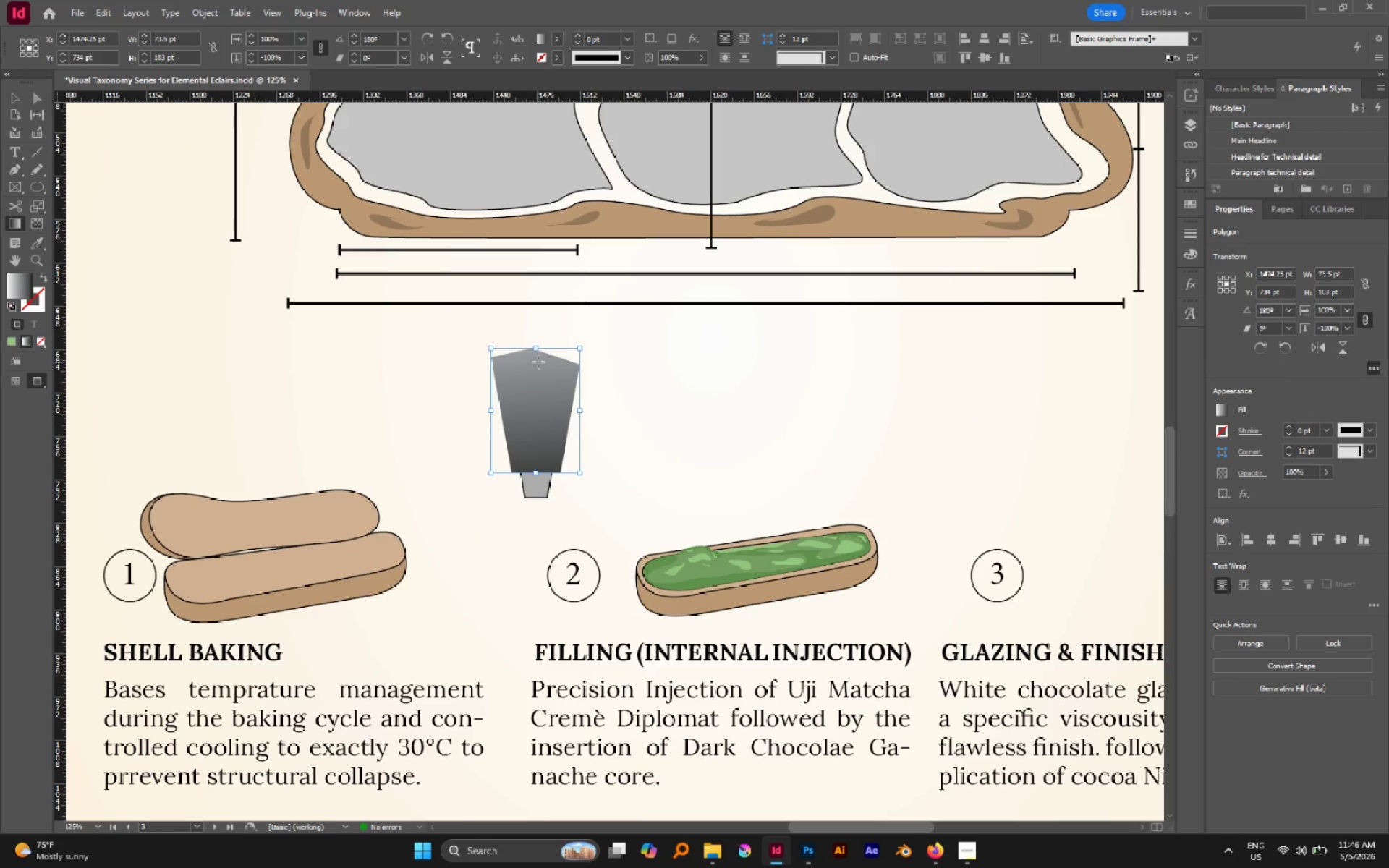 
left_click_drag(start_coordinate=[536, 356], to_coordinate=[543, 505])
 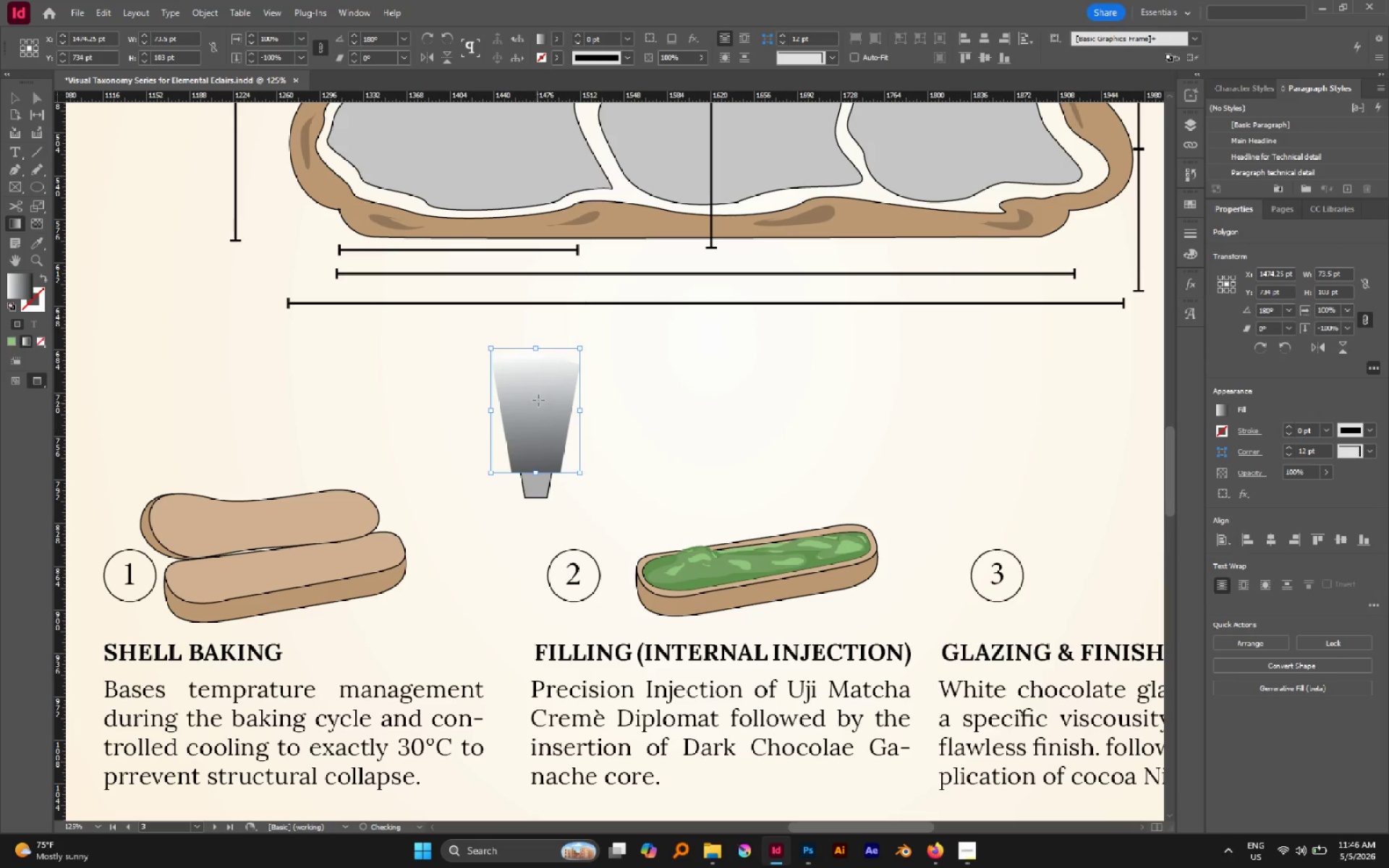 
left_click_drag(start_coordinate=[538, 396], to_coordinate=[539, 491])
 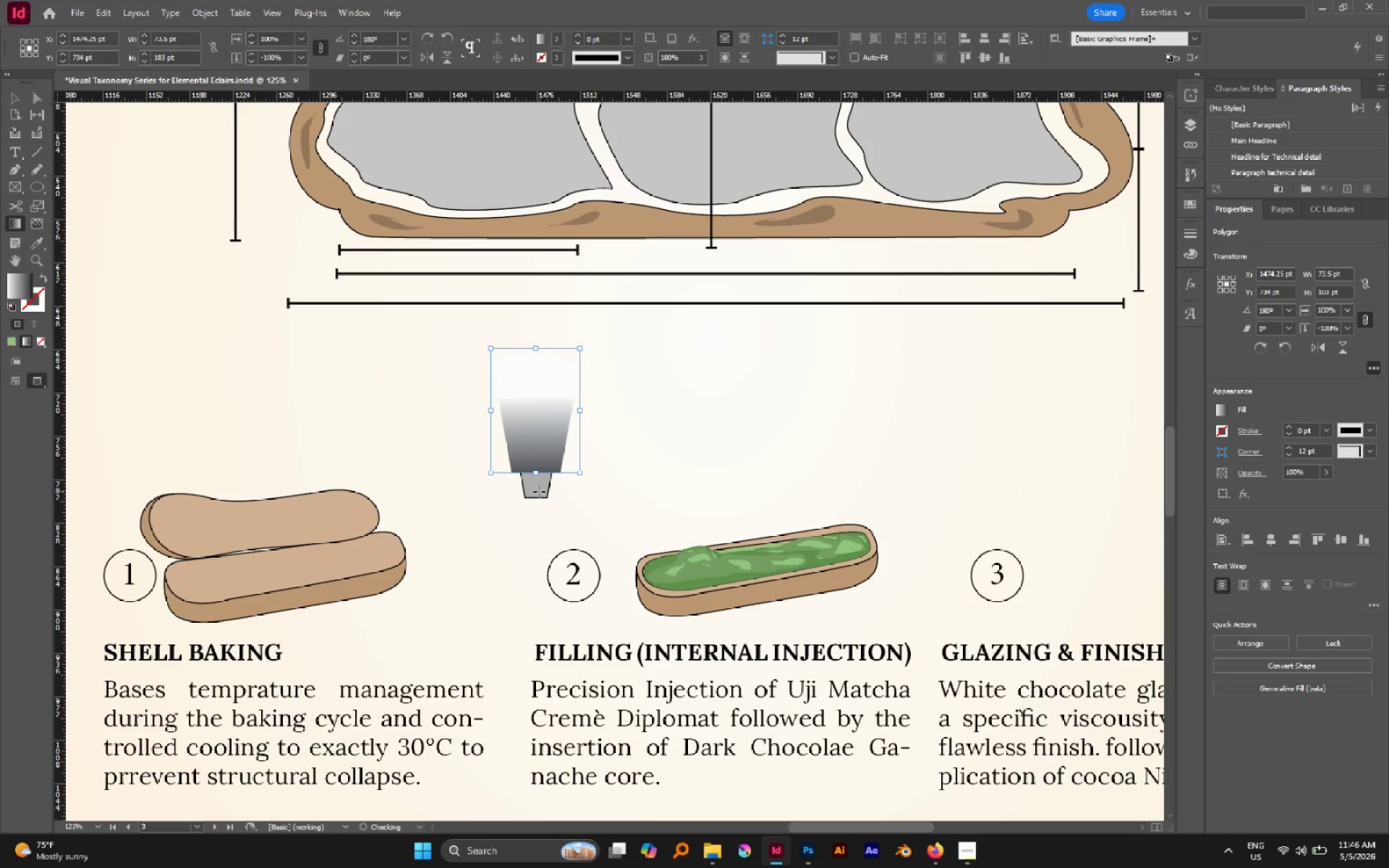 
key(A)
 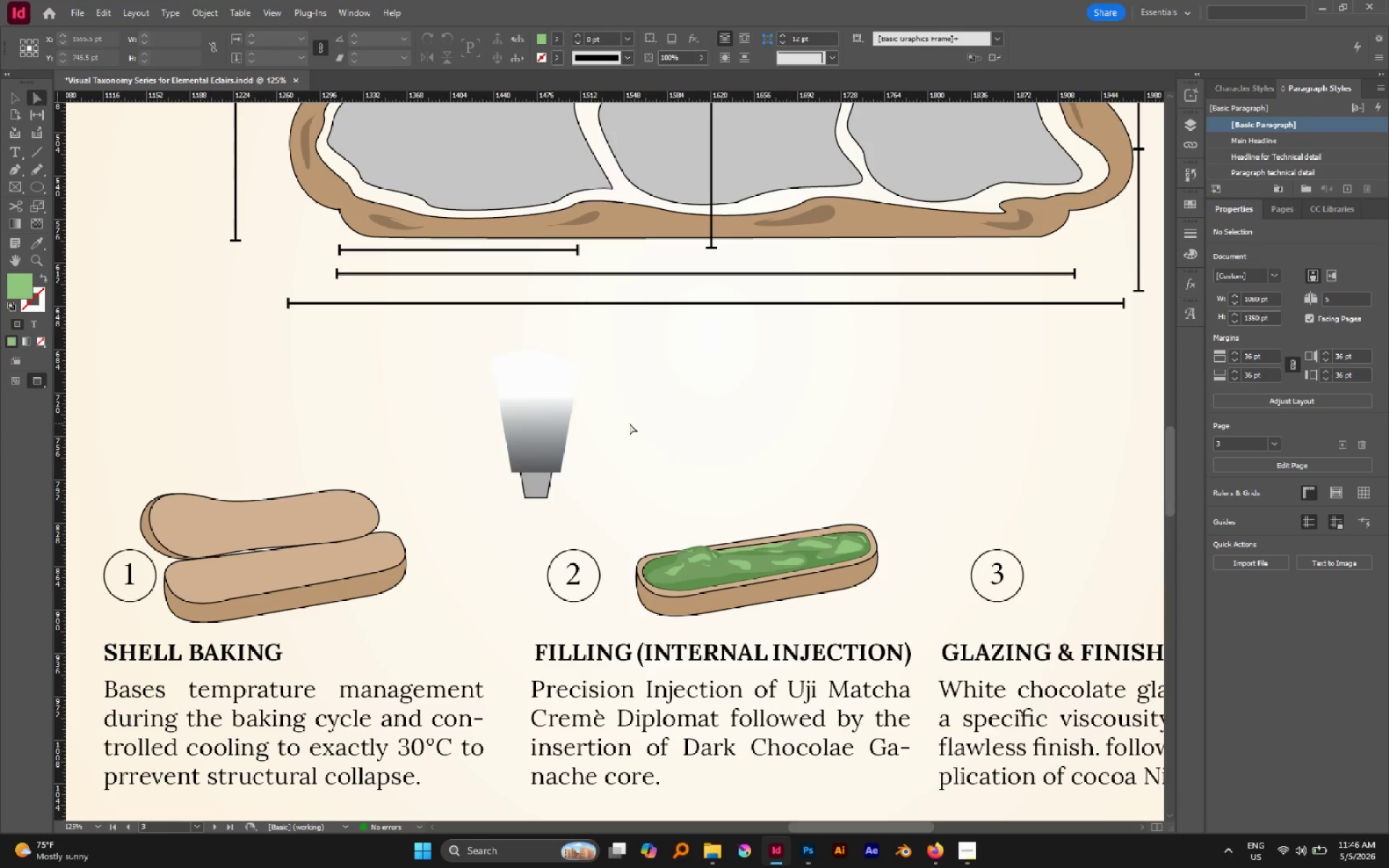 
key(V)
 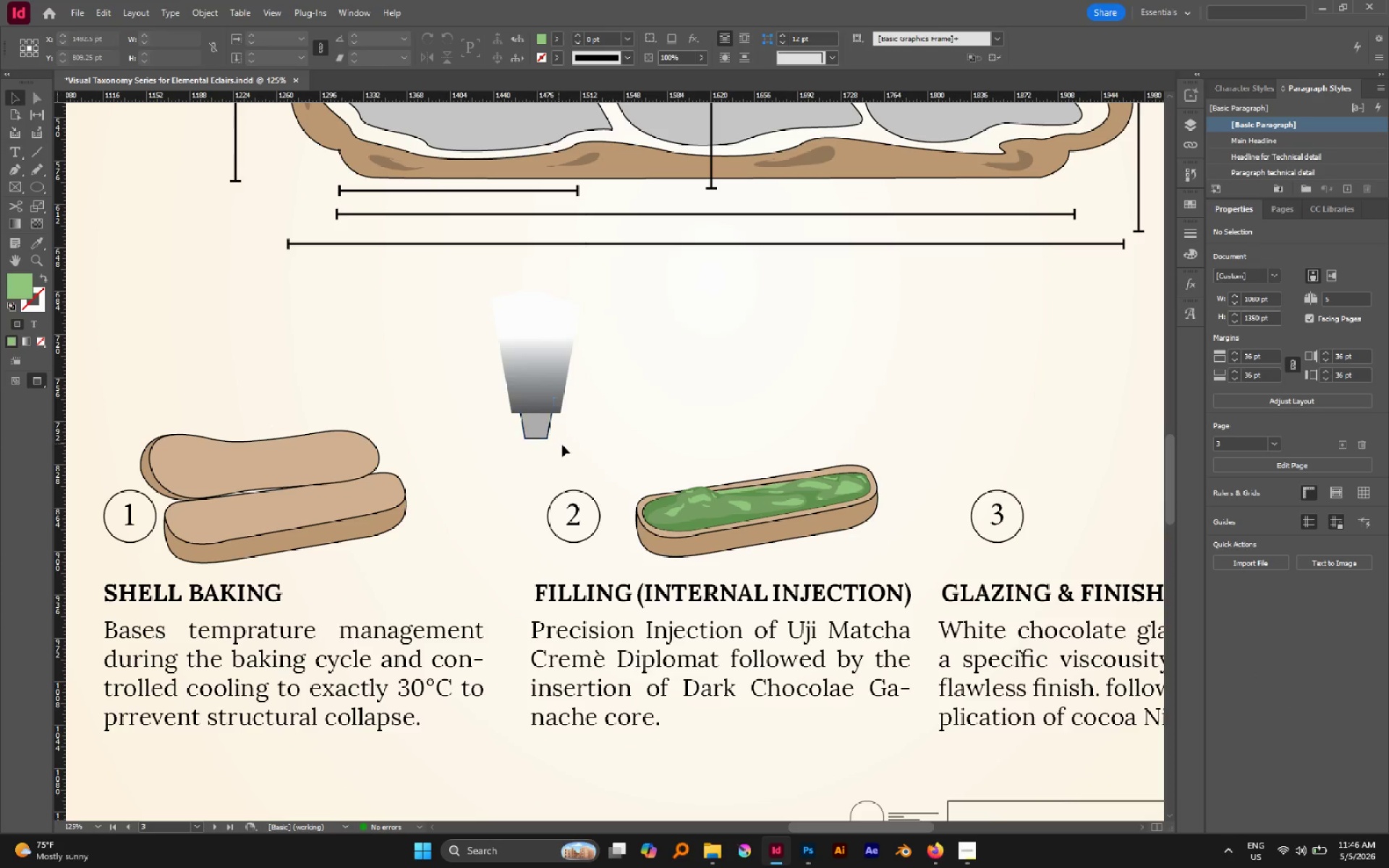 
scroll: coordinate [613, 420], scroll_direction: down, amount: 1.0
 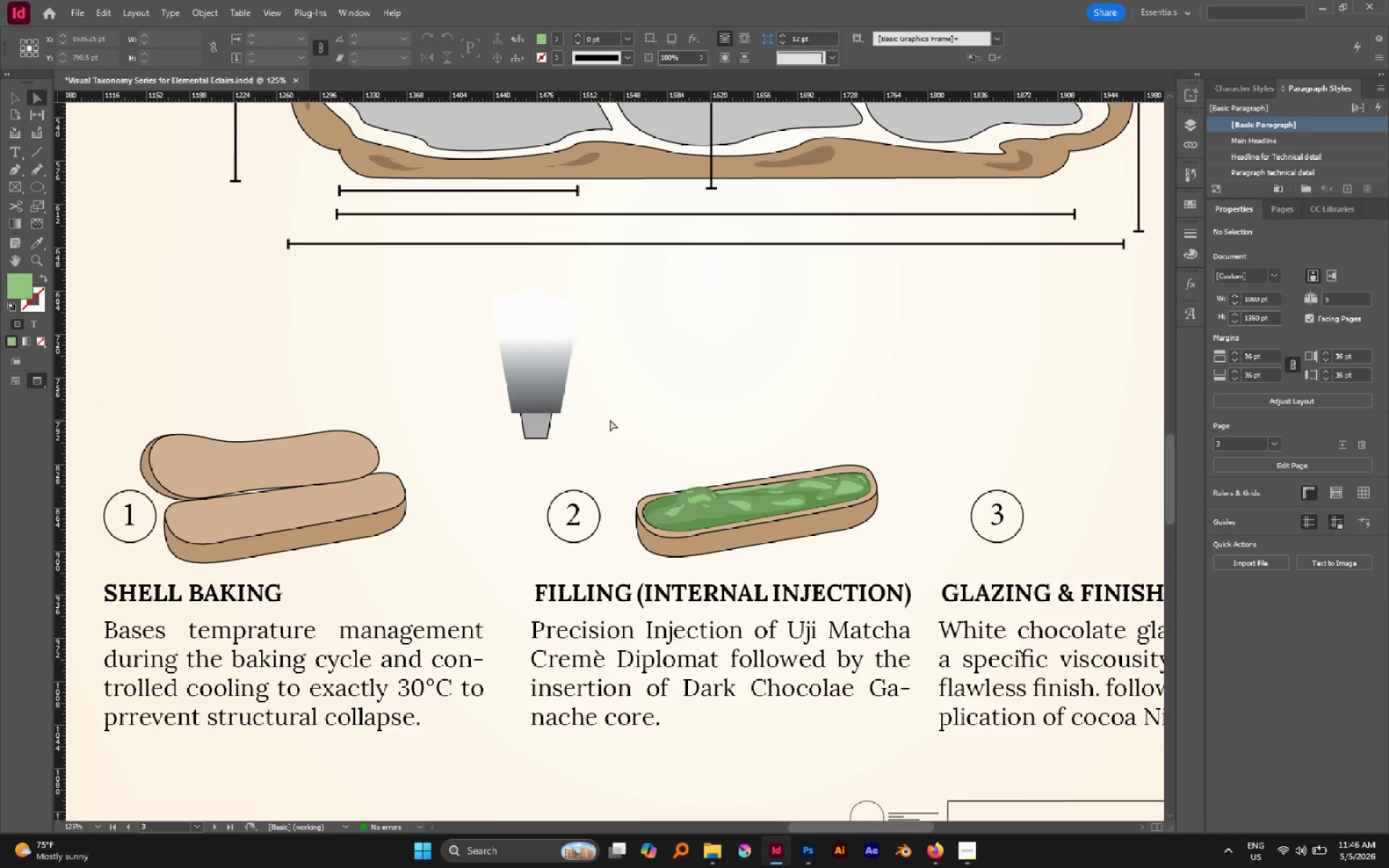 
left_click_drag(start_coordinate=[569, 451], to_coordinate=[526, 383])
 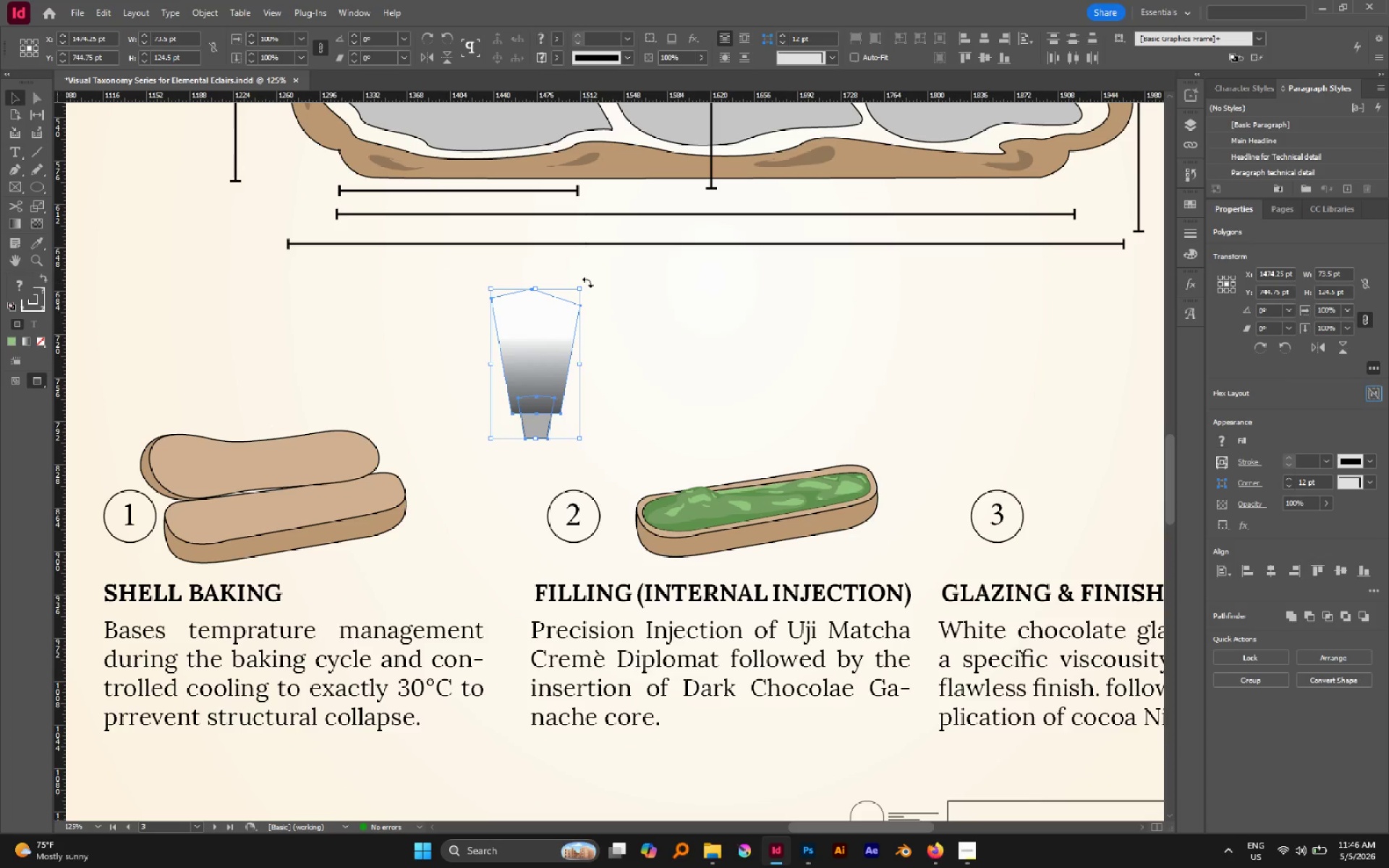 
left_click_drag(start_coordinate=[587, 282], to_coordinate=[528, 275])
 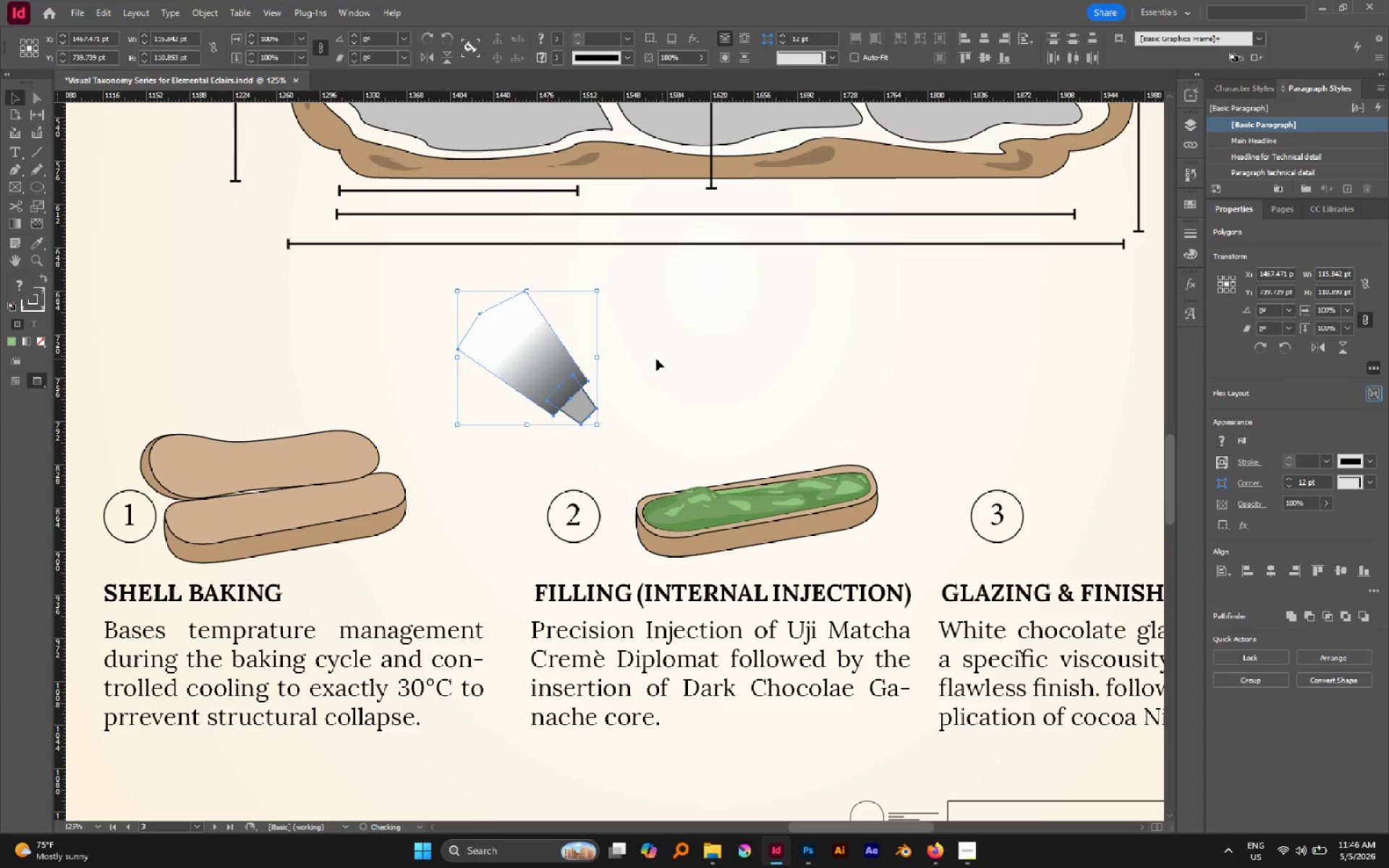 
hold_key(key=ShiftLeft, duration=1.11)
 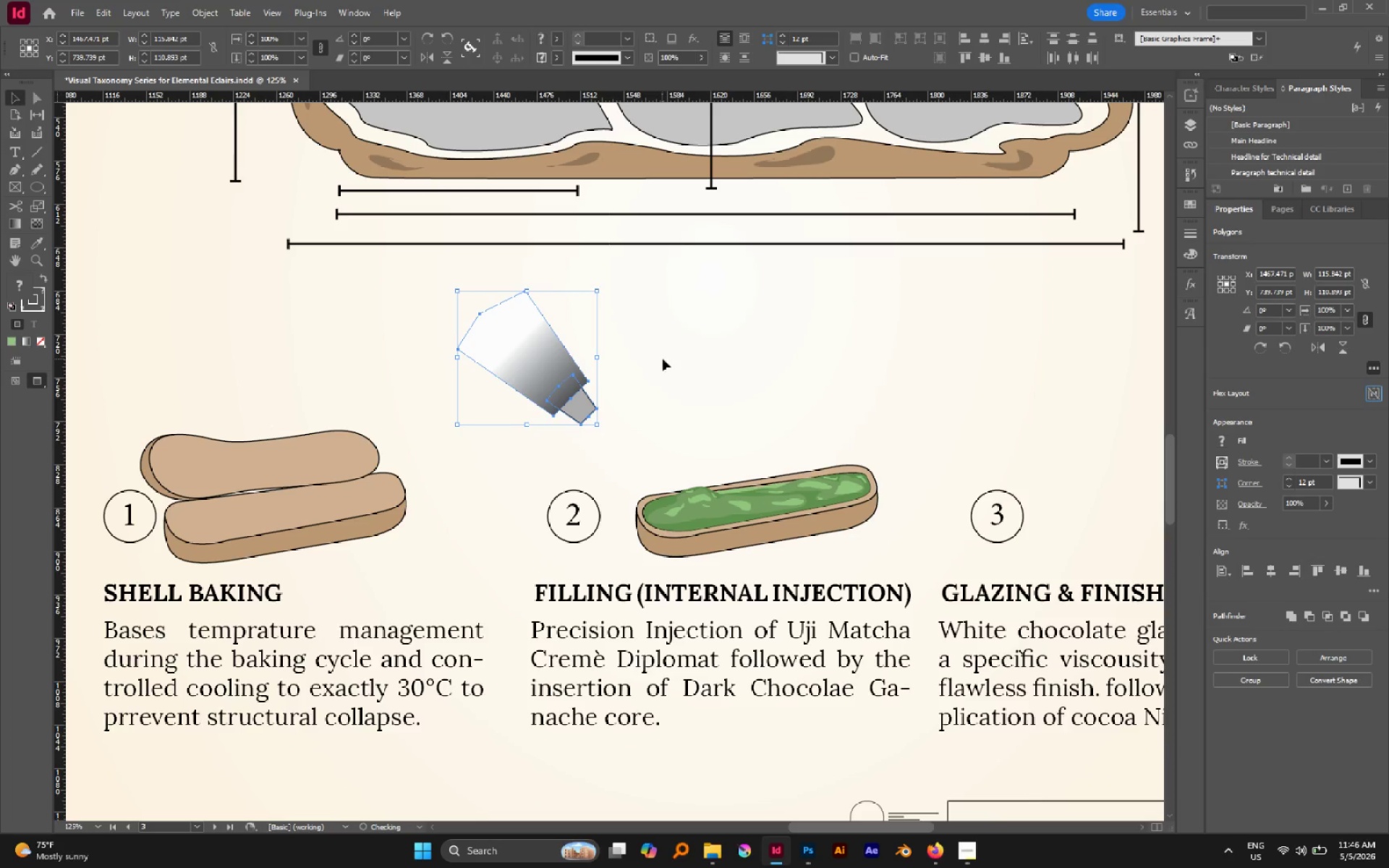 
left_click([663, 359])
 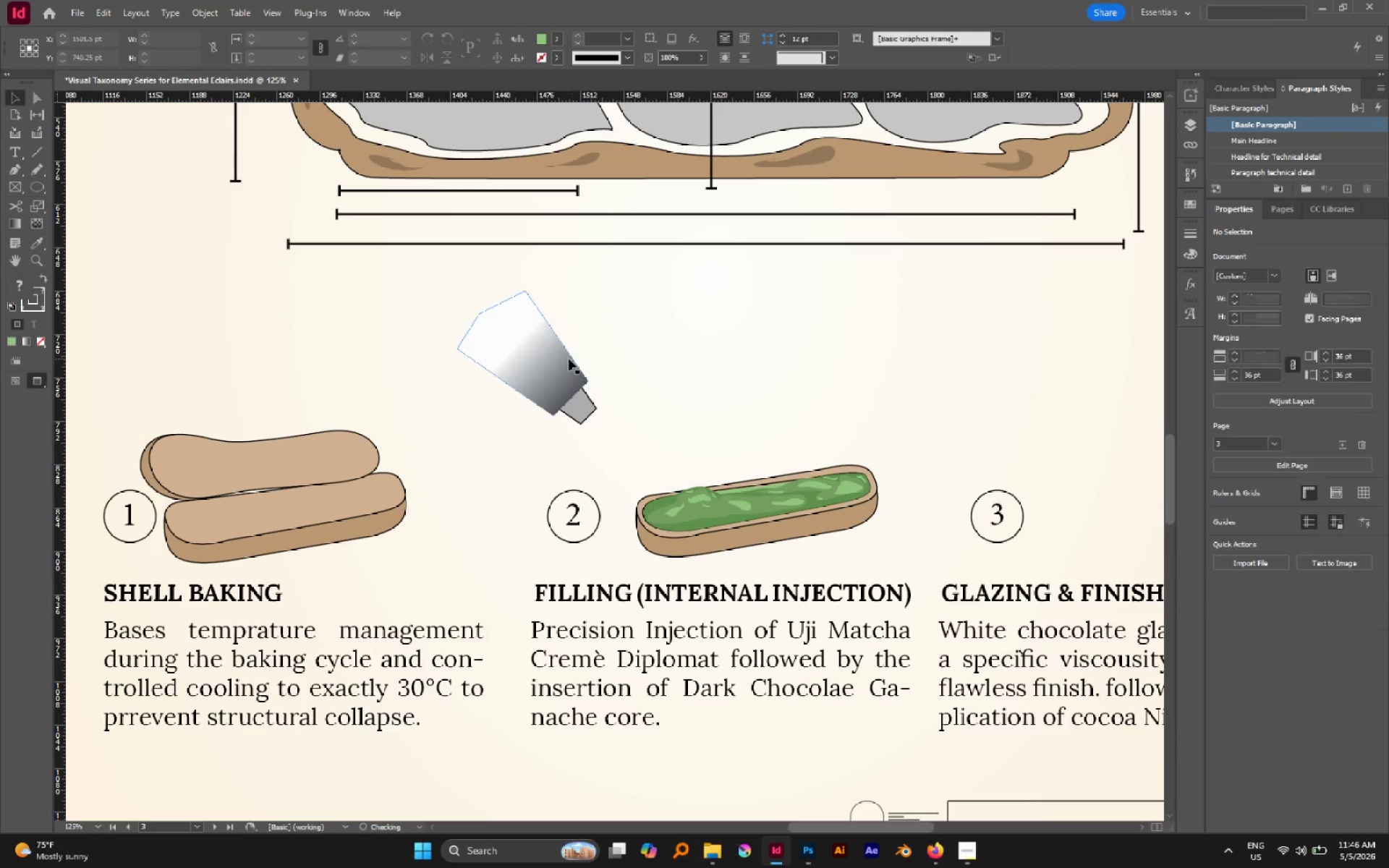 
left_click([569, 359])
 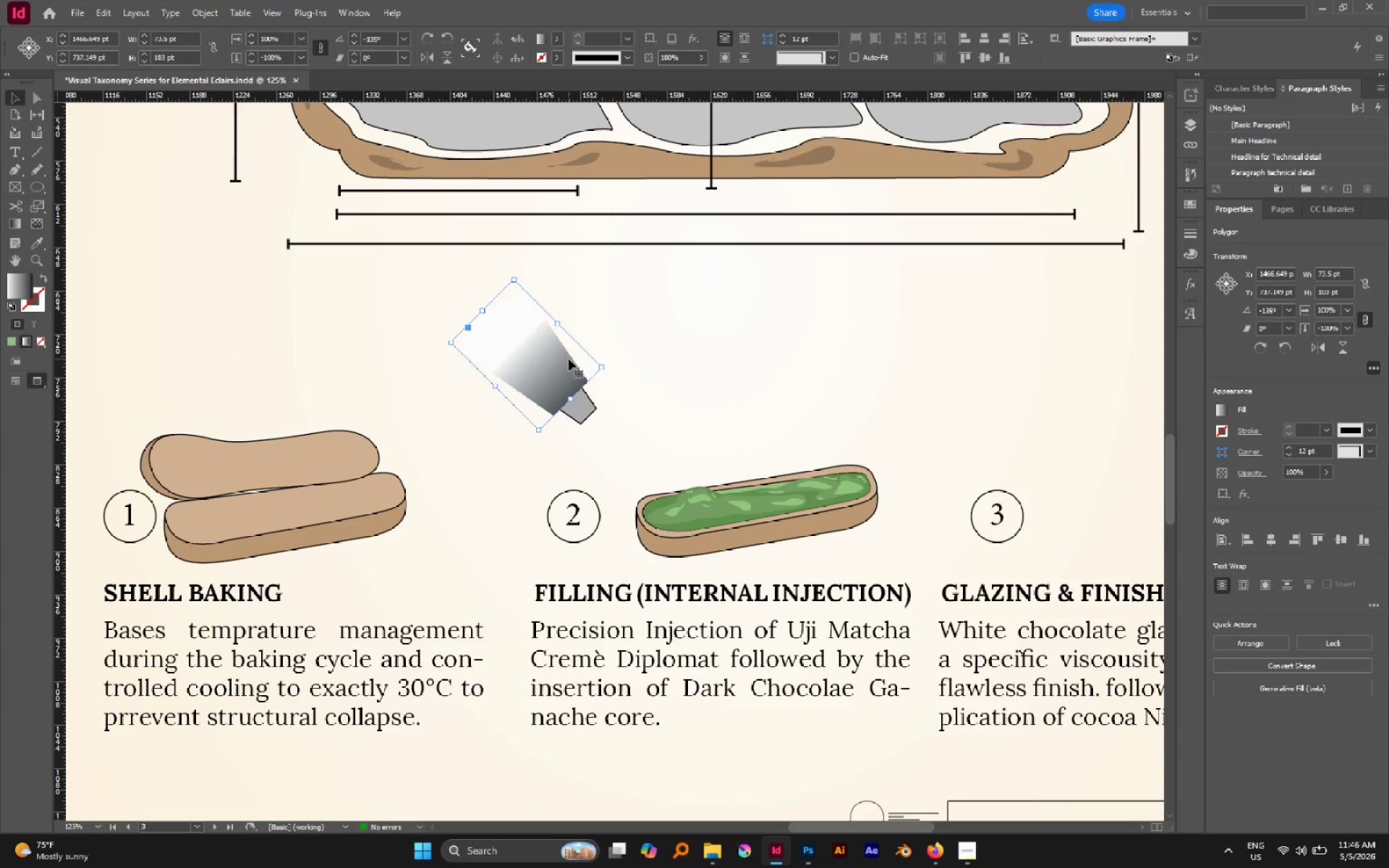 
key(Control+C)
 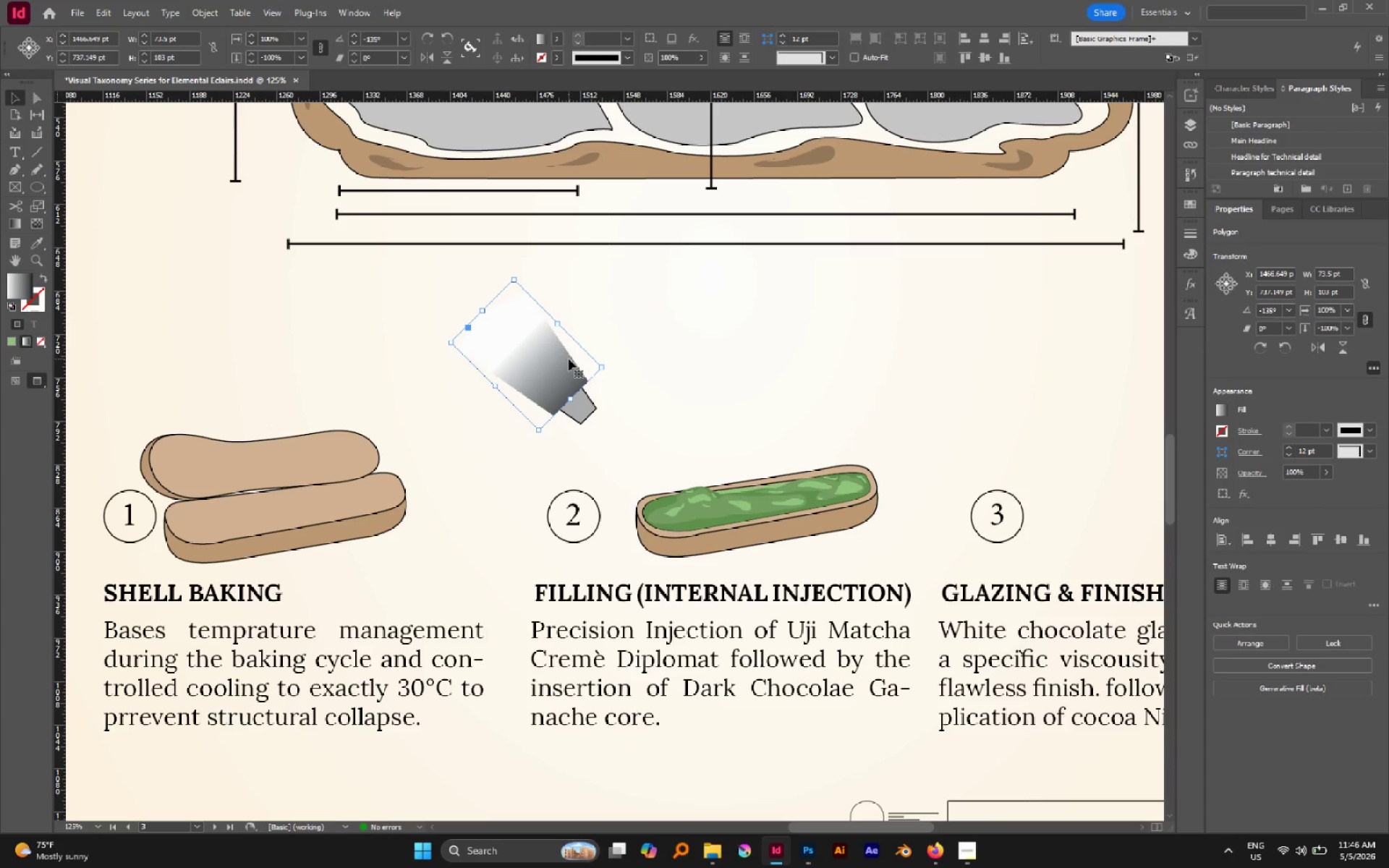 
key(Alt+Control+Shift+V)
 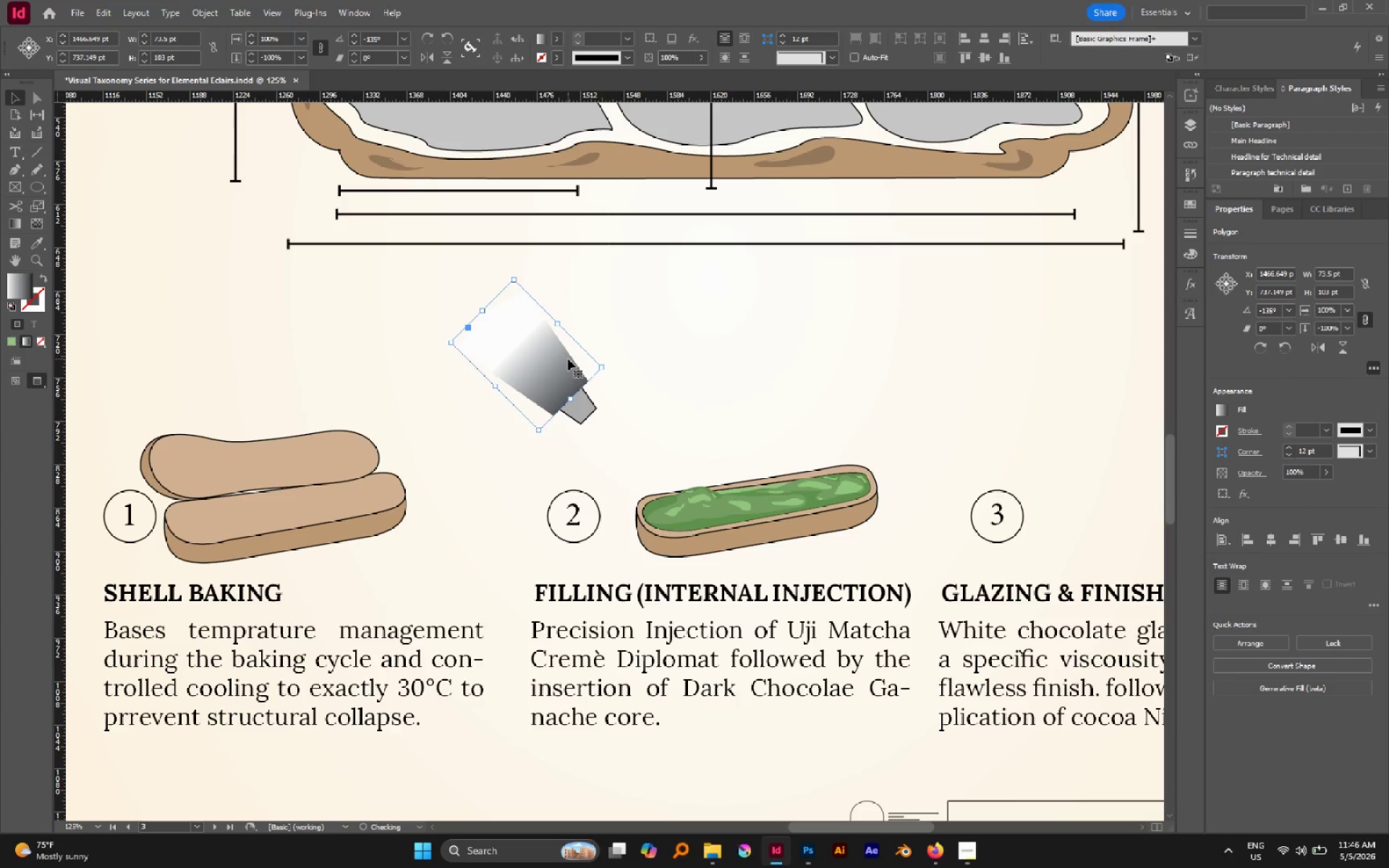 
key(Shift+ArrowLeft)
 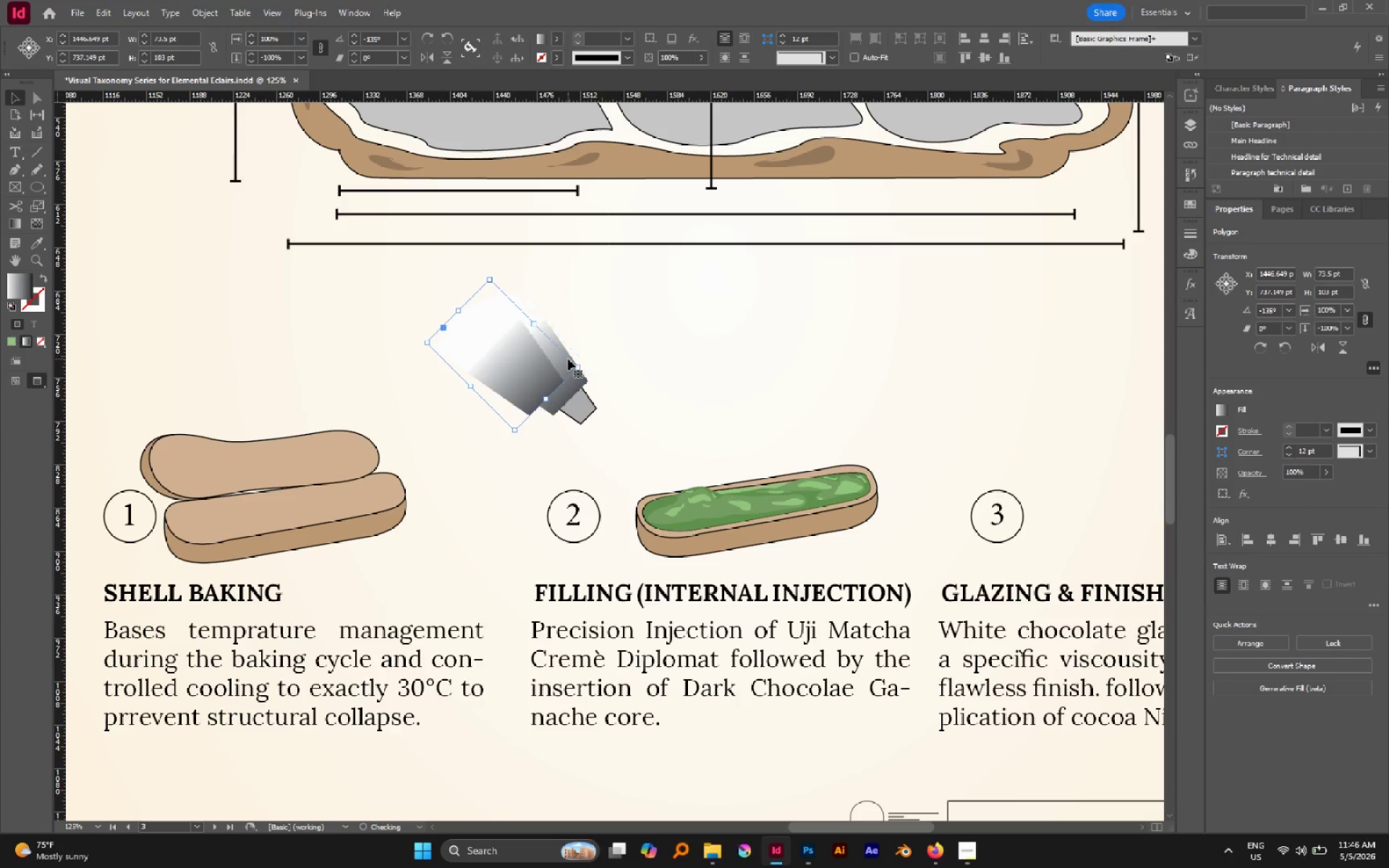 
key(Shift+ArrowLeft)
 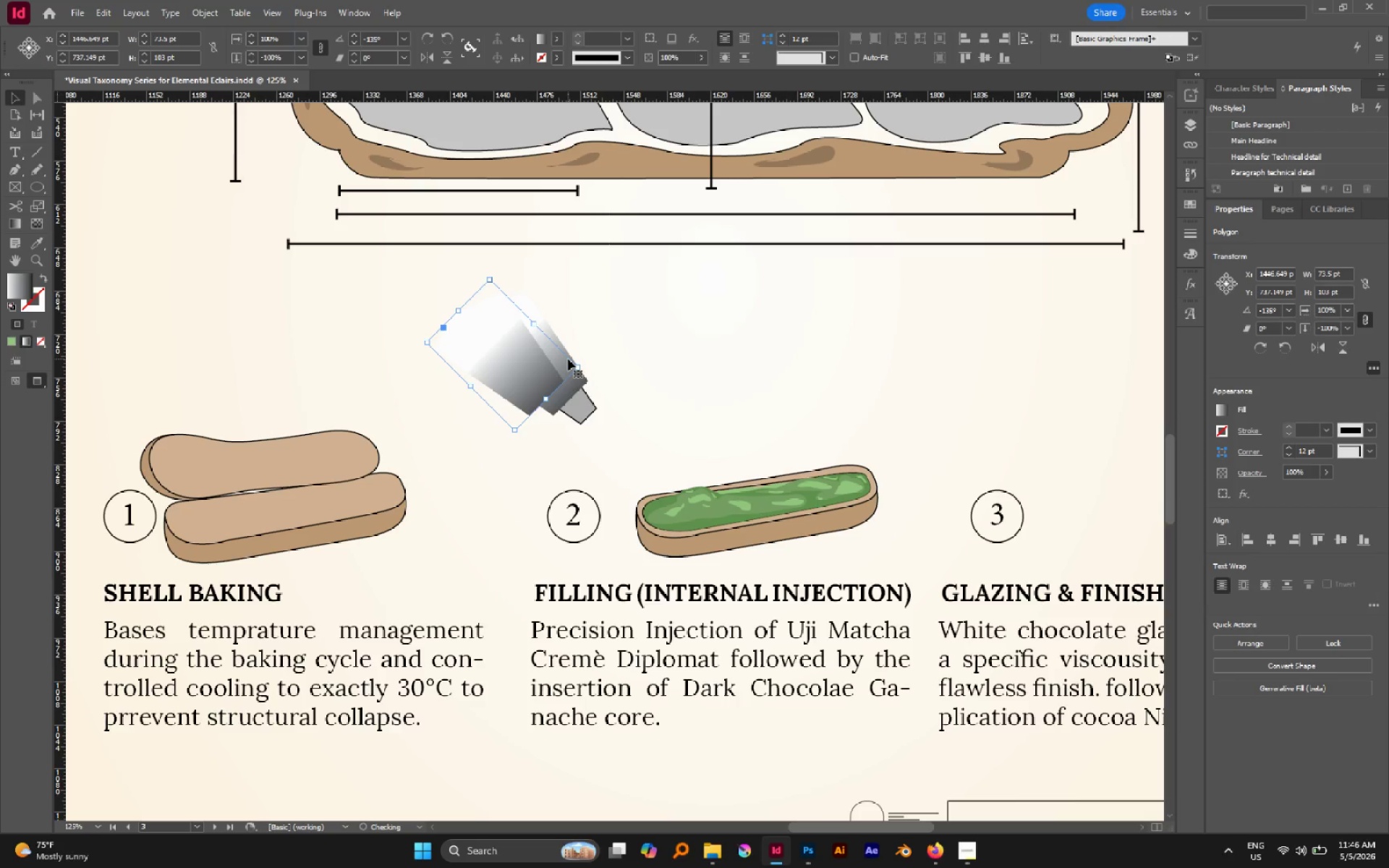 
key(Shift+ArrowLeft)
 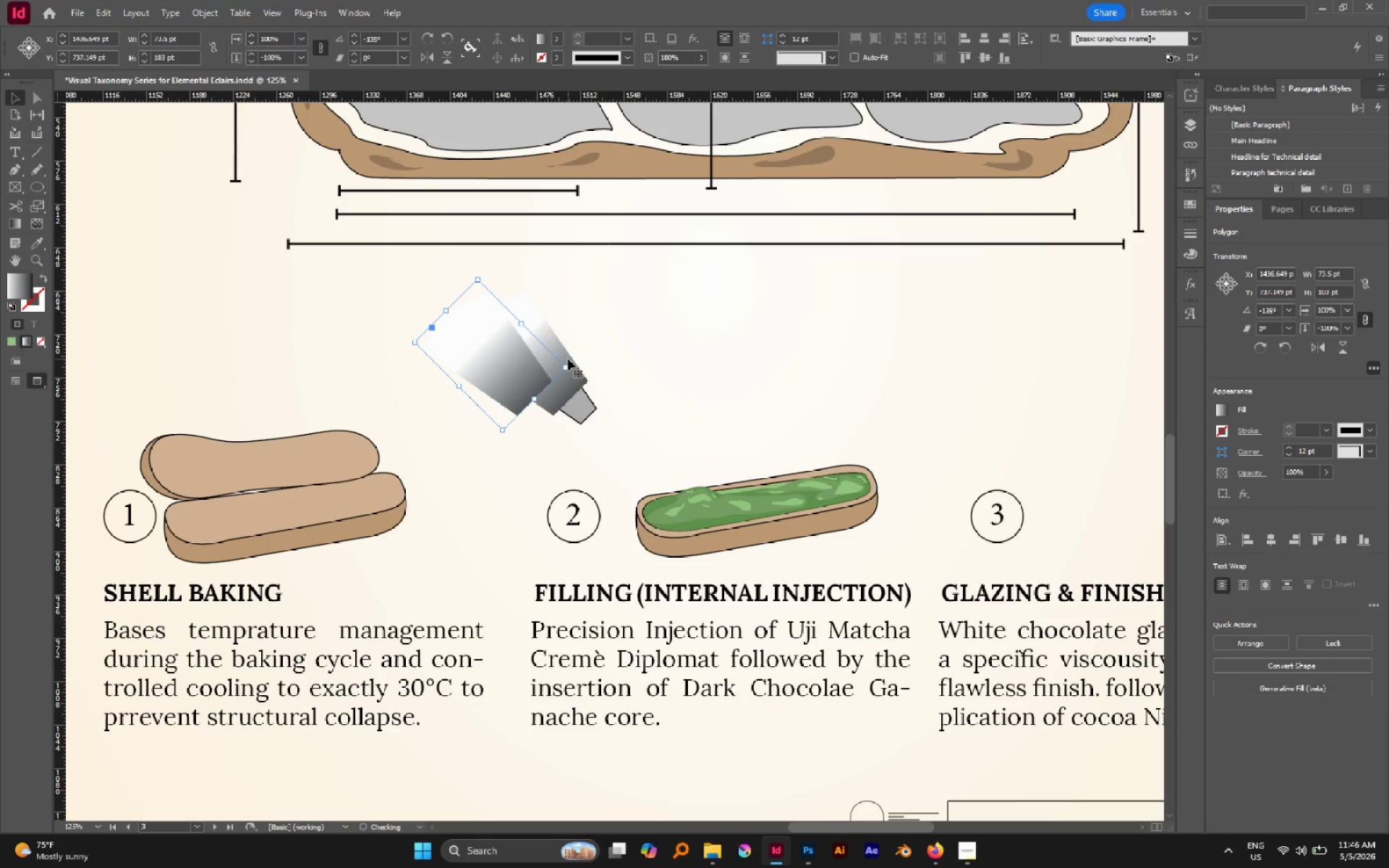 
key(Shift+ArrowLeft)
 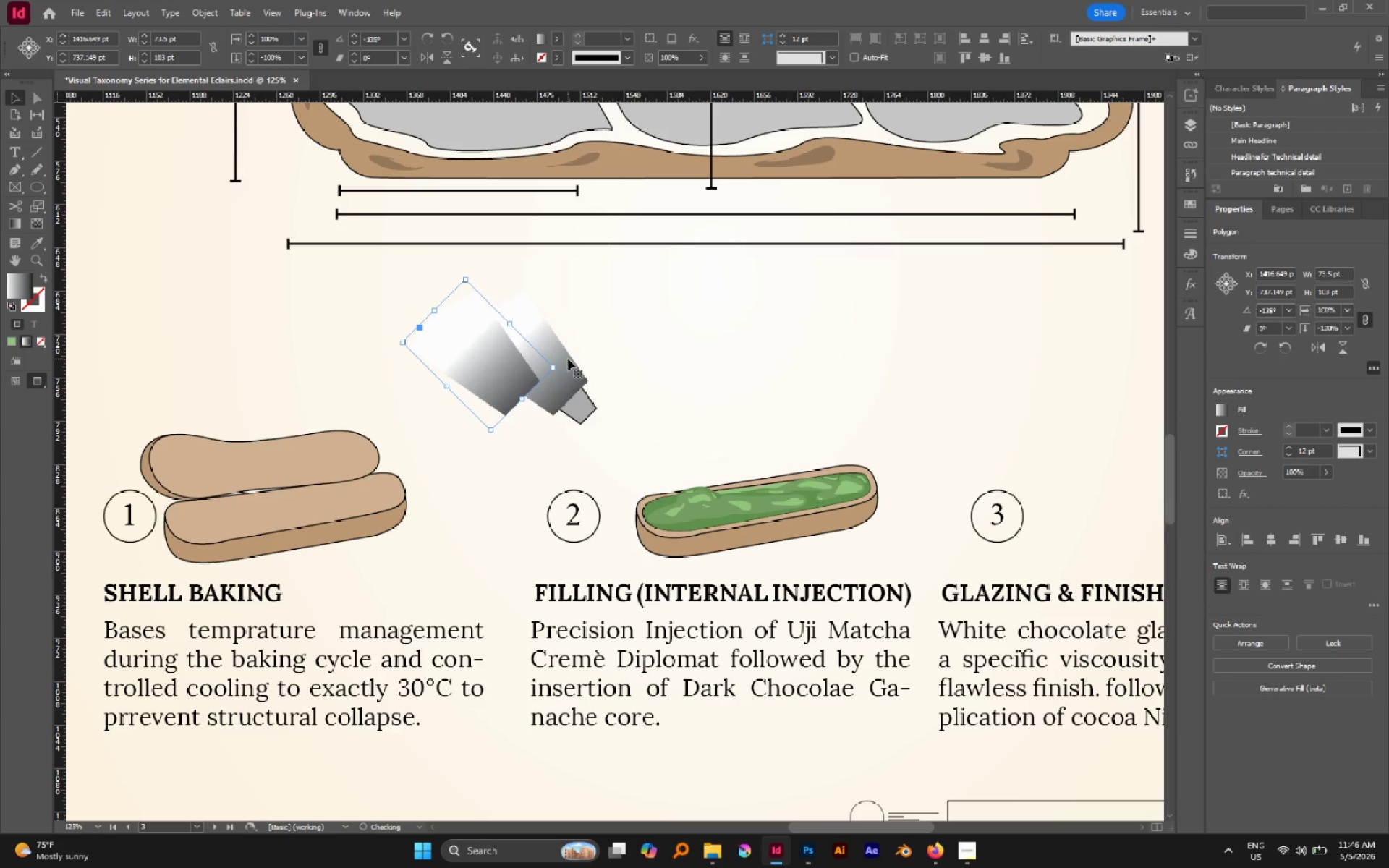 
key(Shift+ArrowLeft)
 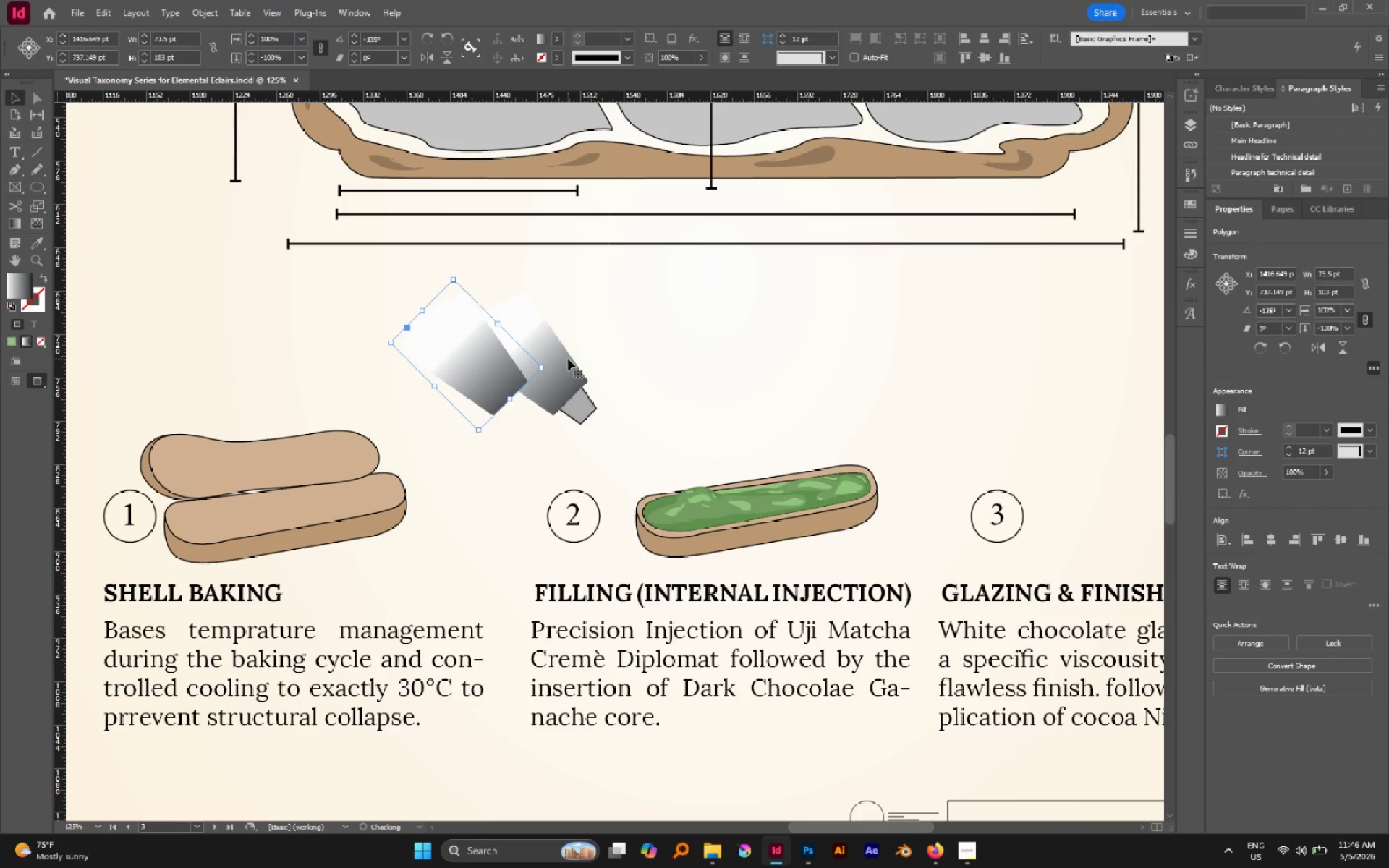 
key(Shift+ArrowLeft)
 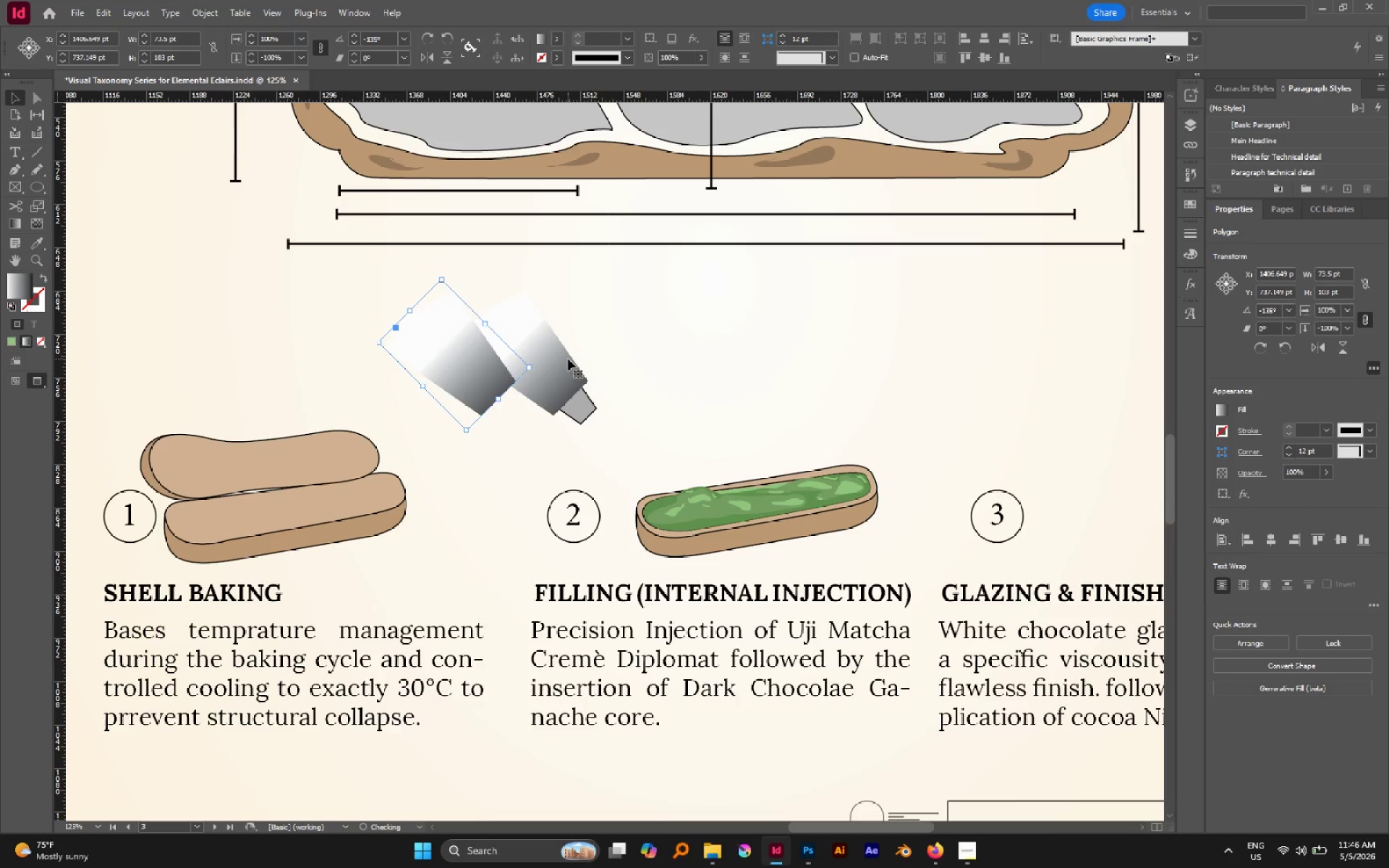 
key(Shift+ArrowLeft)
 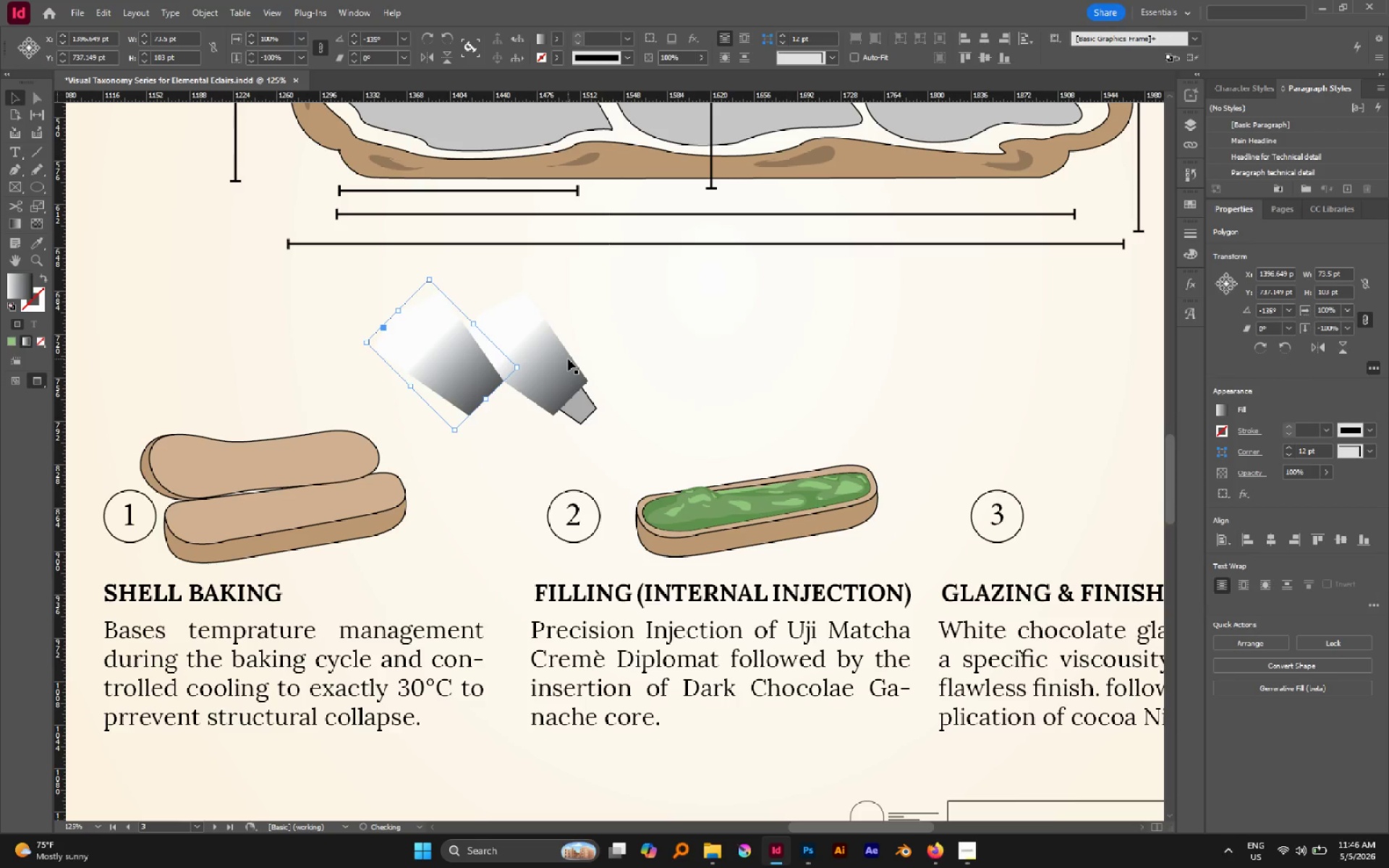 
key(A)
 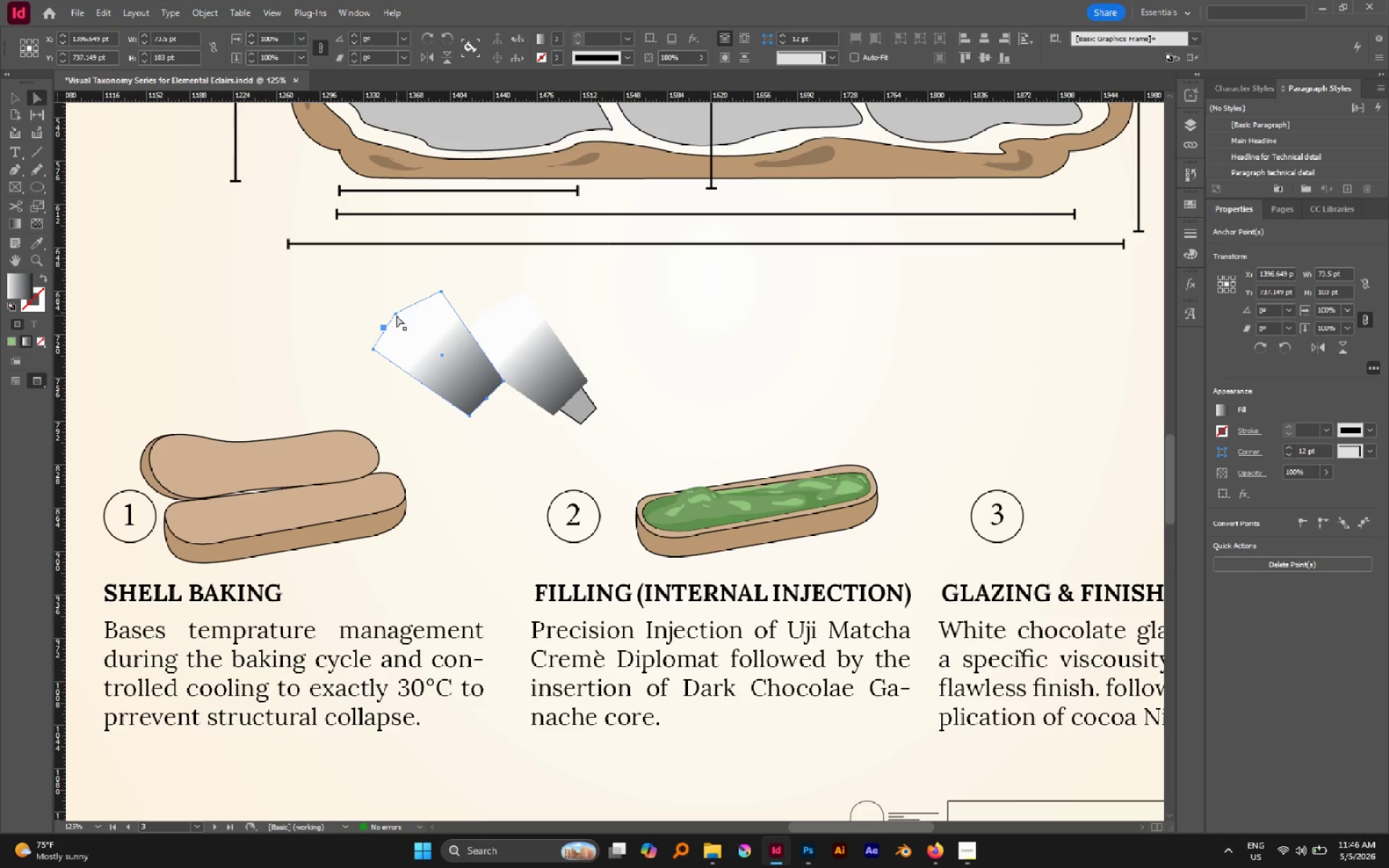 
left_click_drag(start_coordinate=[383, 301], to_coordinate=[405, 318])
 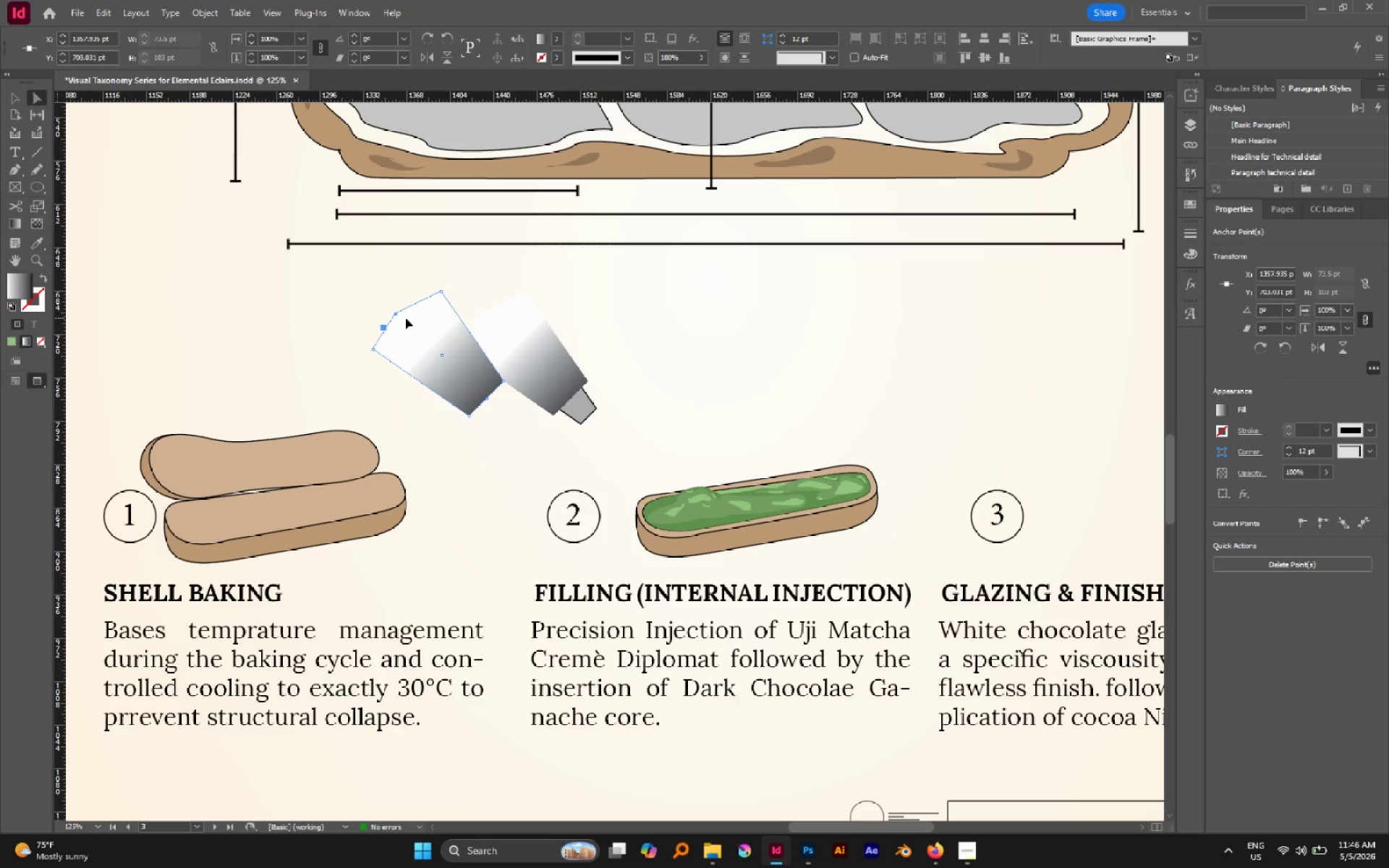 
key(Delete)
 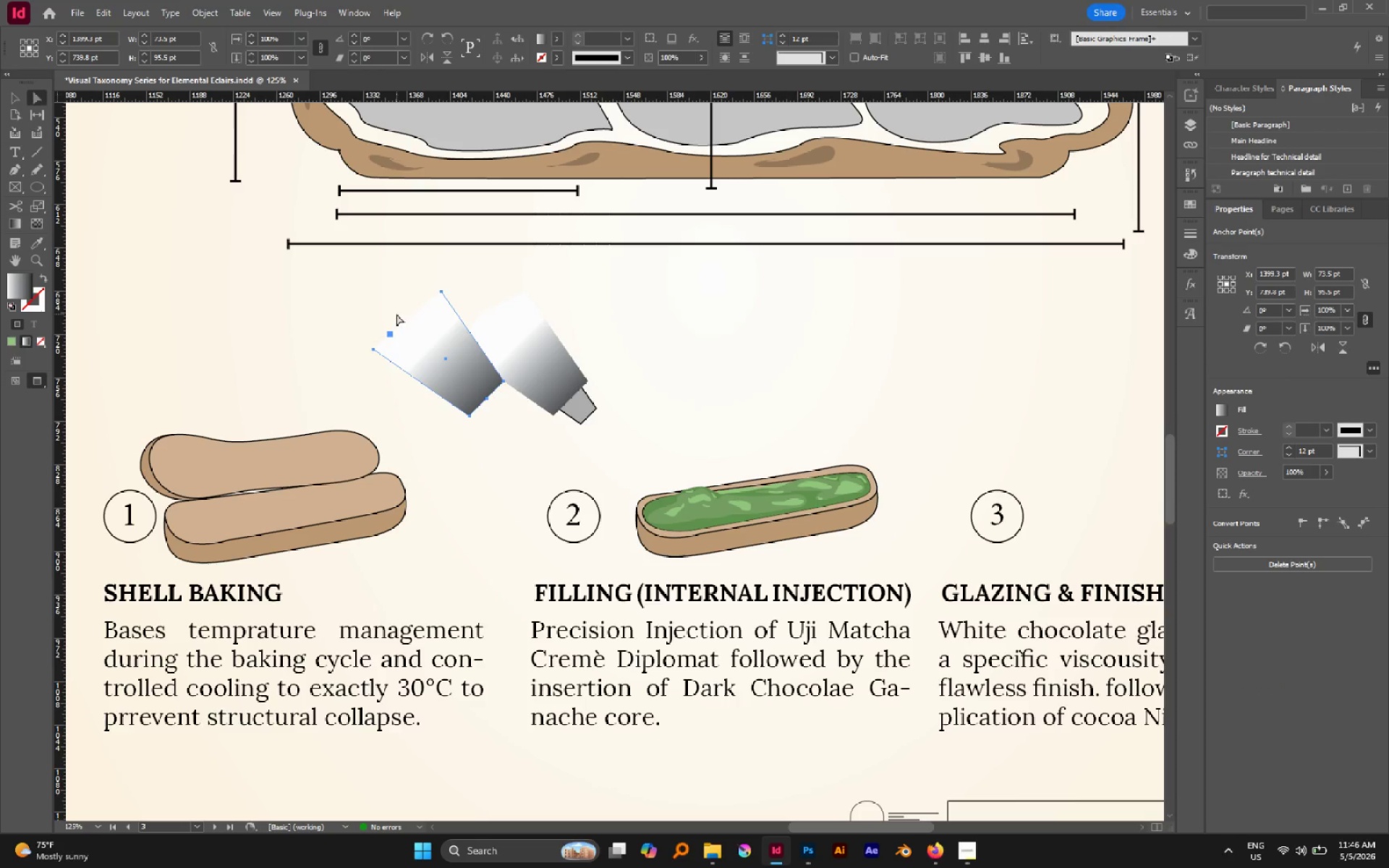 
key(Slash)
 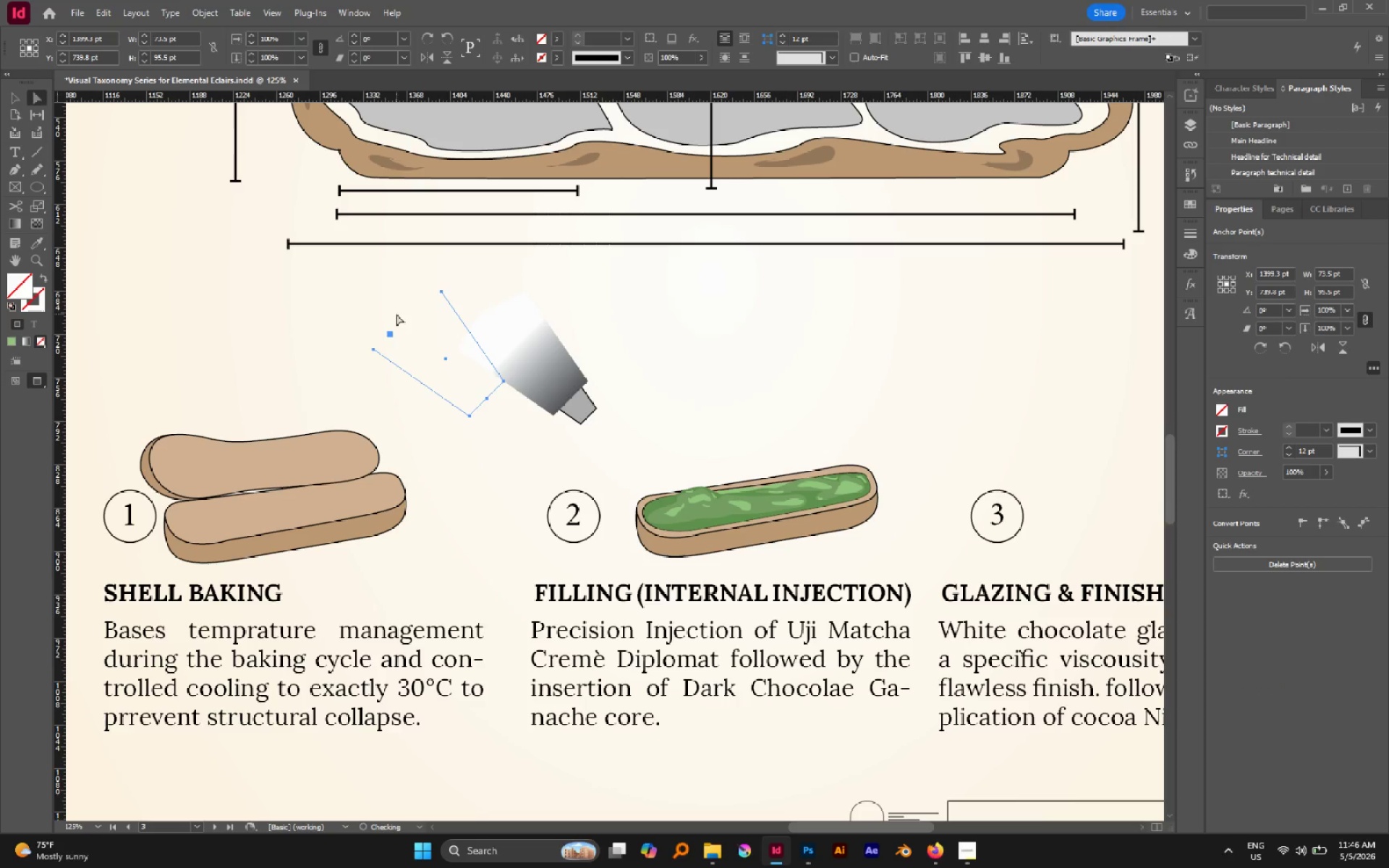 
key(X)
 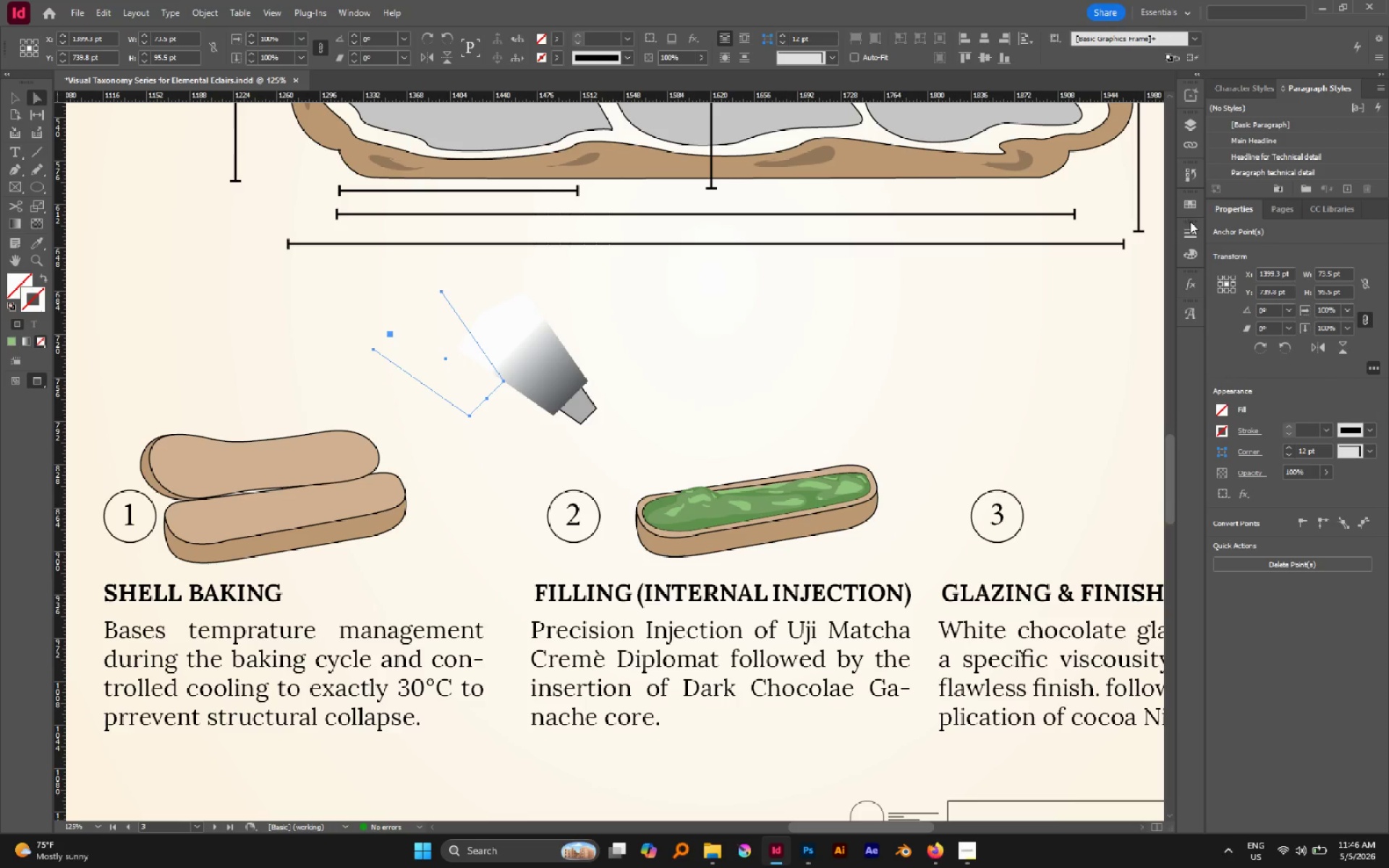 
left_click([1186, 196])
 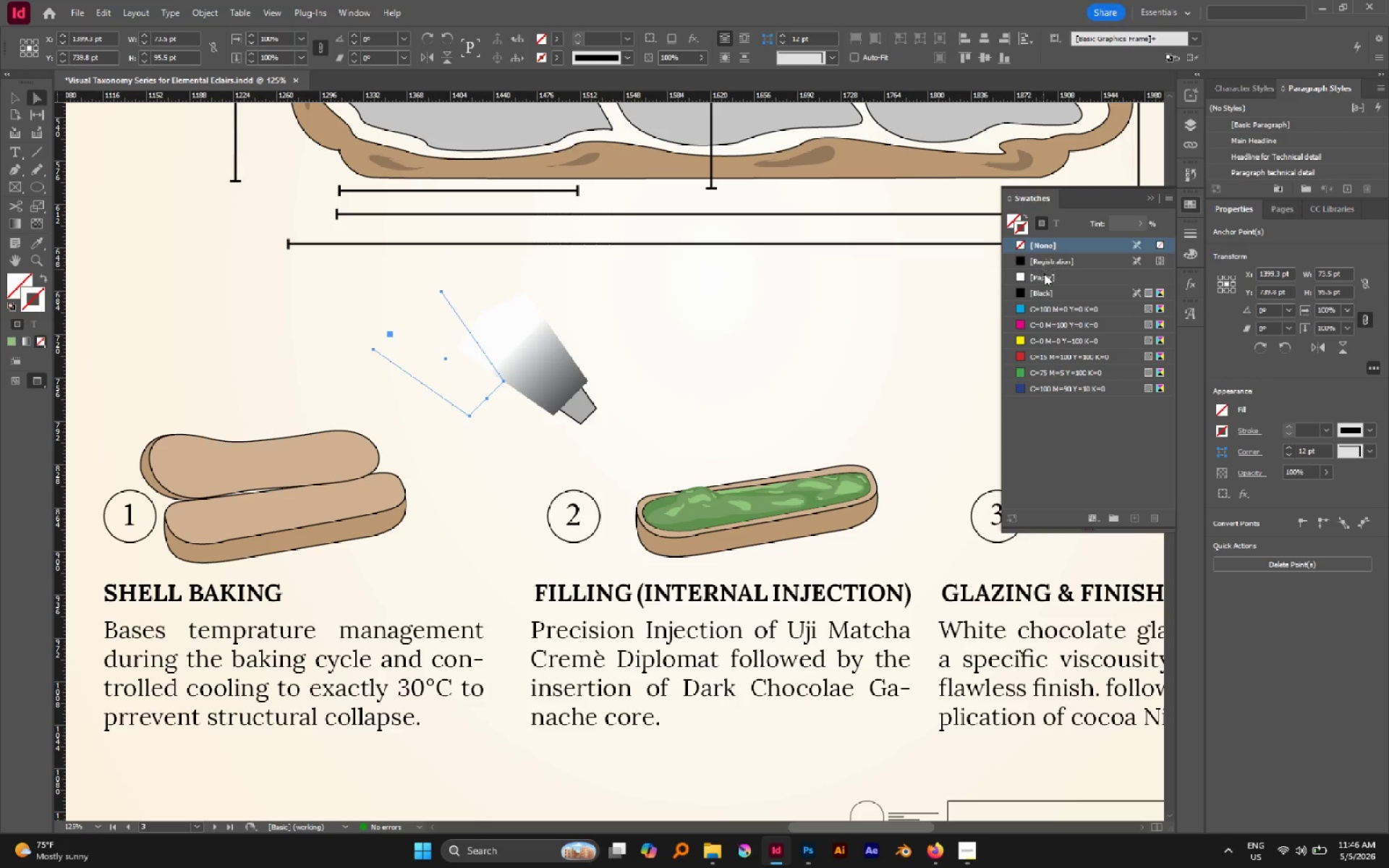 
left_click([1048, 287])
 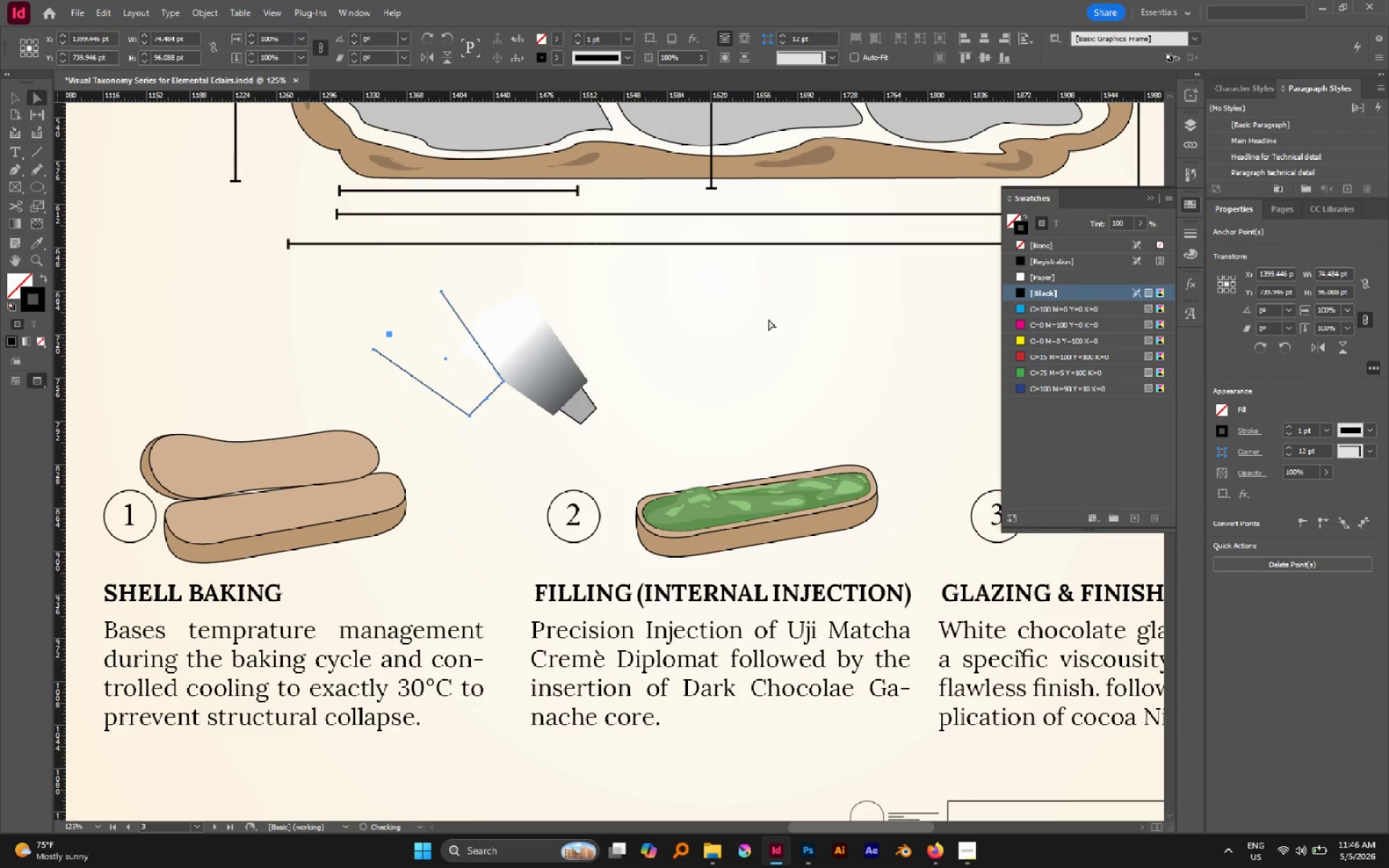 
left_click([762, 317])
 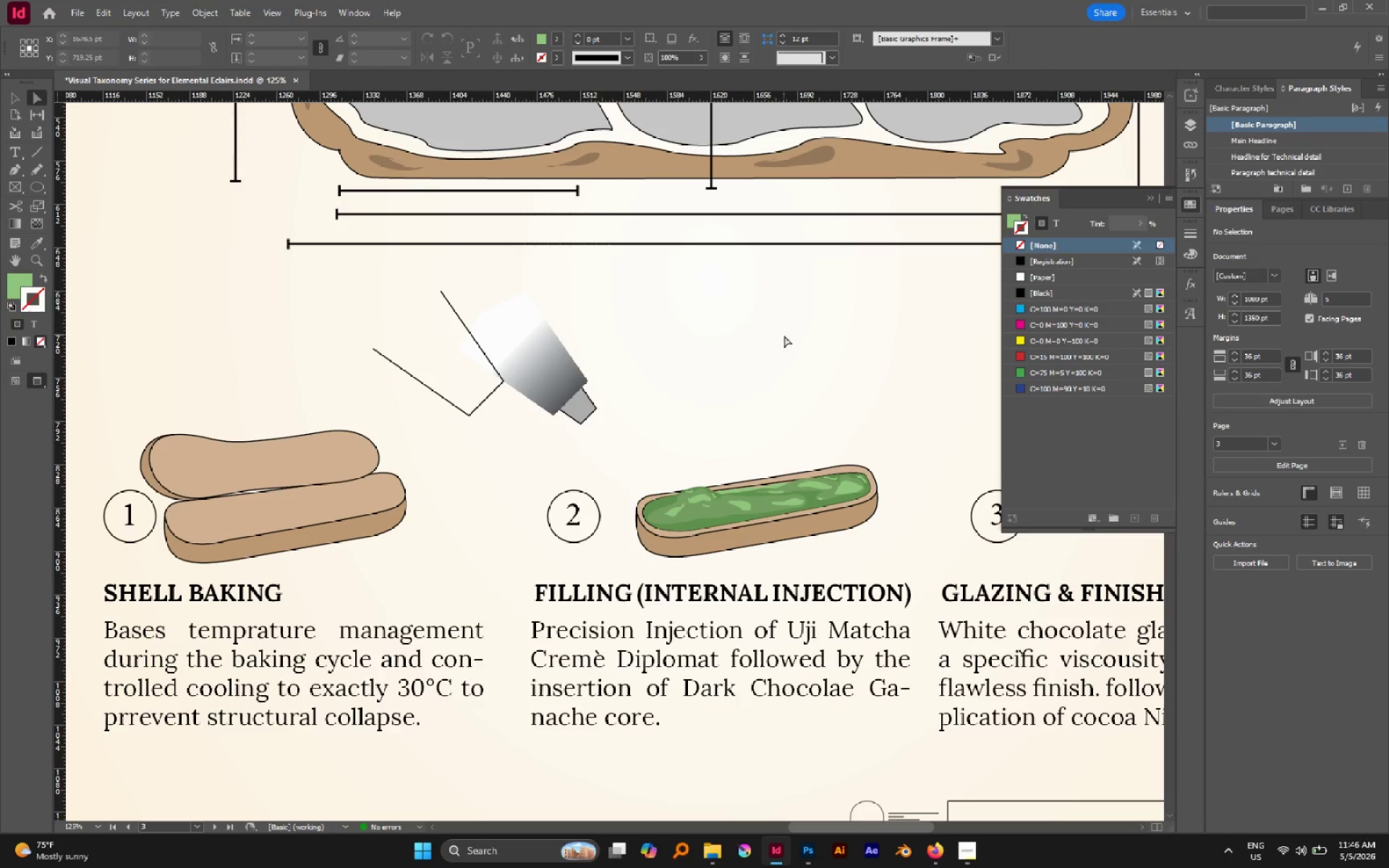 
key(V)
 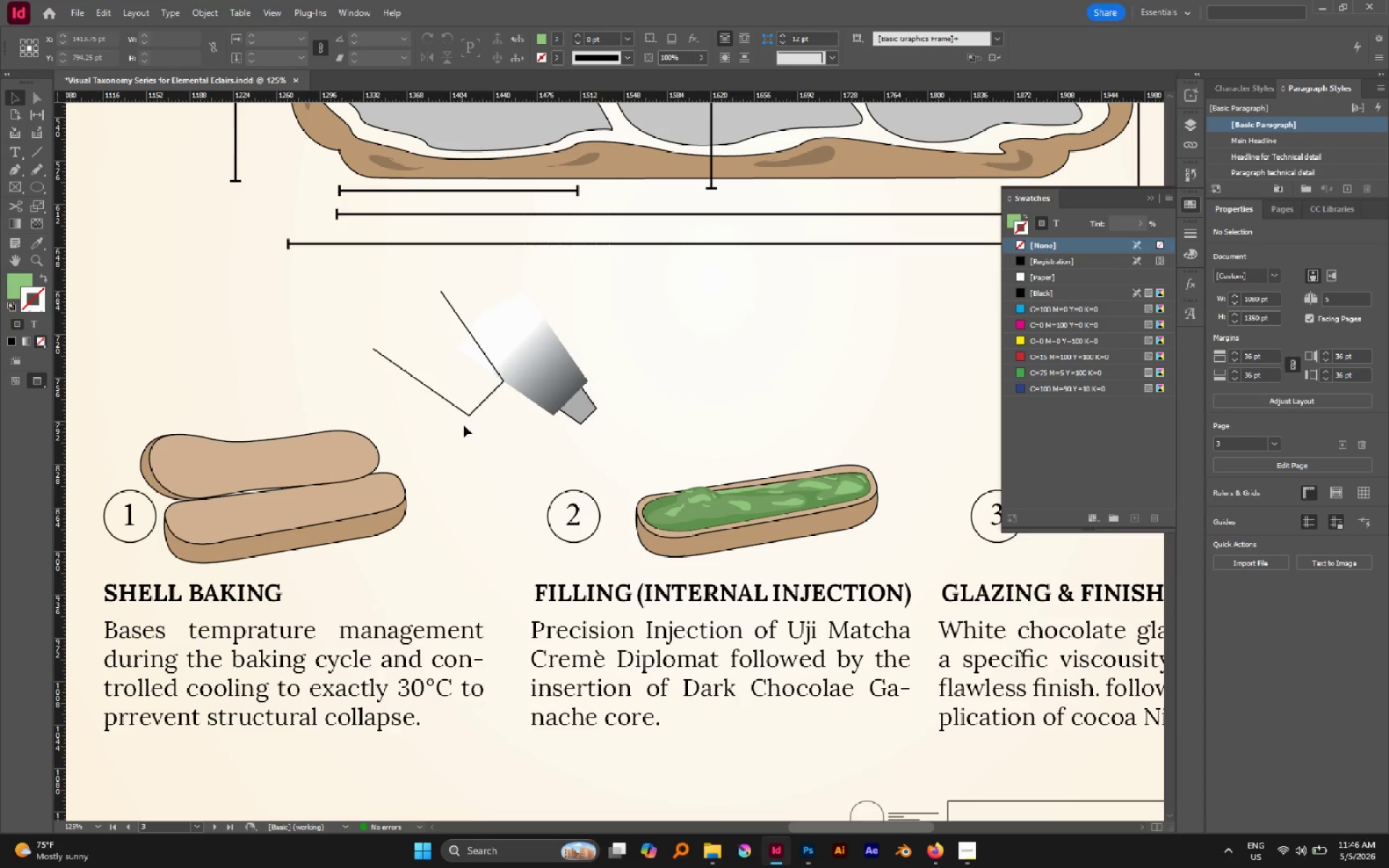 
left_click_drag(start_coordinate=[469, 427], to_coordinate=[457, 387])
 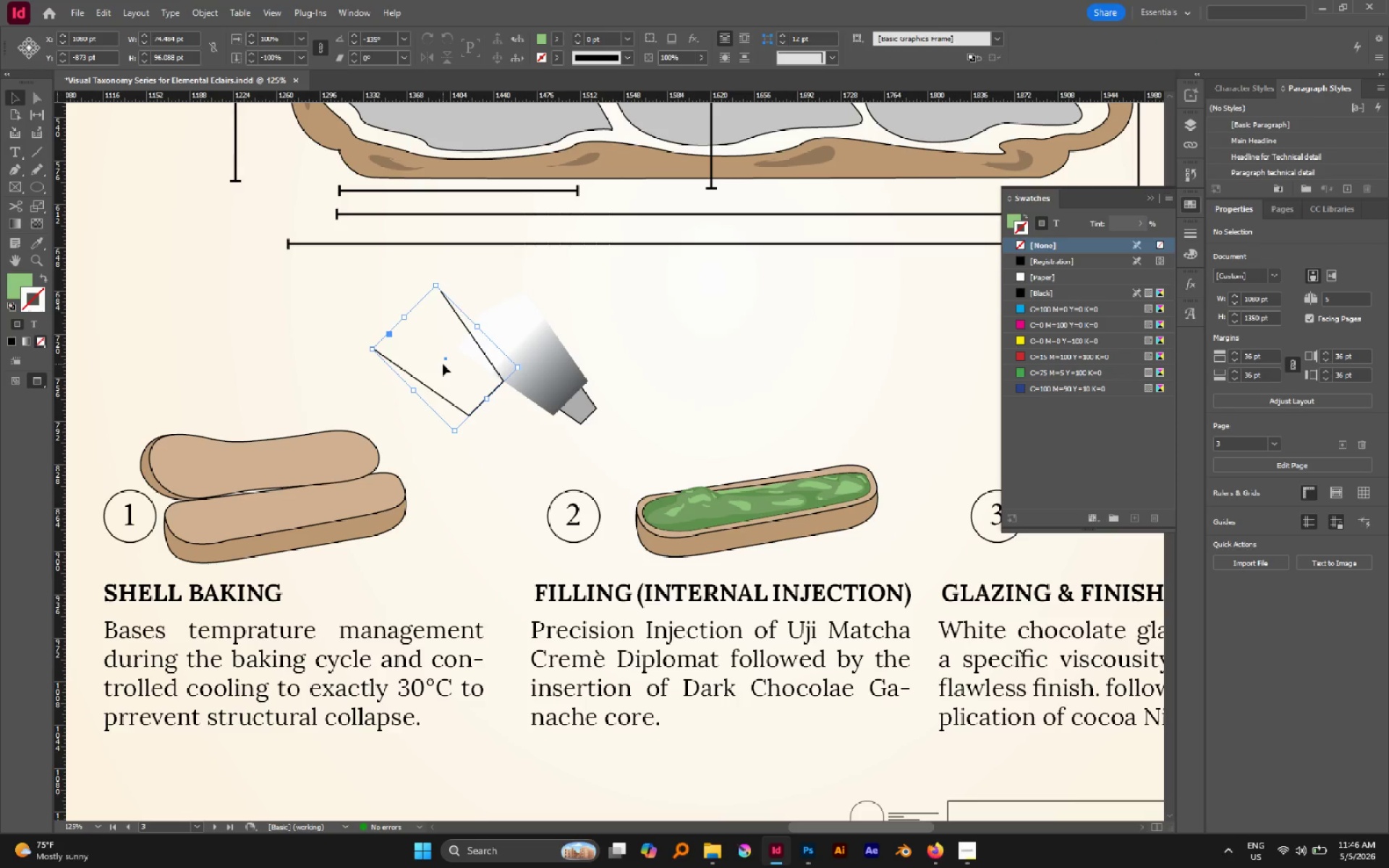 
key(Shift+ArrowRight)
 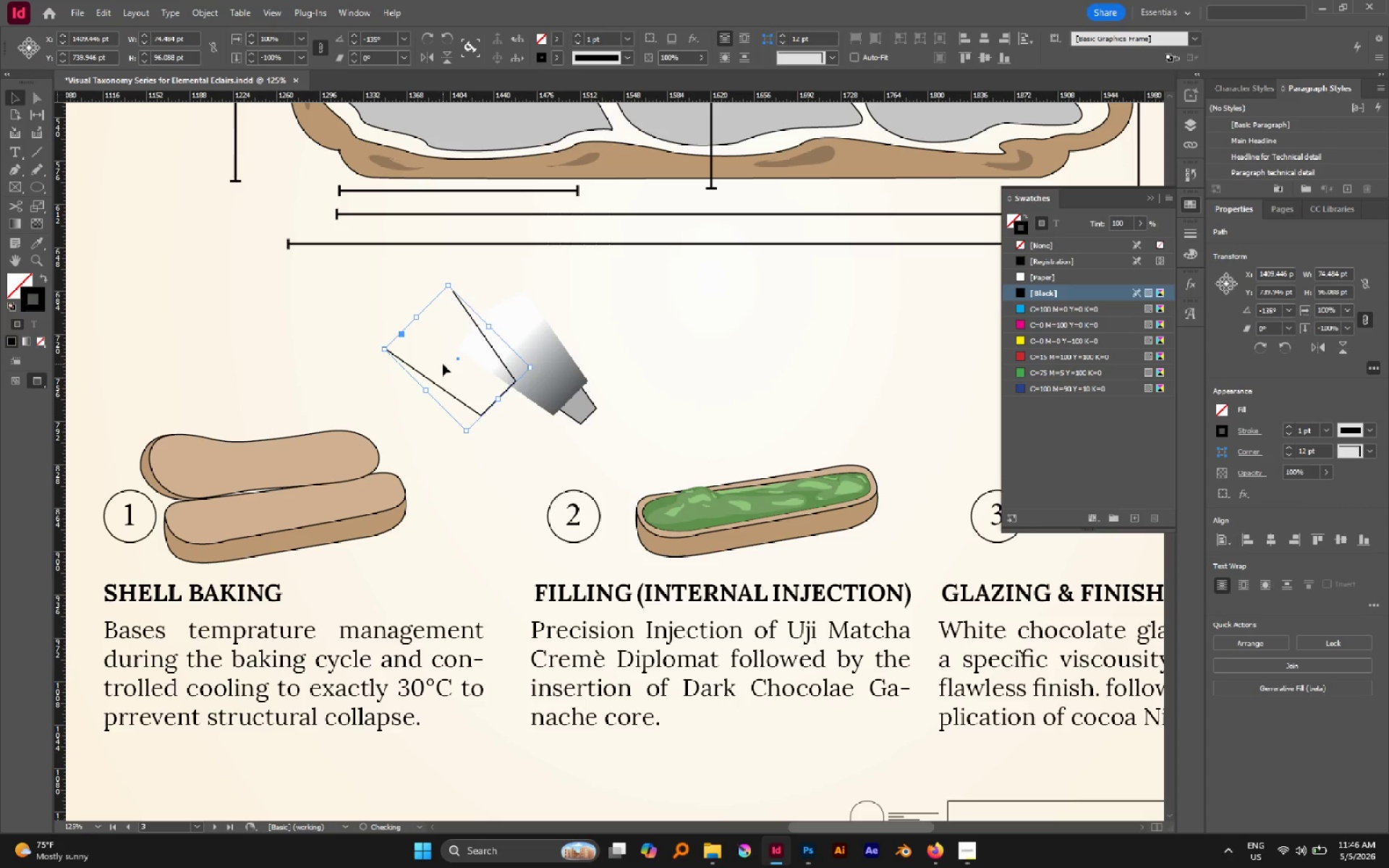 
key(Shift+ArrowRight)
 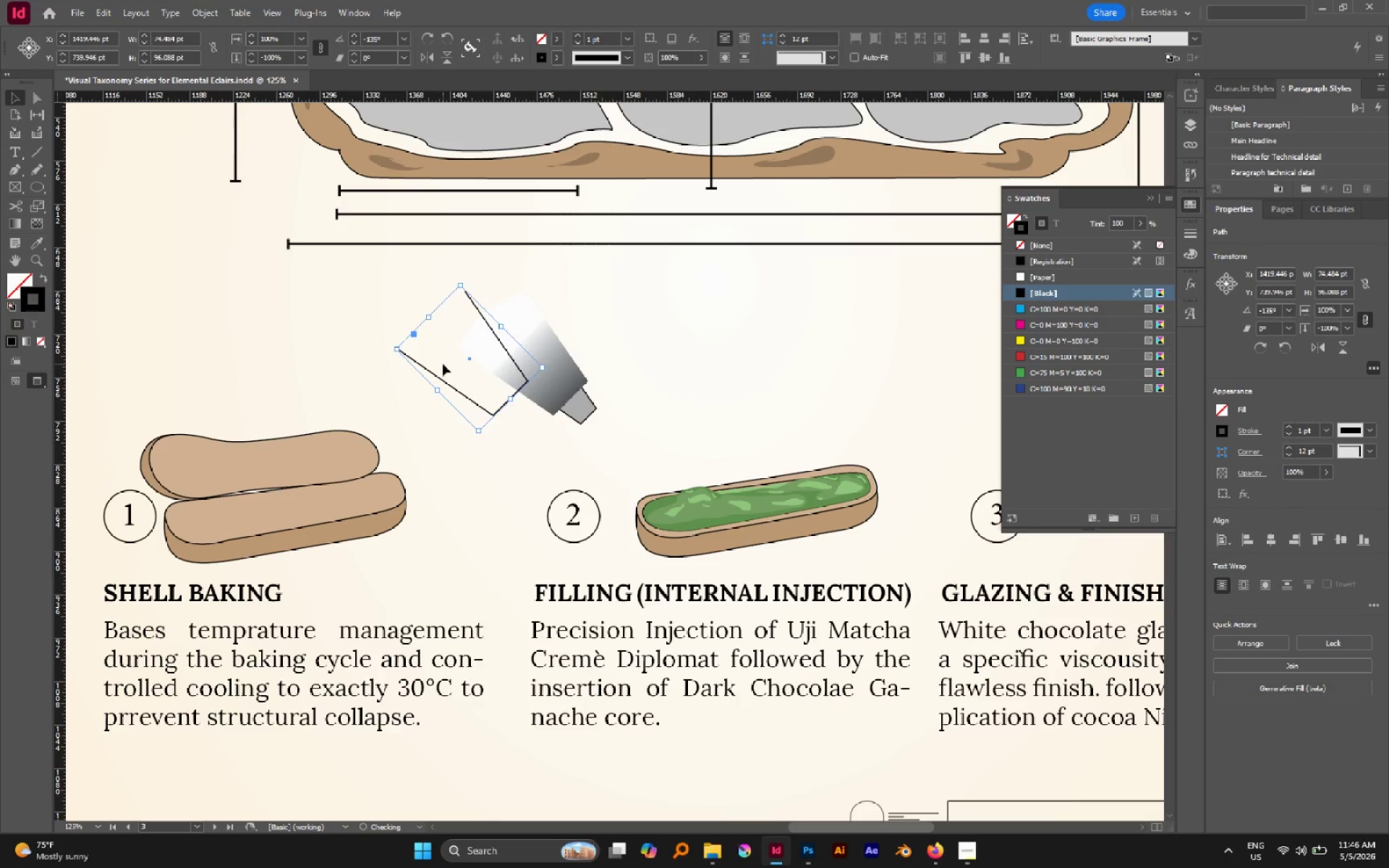 
key(Shift+ArrowRight)
 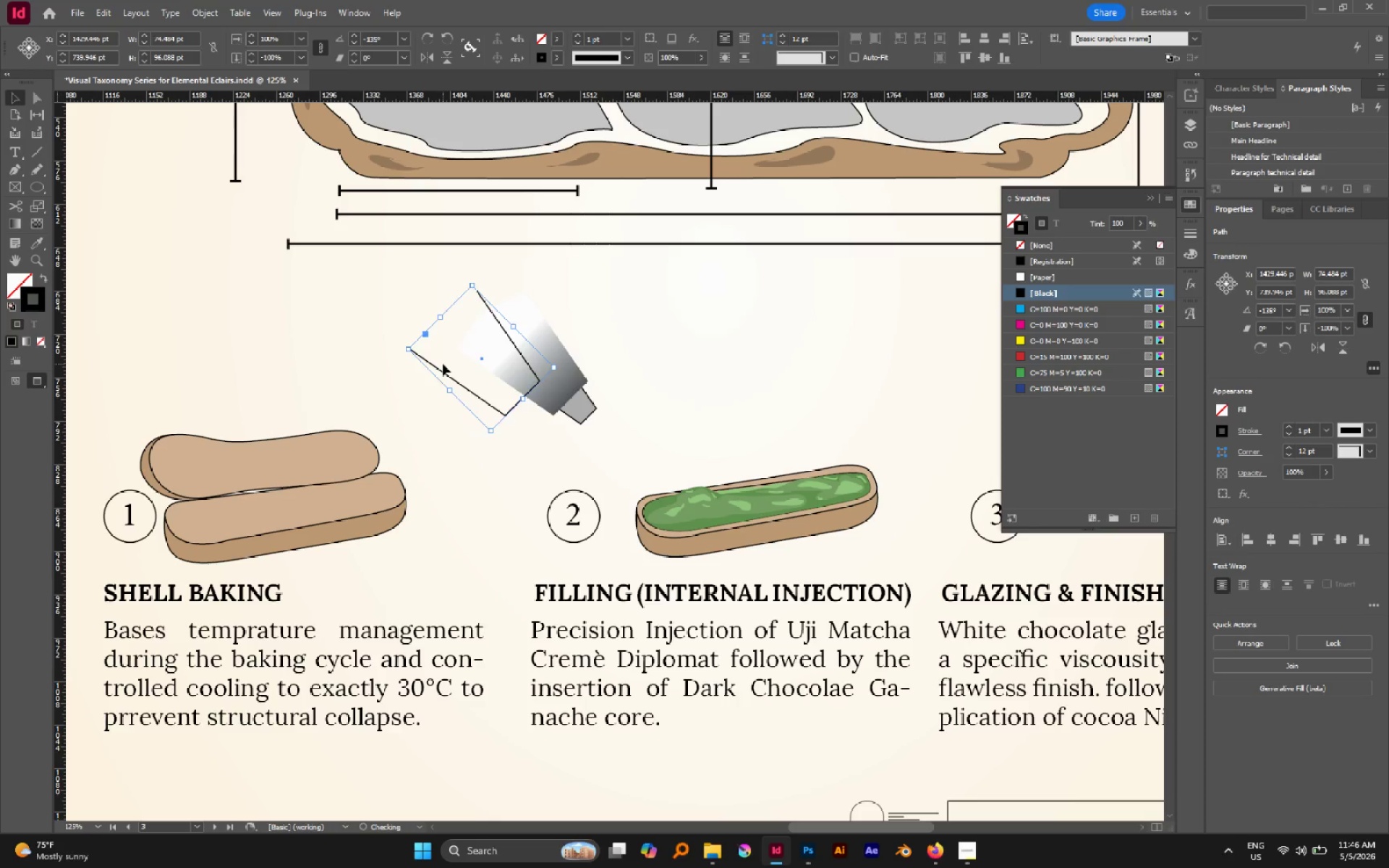 
key(Shift+ArrowRight)
 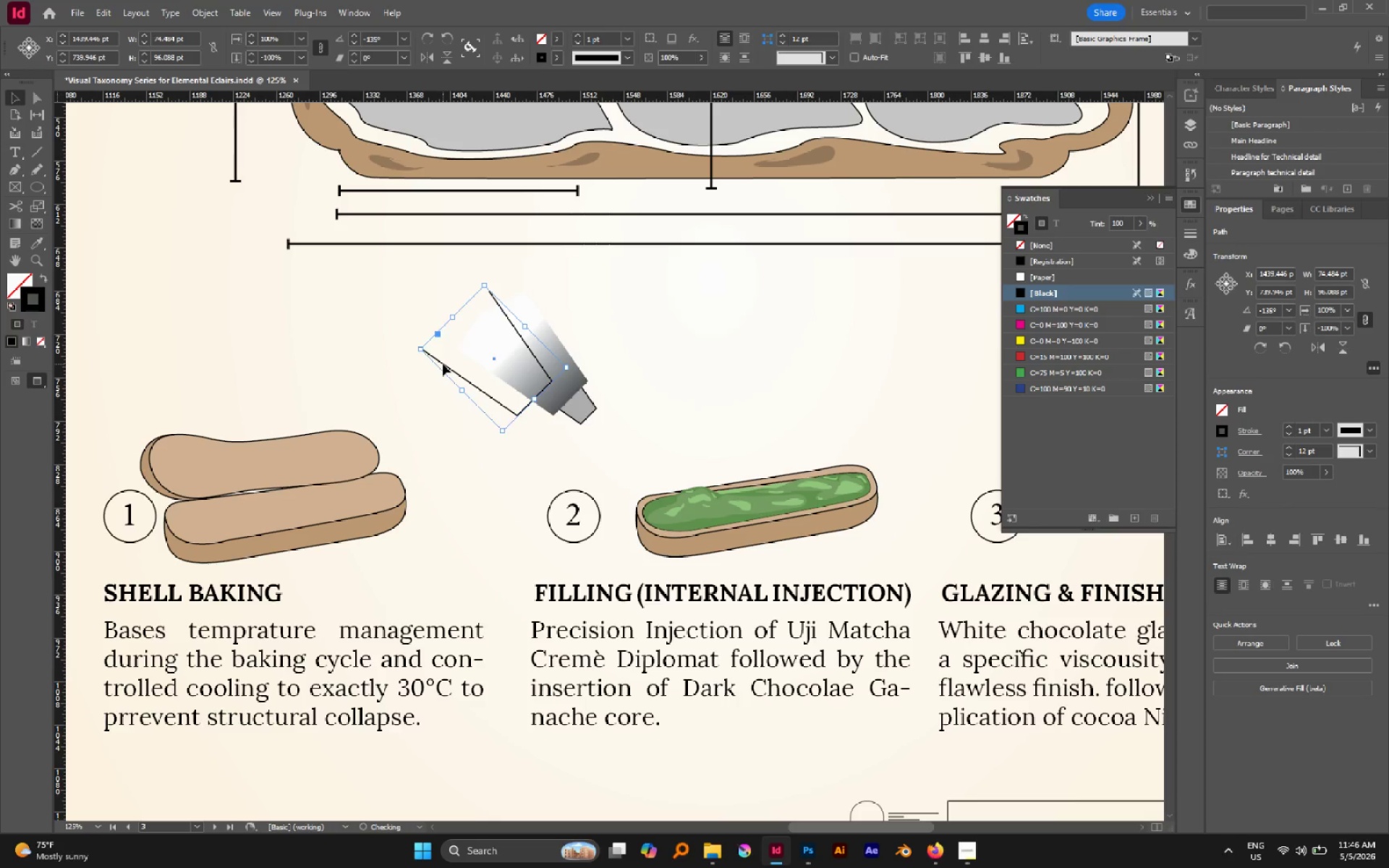 
key(Shift+ArrowRight)
 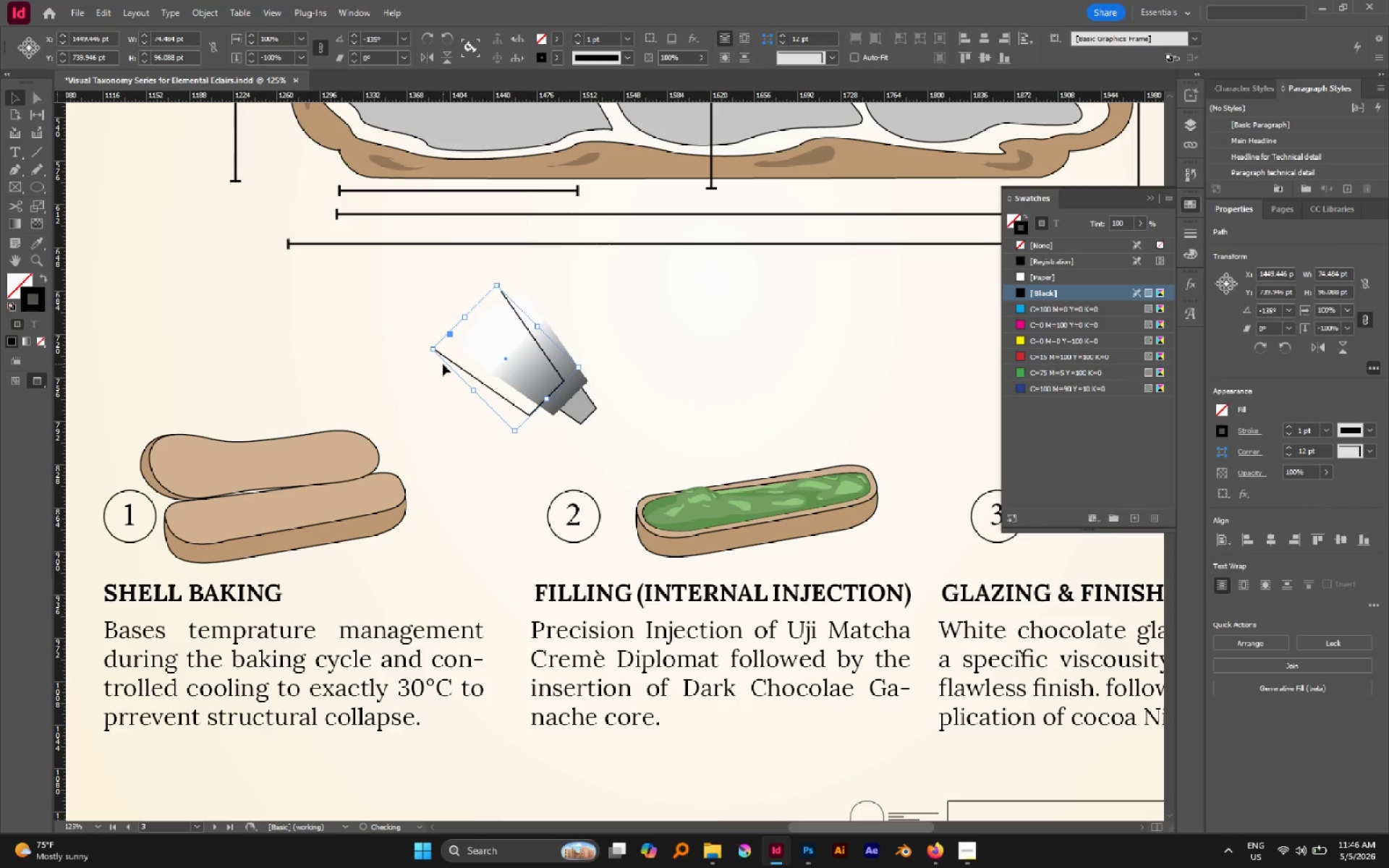 
key(Shift+ArrowRight)
 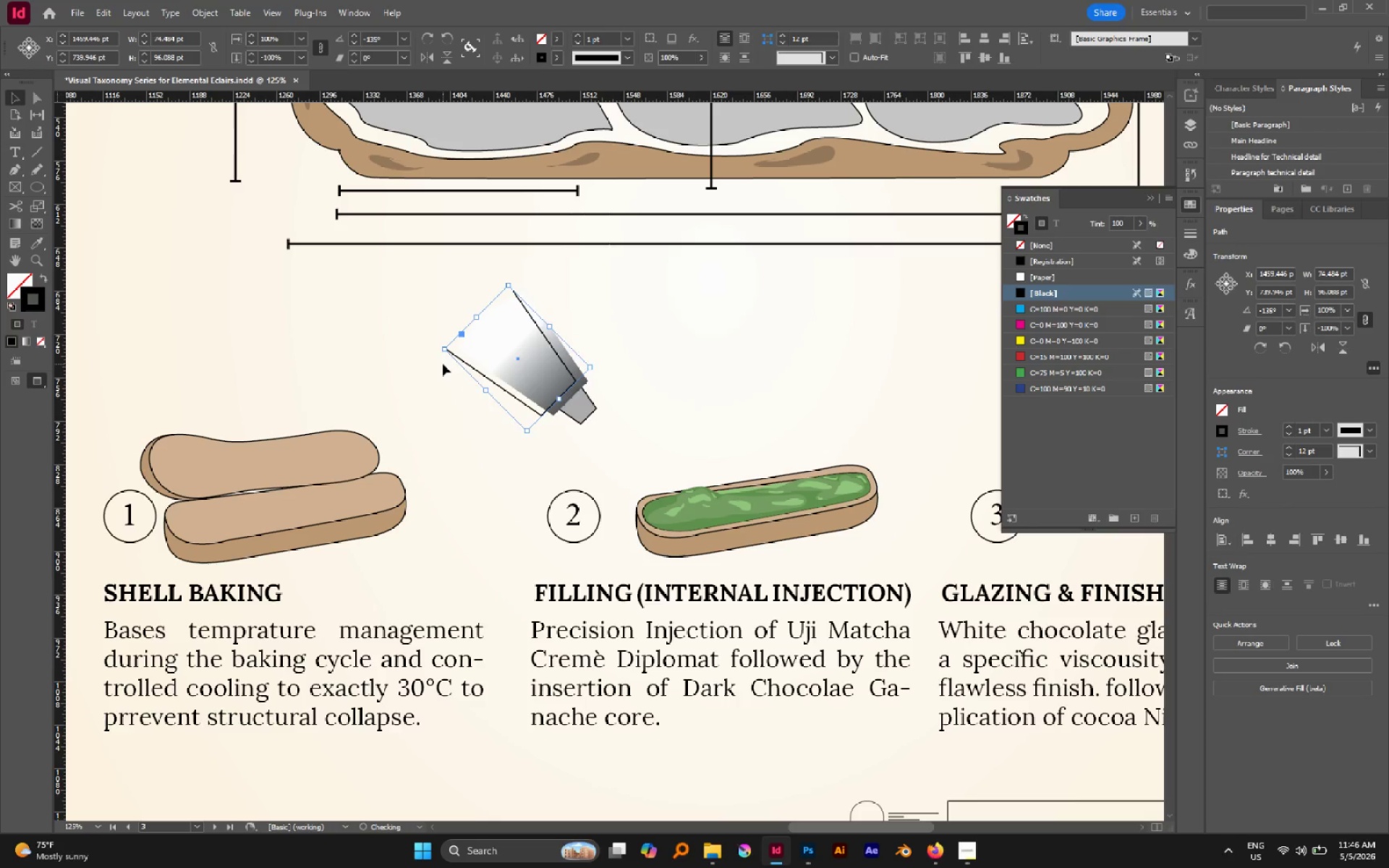 
key(Shift+ArrowRight)
 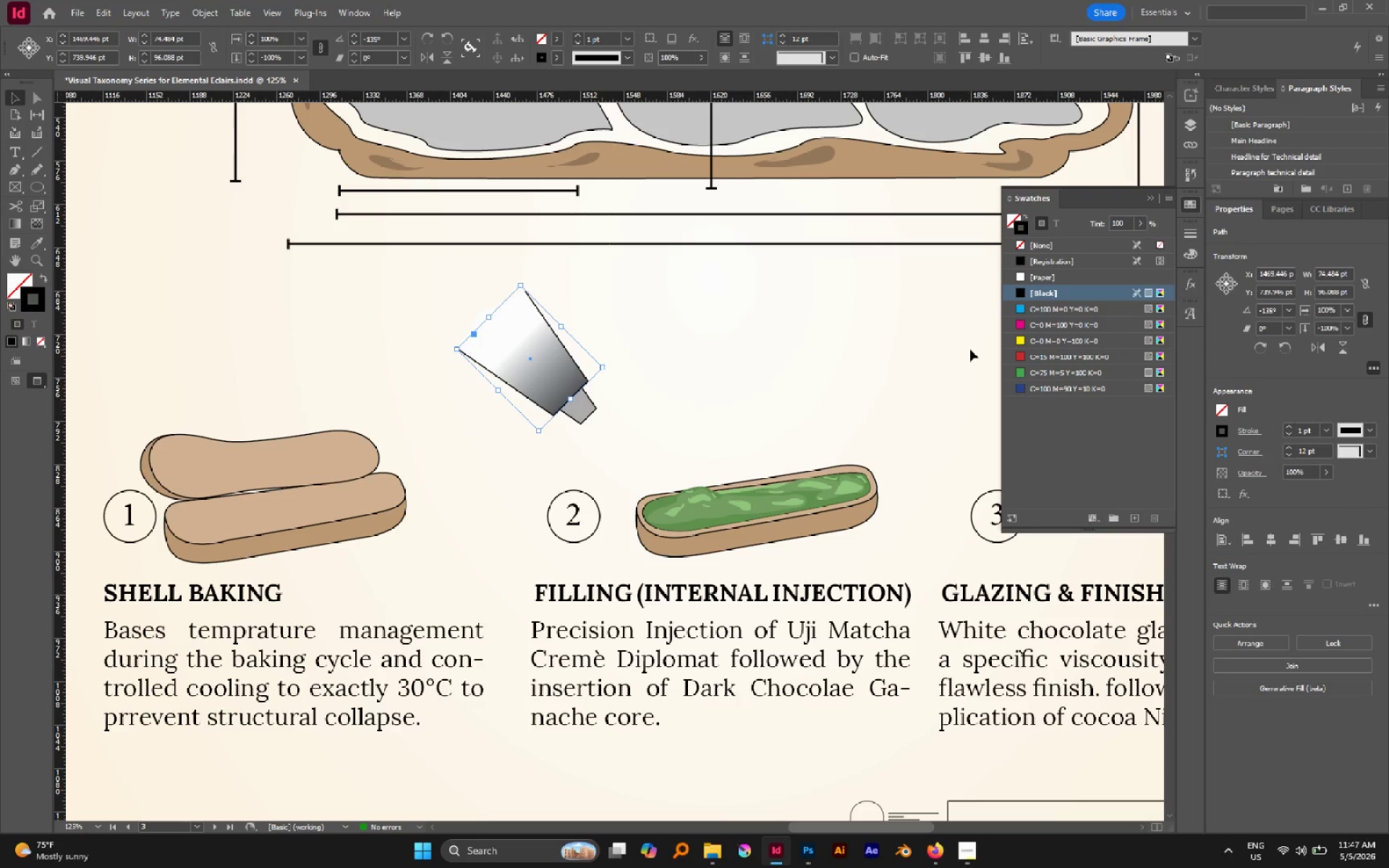 
left_click([730, 325])
 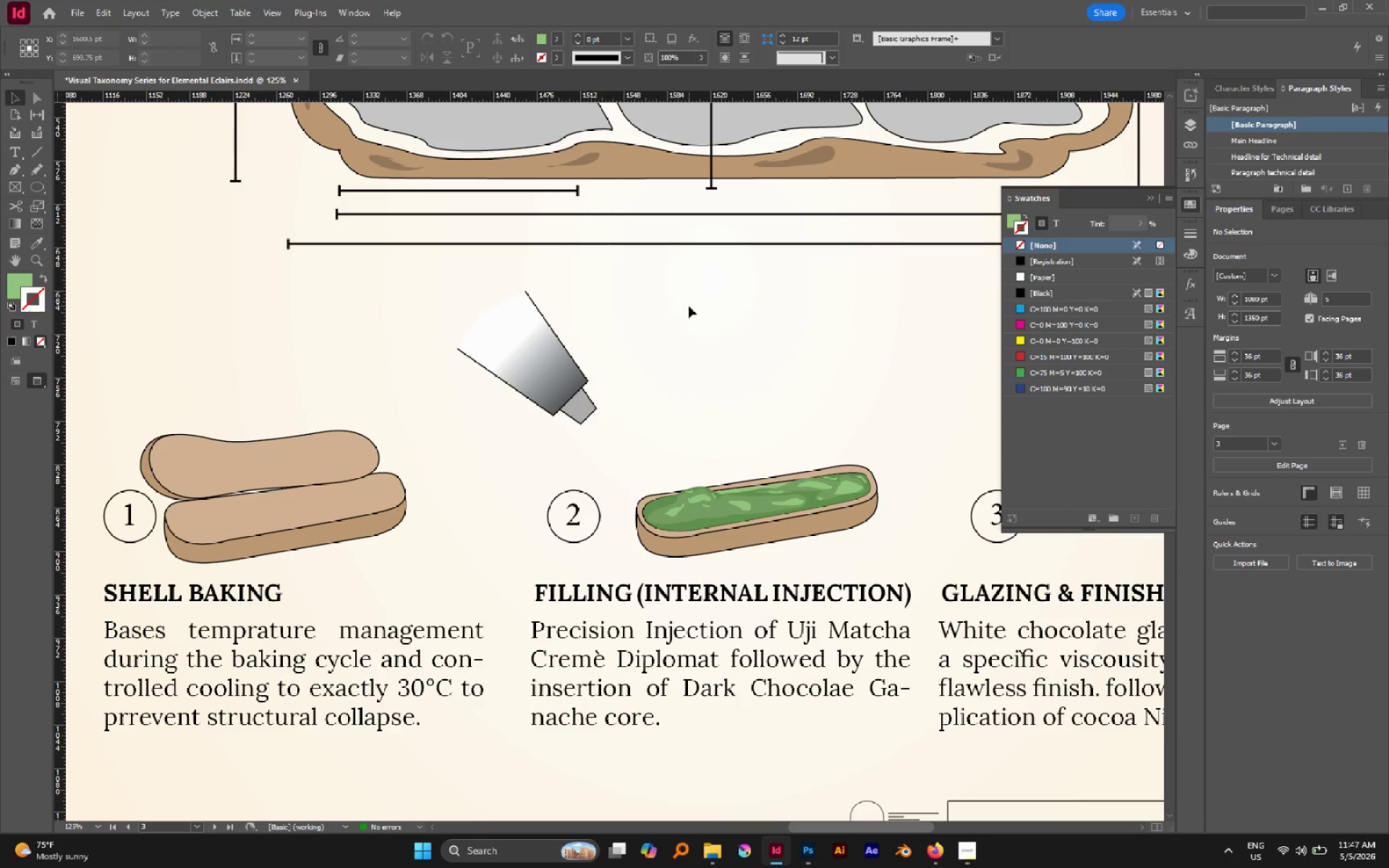 
left_click_drag(start_coordinate=[688, 308], to_coordinate=[603, 385])
 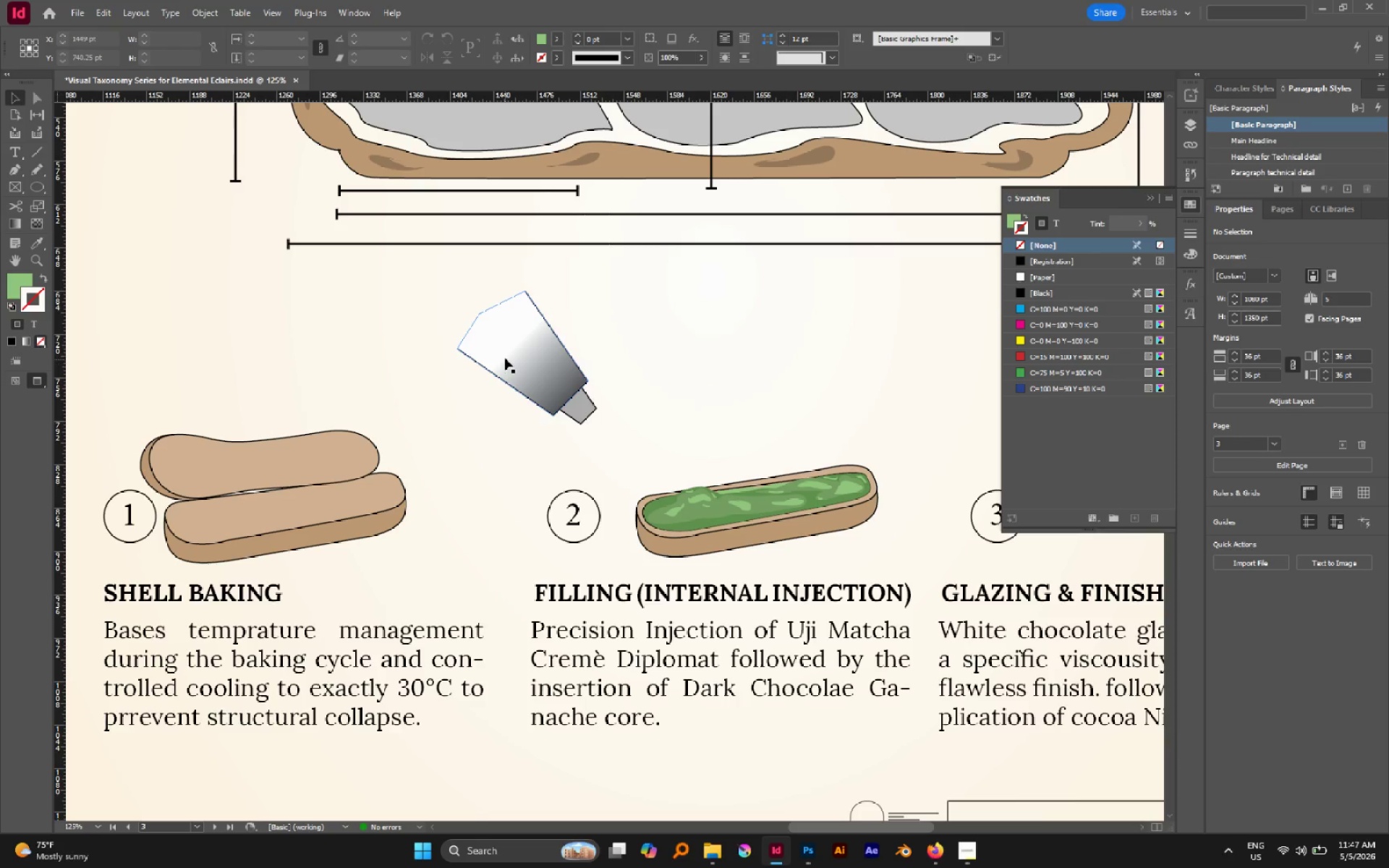 
left_click([505, 358])
 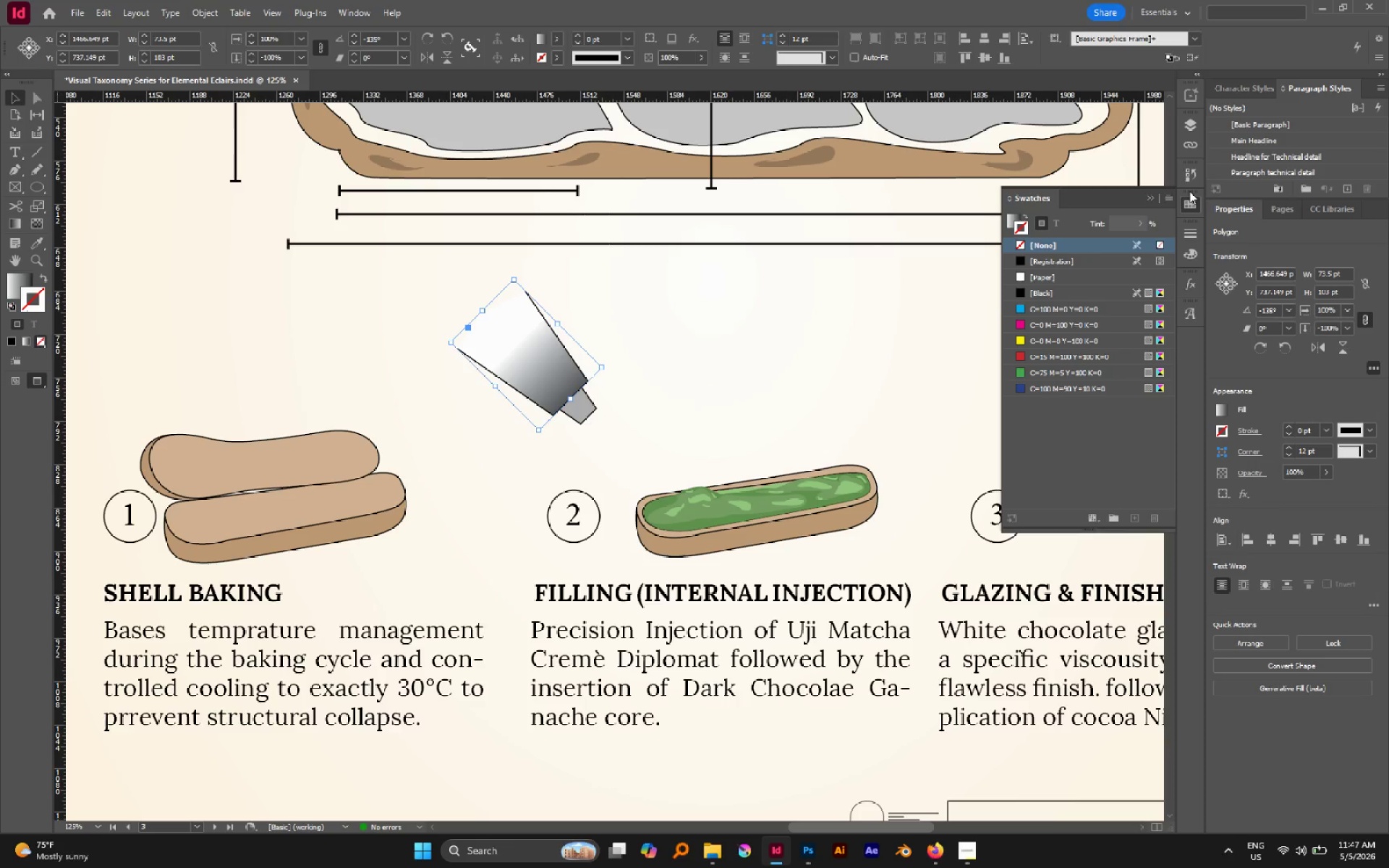 
left_click([1011, 217])
 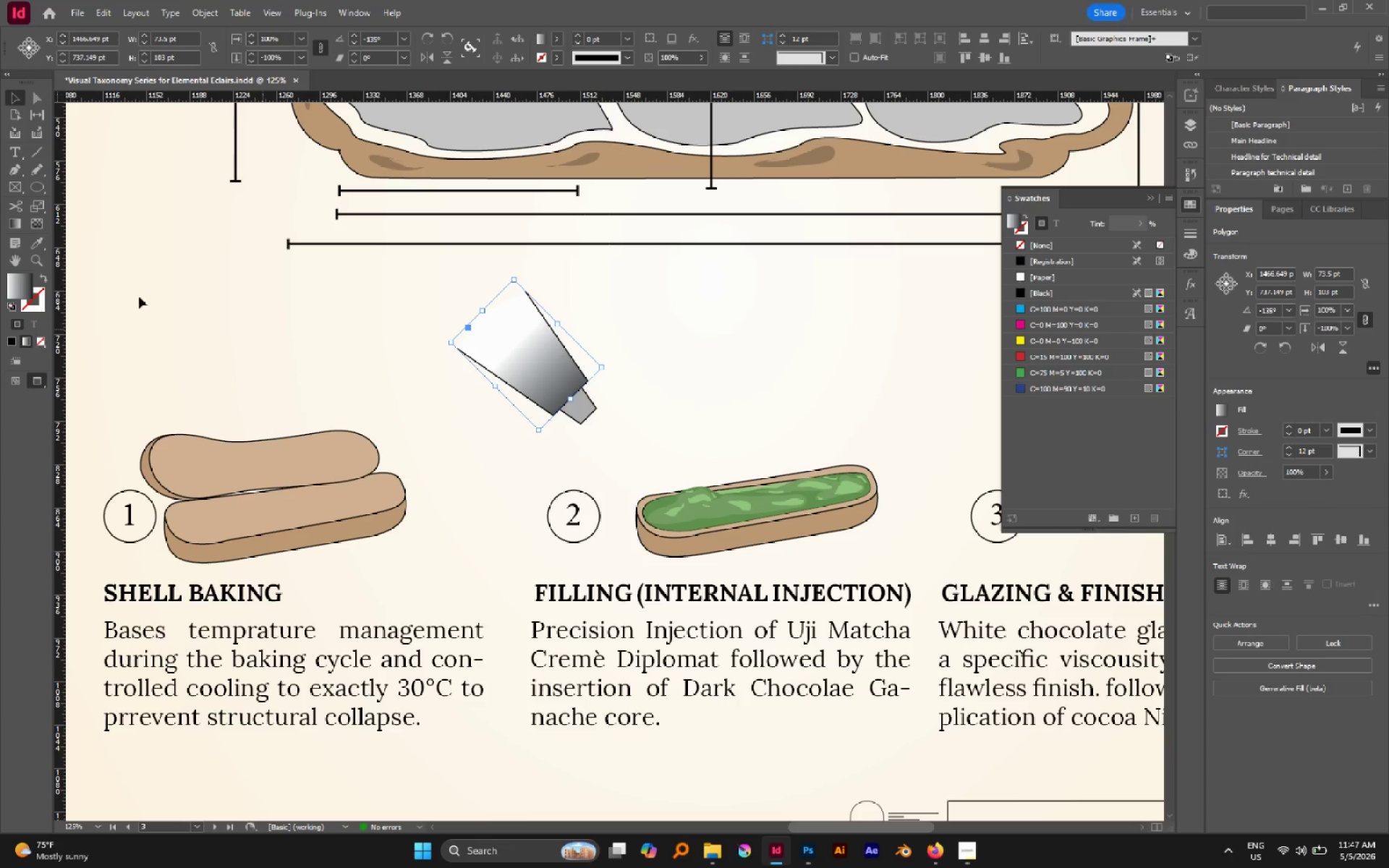 
double_click([27, 281])
 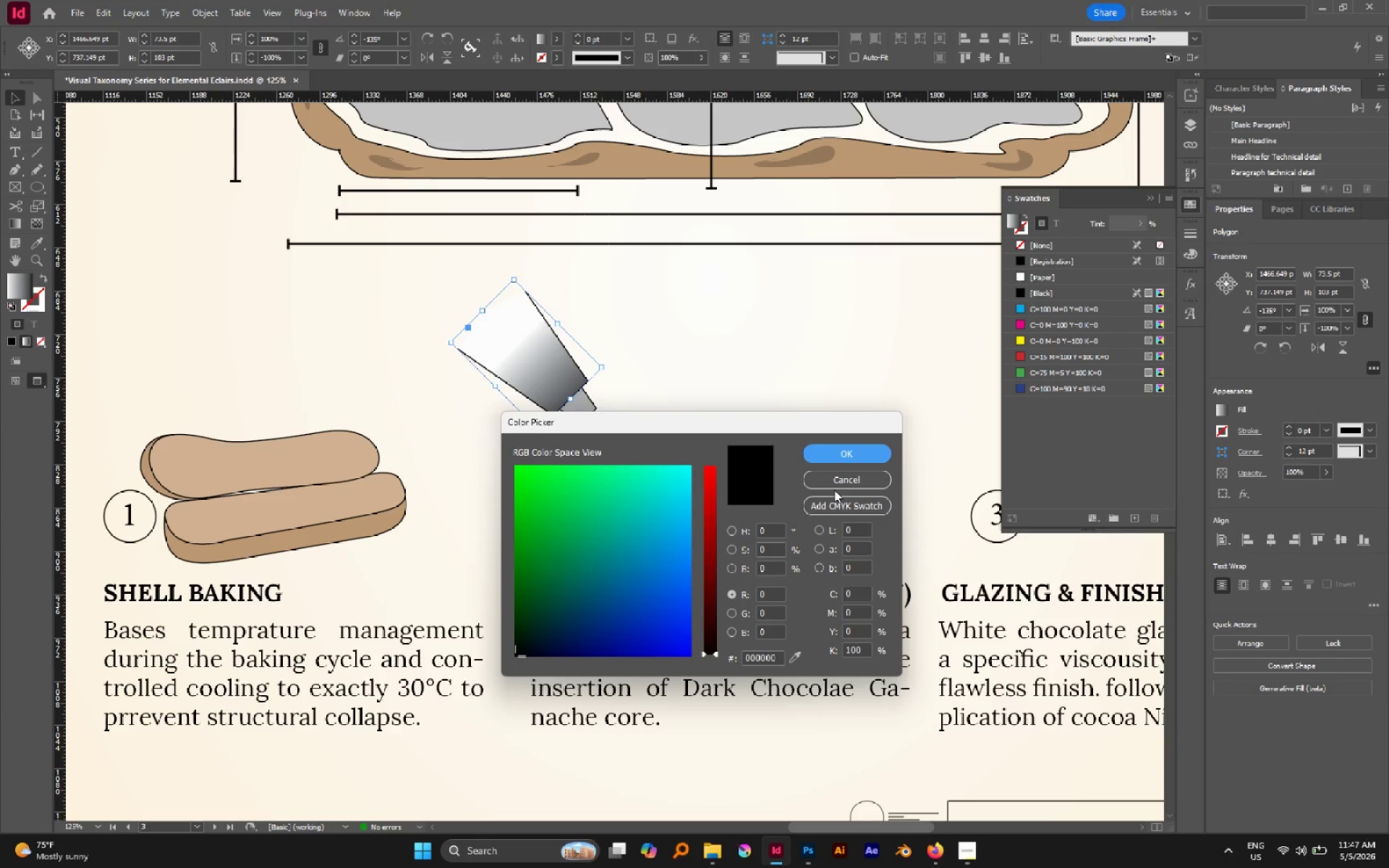 
left_click([862, 480])
 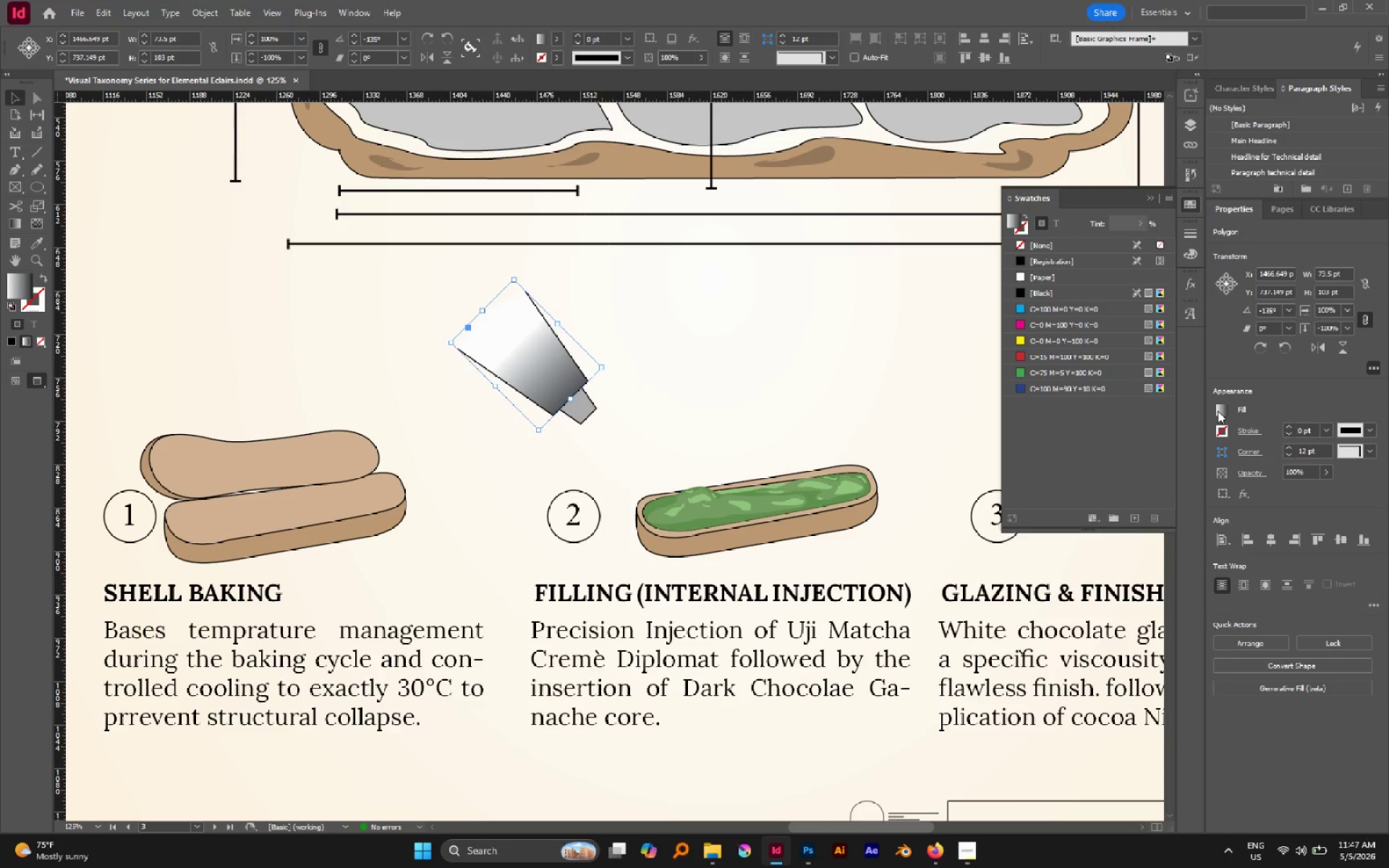 
left_click([1218, 411])
 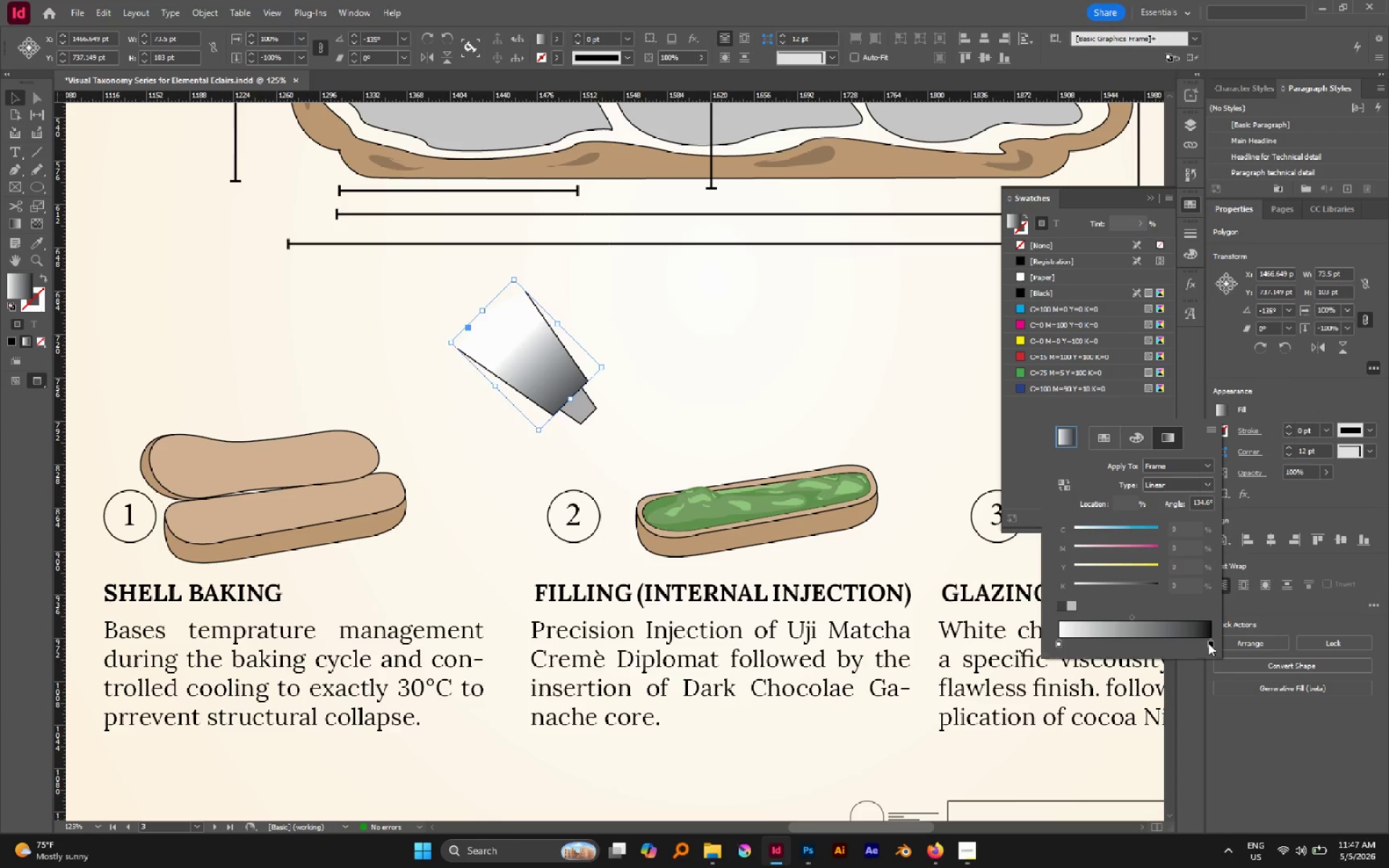 
wait(5.56)
 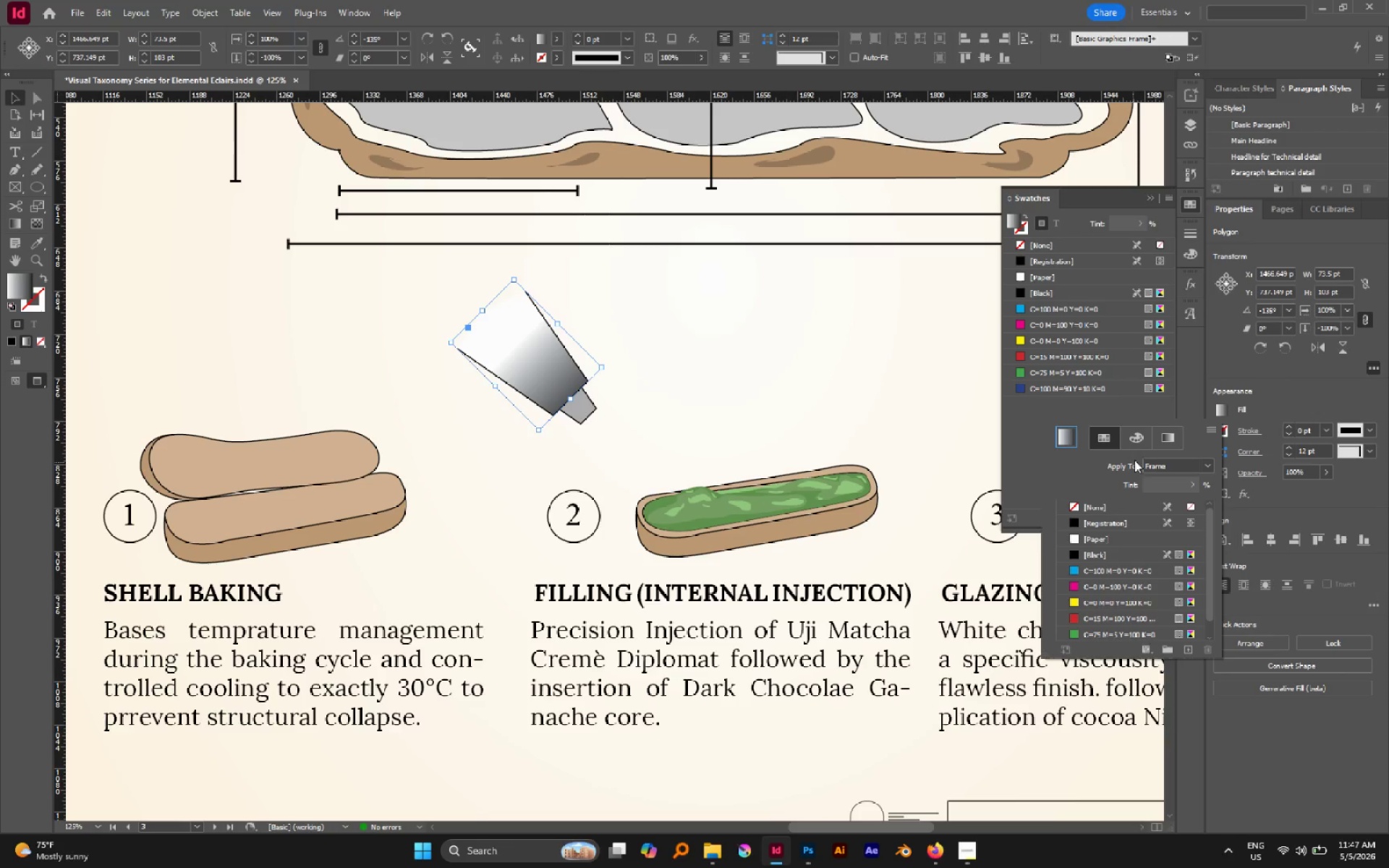 
left_click([1057, 642])
 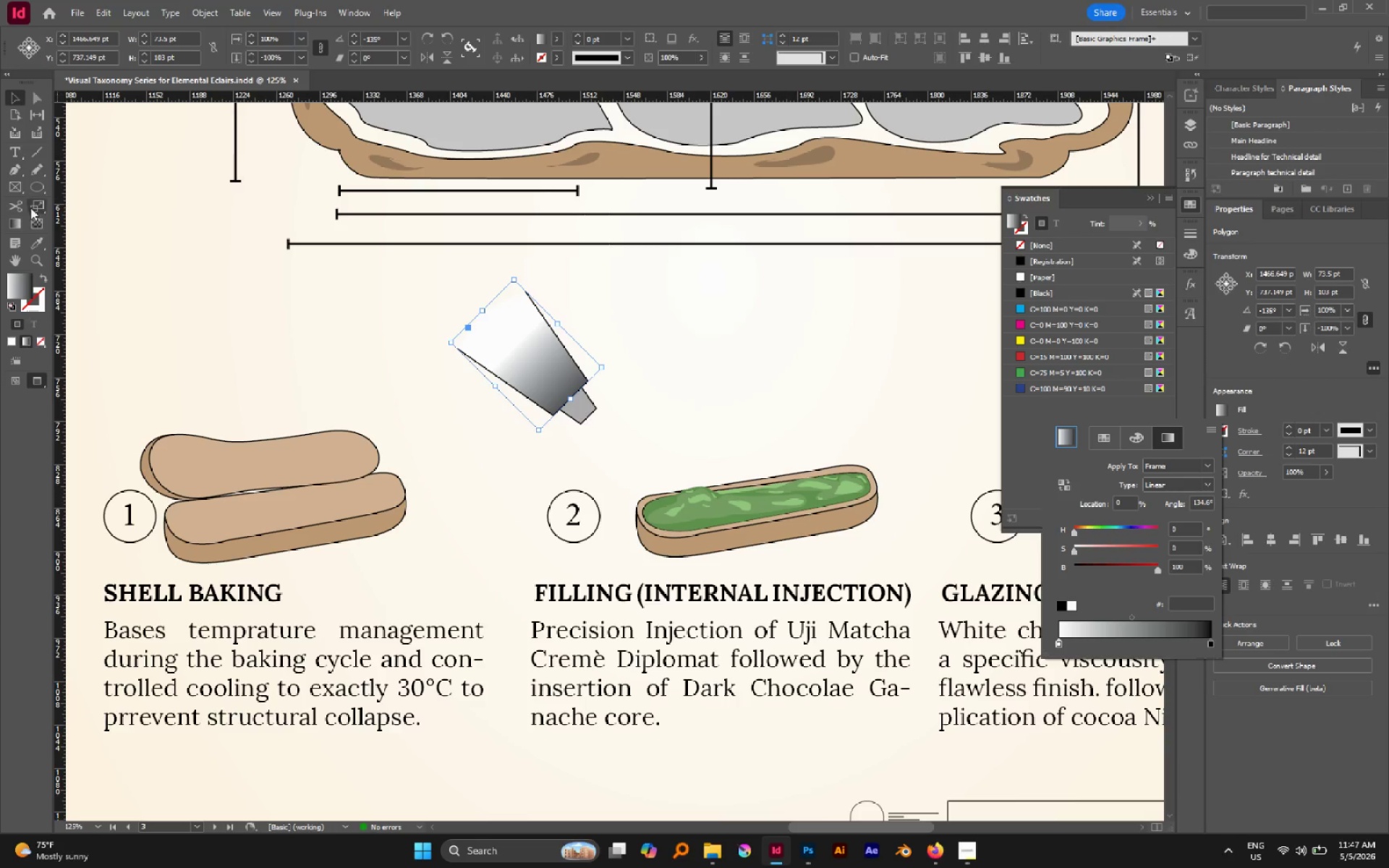 
left_click([37, 244])
 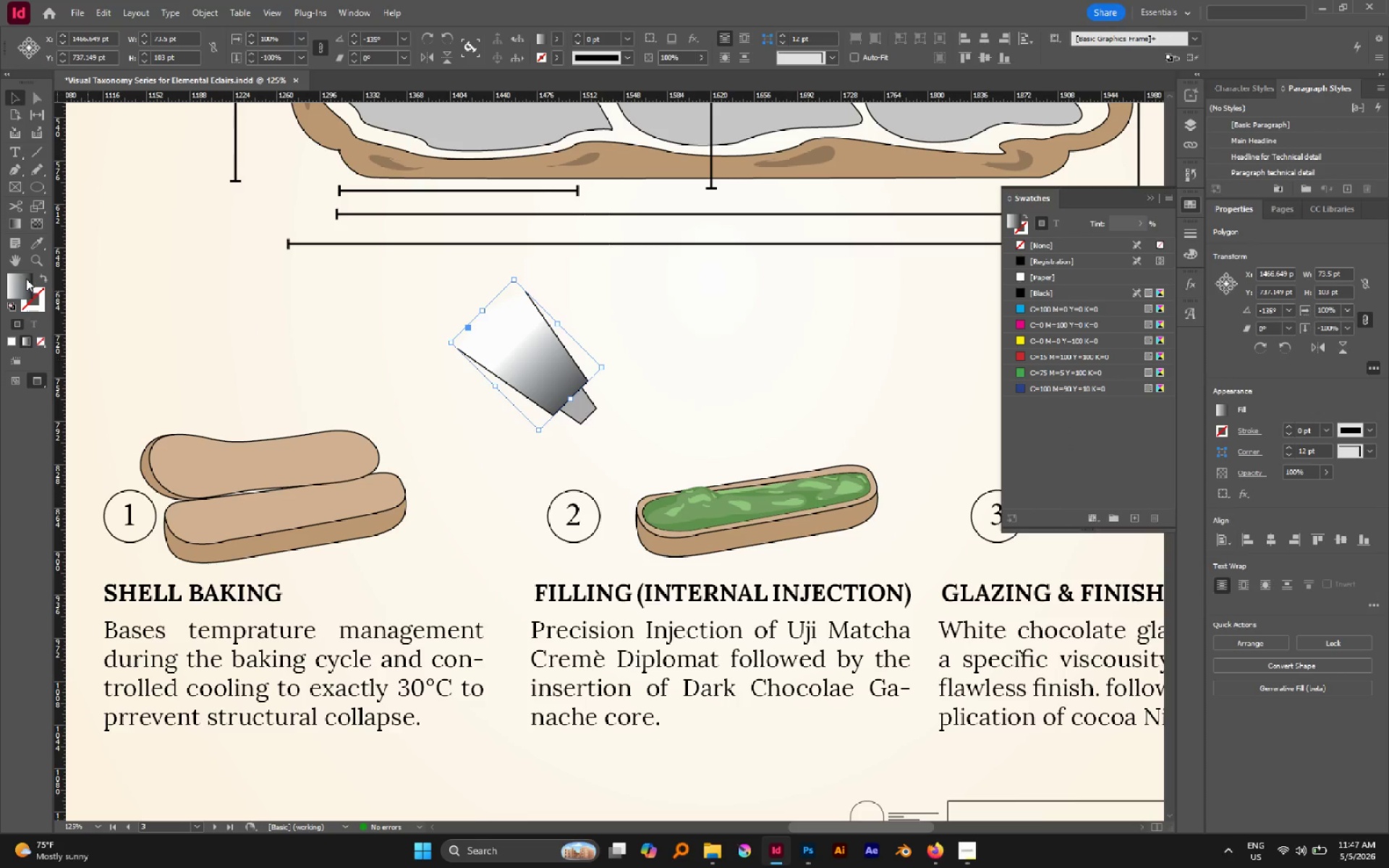 
double_click([24, 287])
 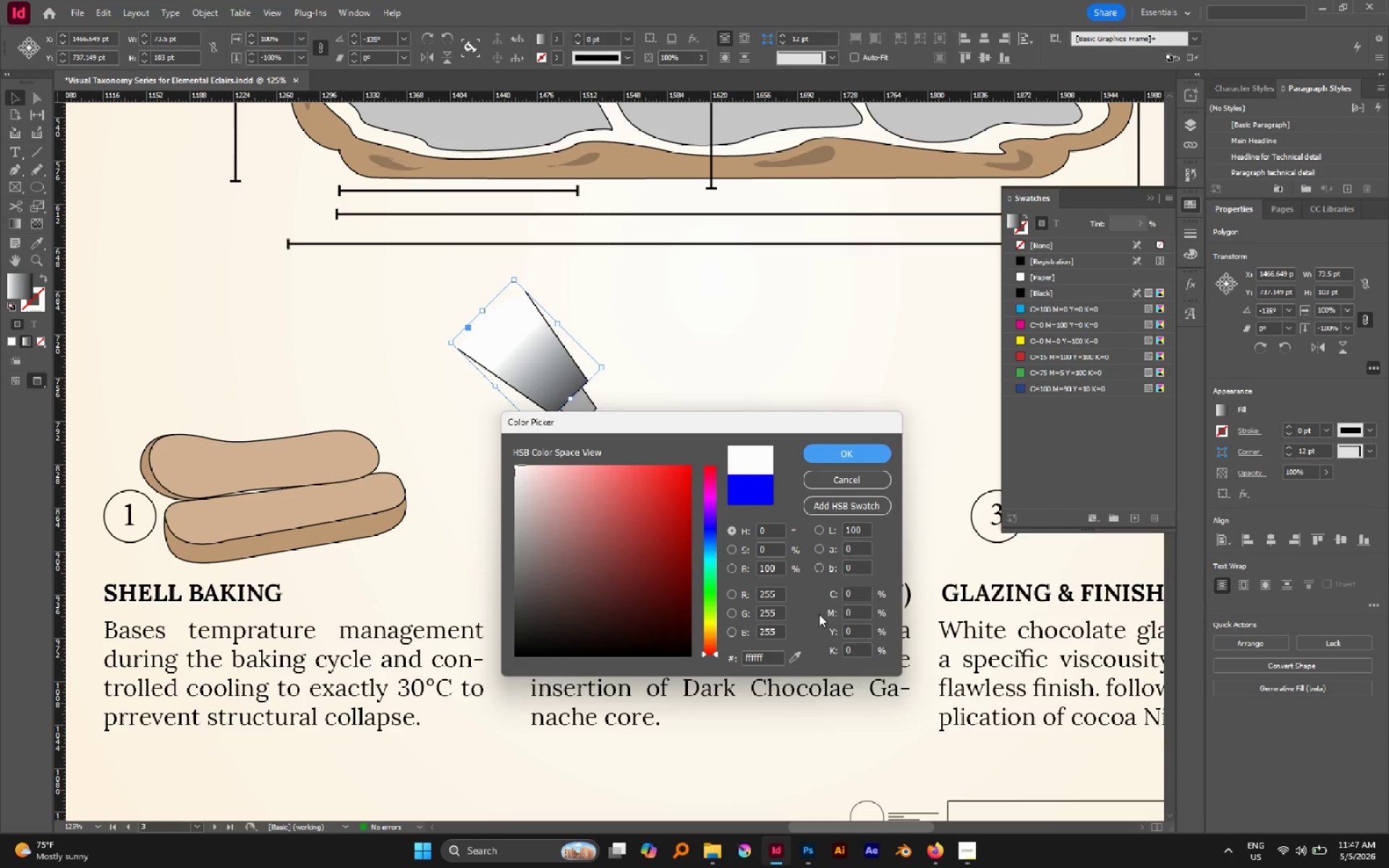 
left_click_drag(start_coordinate=[799, 657], to_coordinate=[469, 302])
 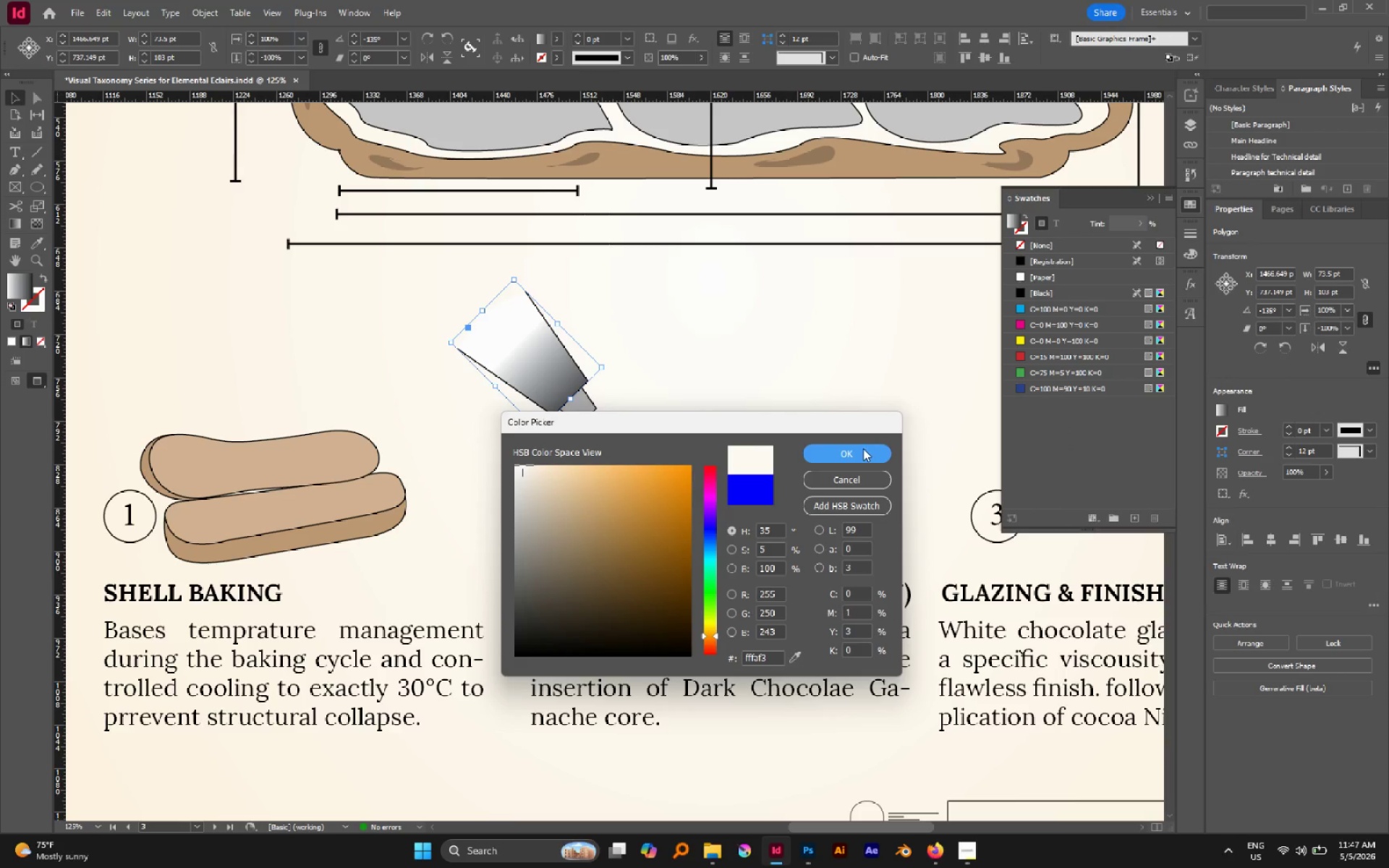 
left_click([862, 449])
 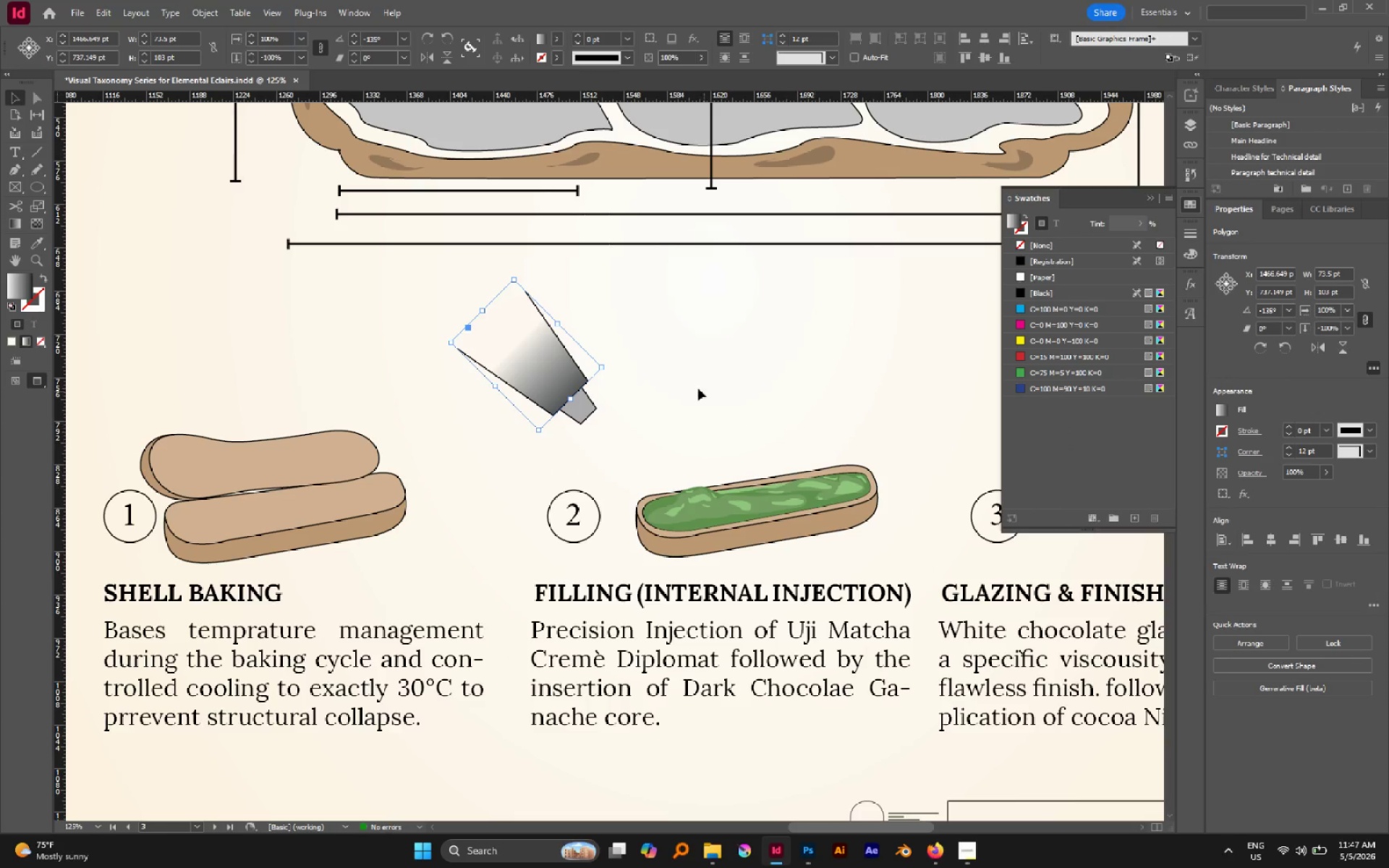 
key(A)
 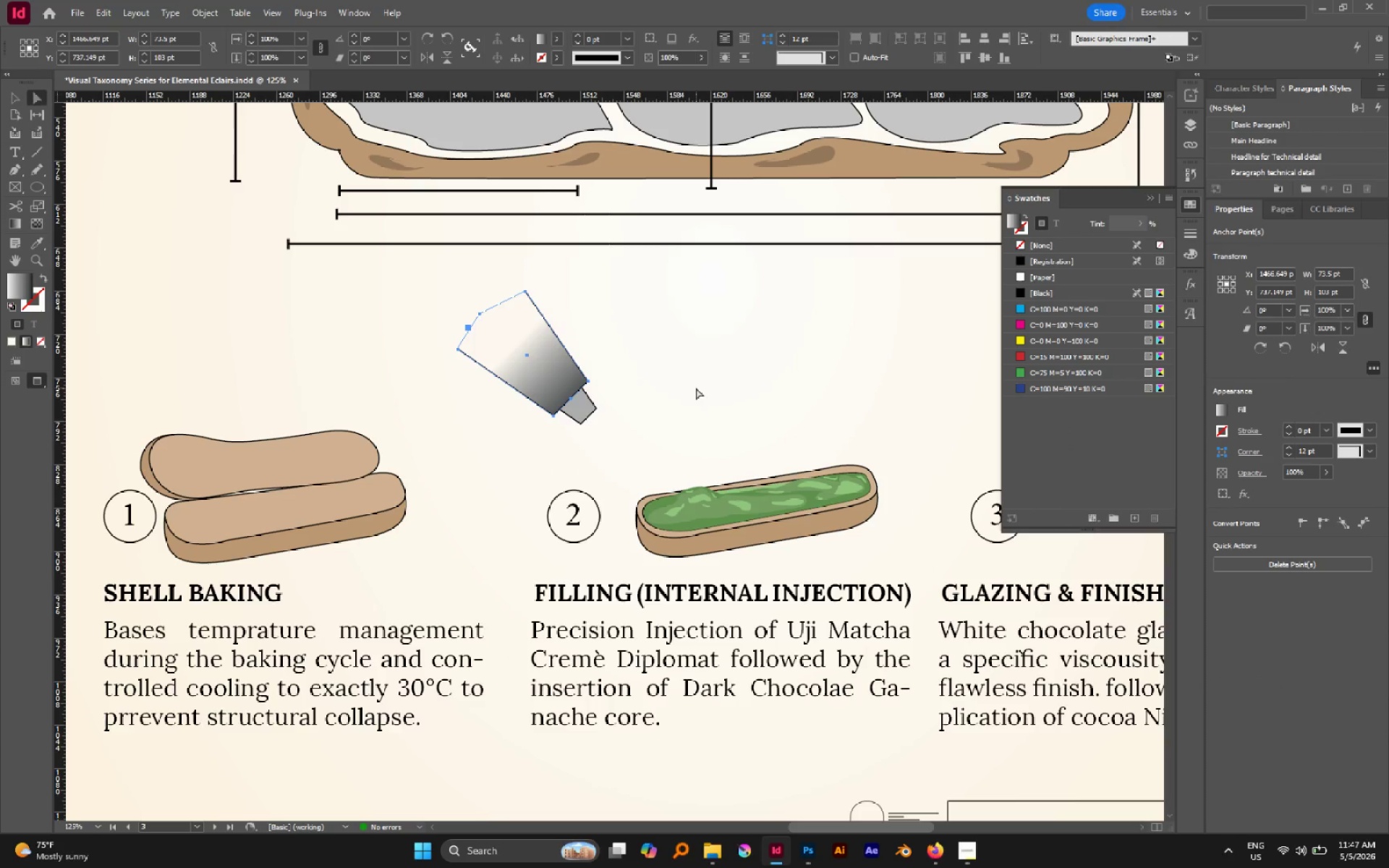 
left_click([696, 388])
 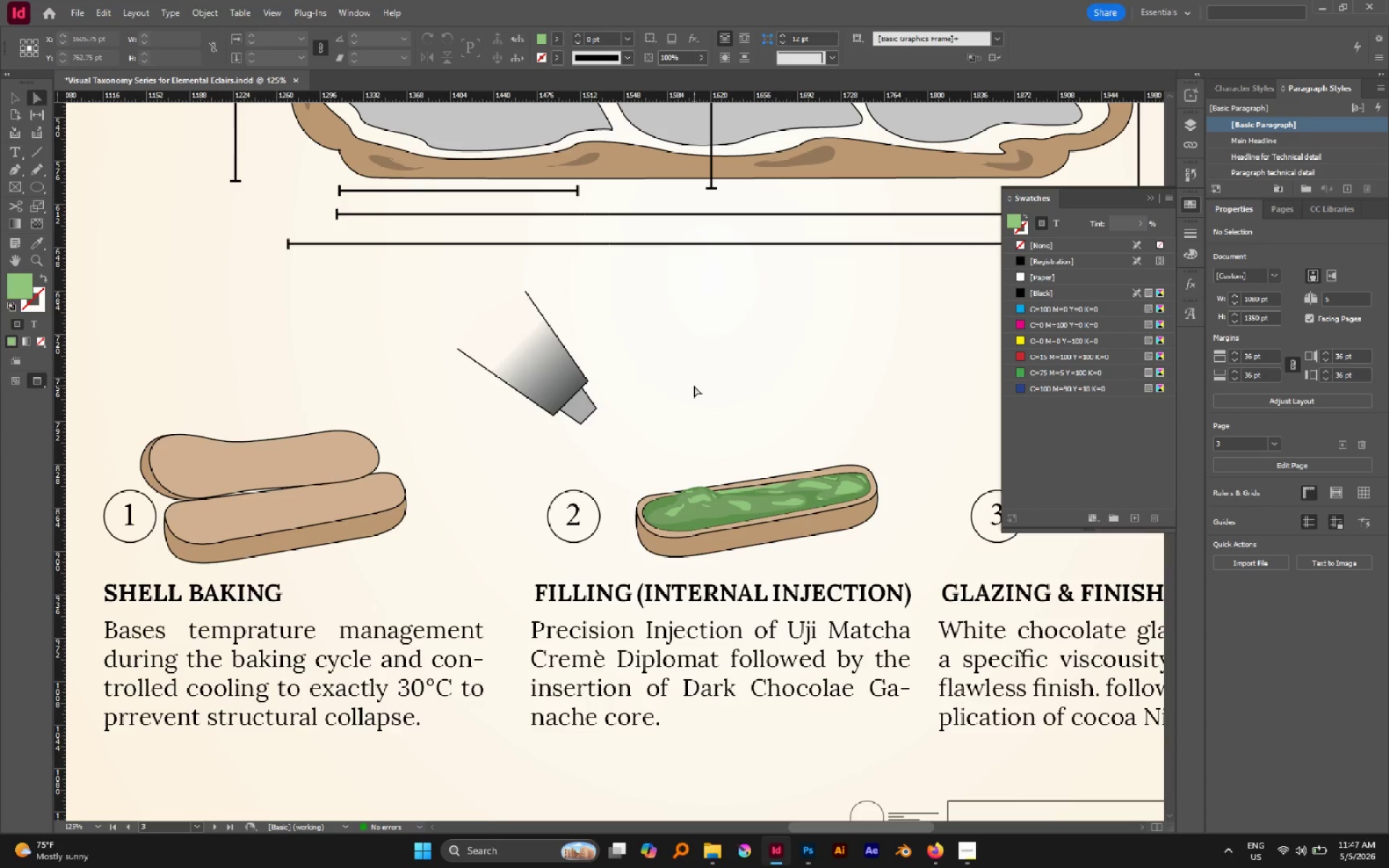 
hold_key(key=AltLeft, duration=0.48)
scroll: coordinate [687, 373], scroll_direction: down, amount: 3.0
 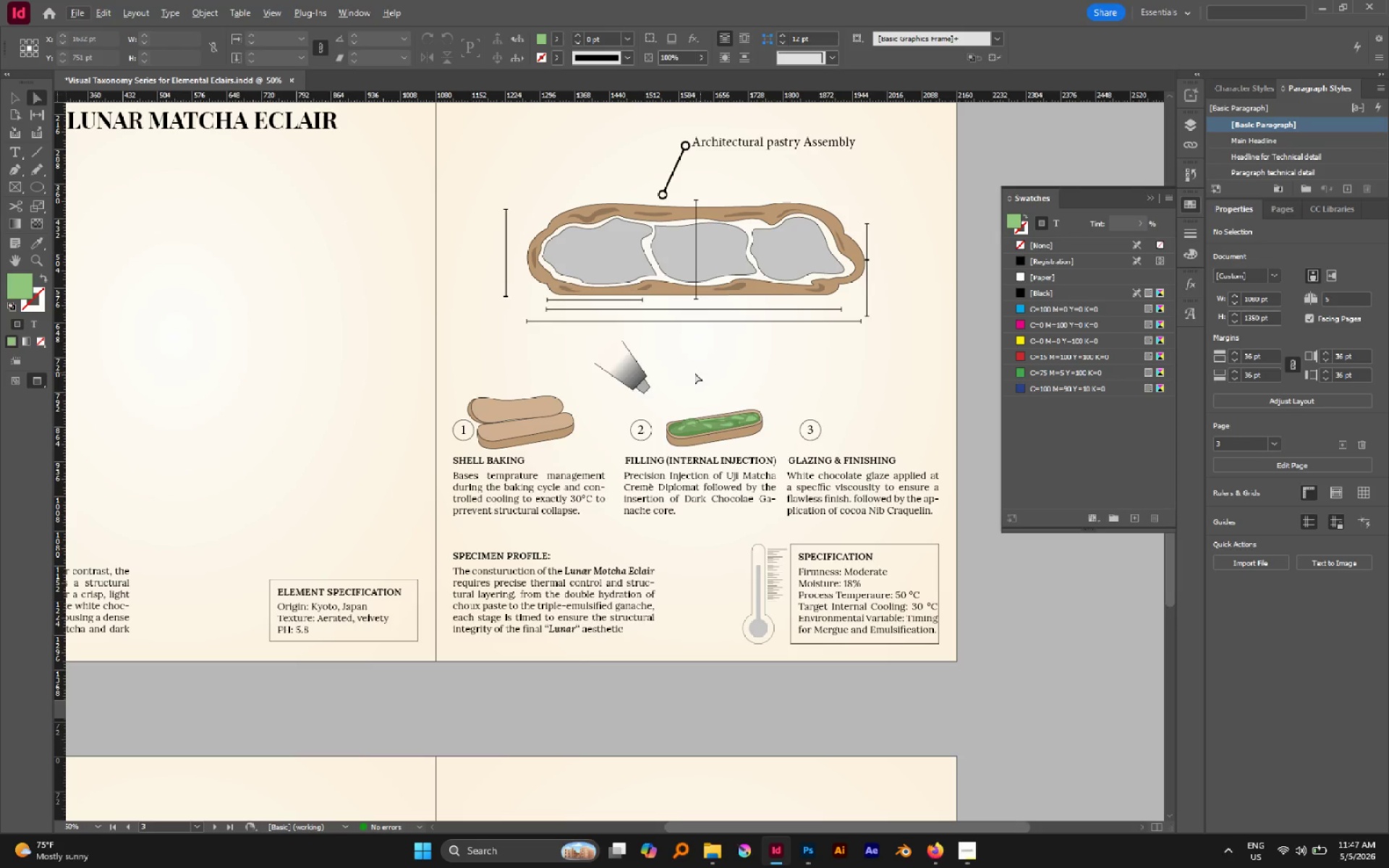 
scroll: coordinate [689, 371], scroll_direction: up, amount: 1.0
 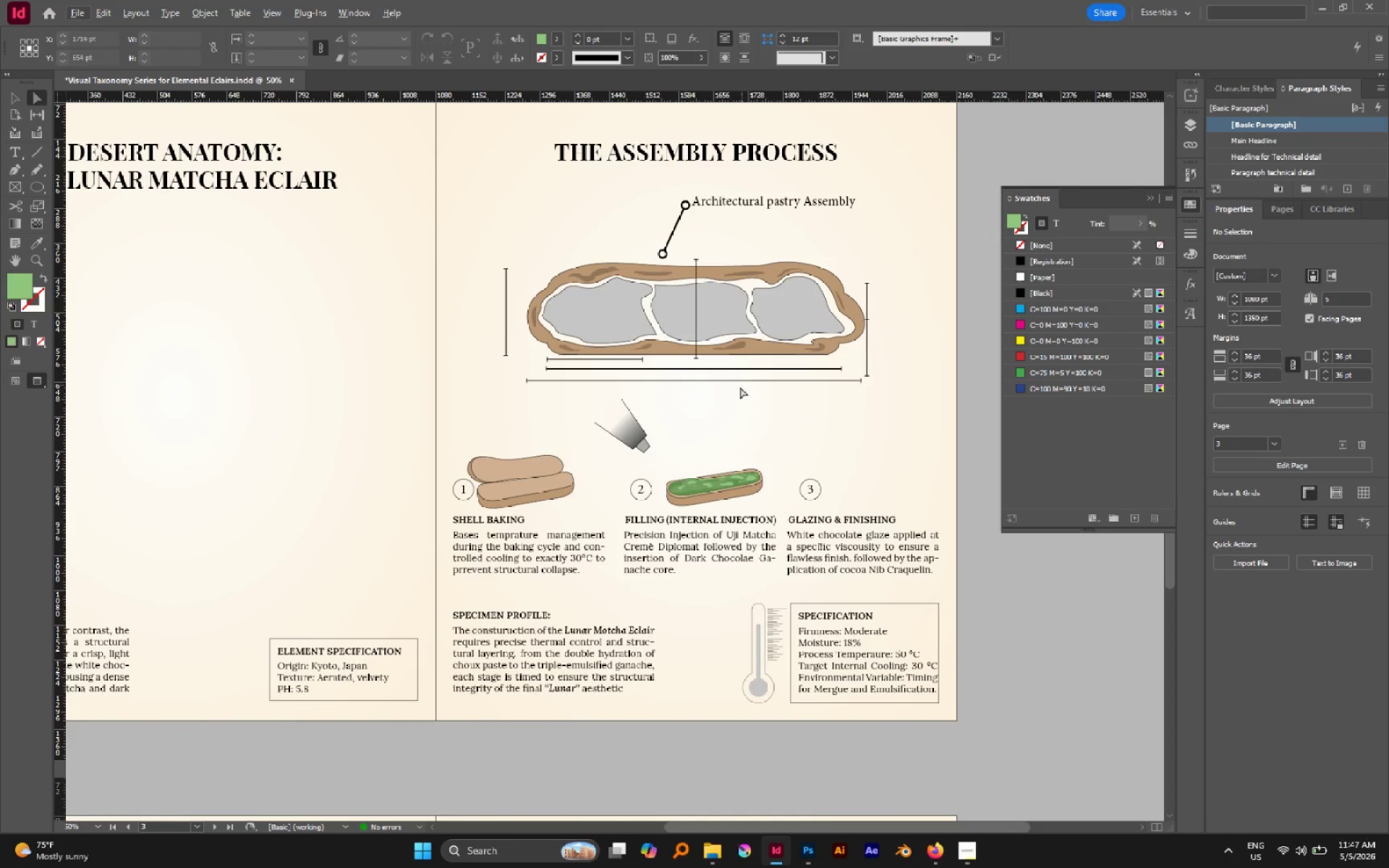 
key(V)
 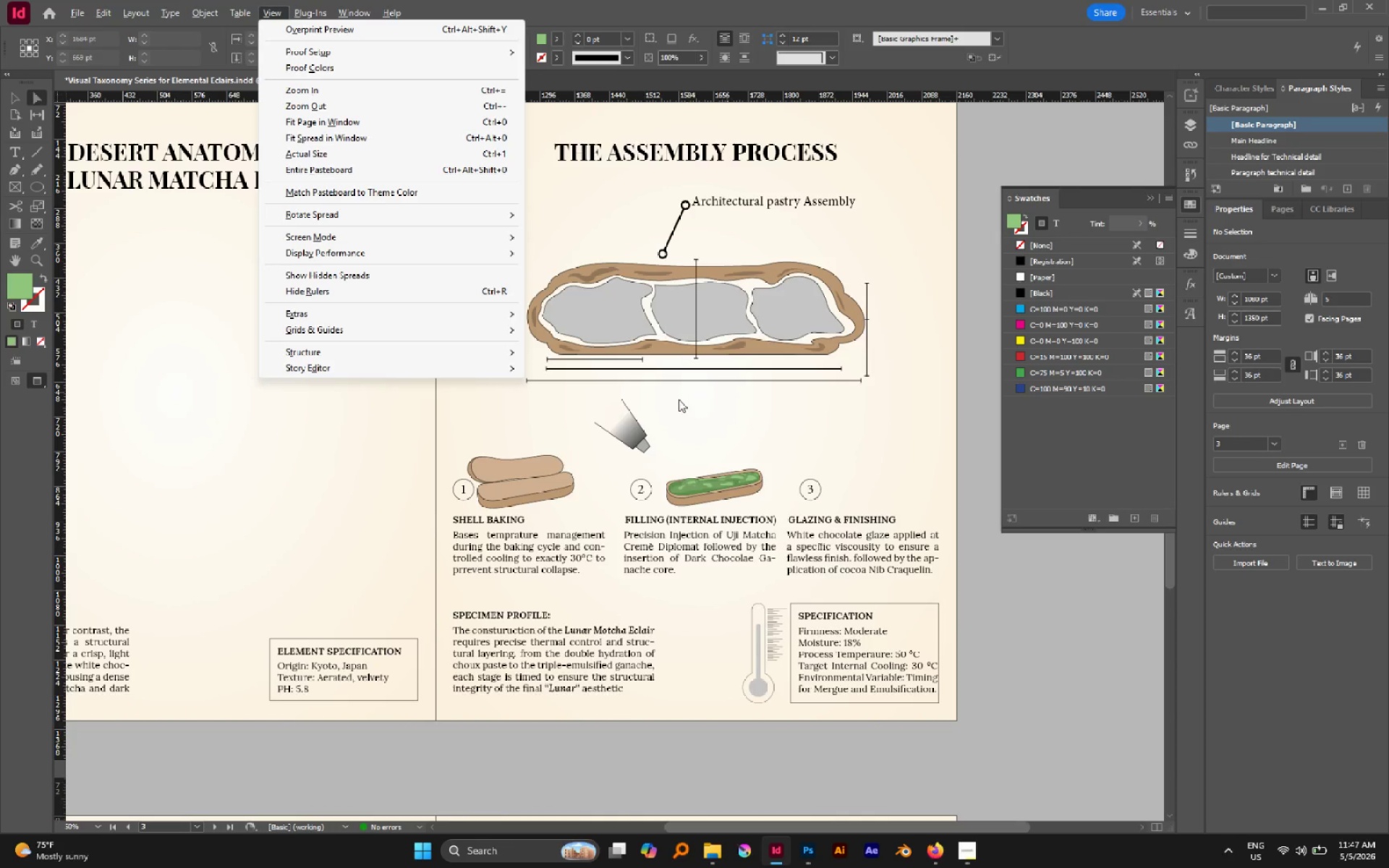 
left_click([679, 401])
 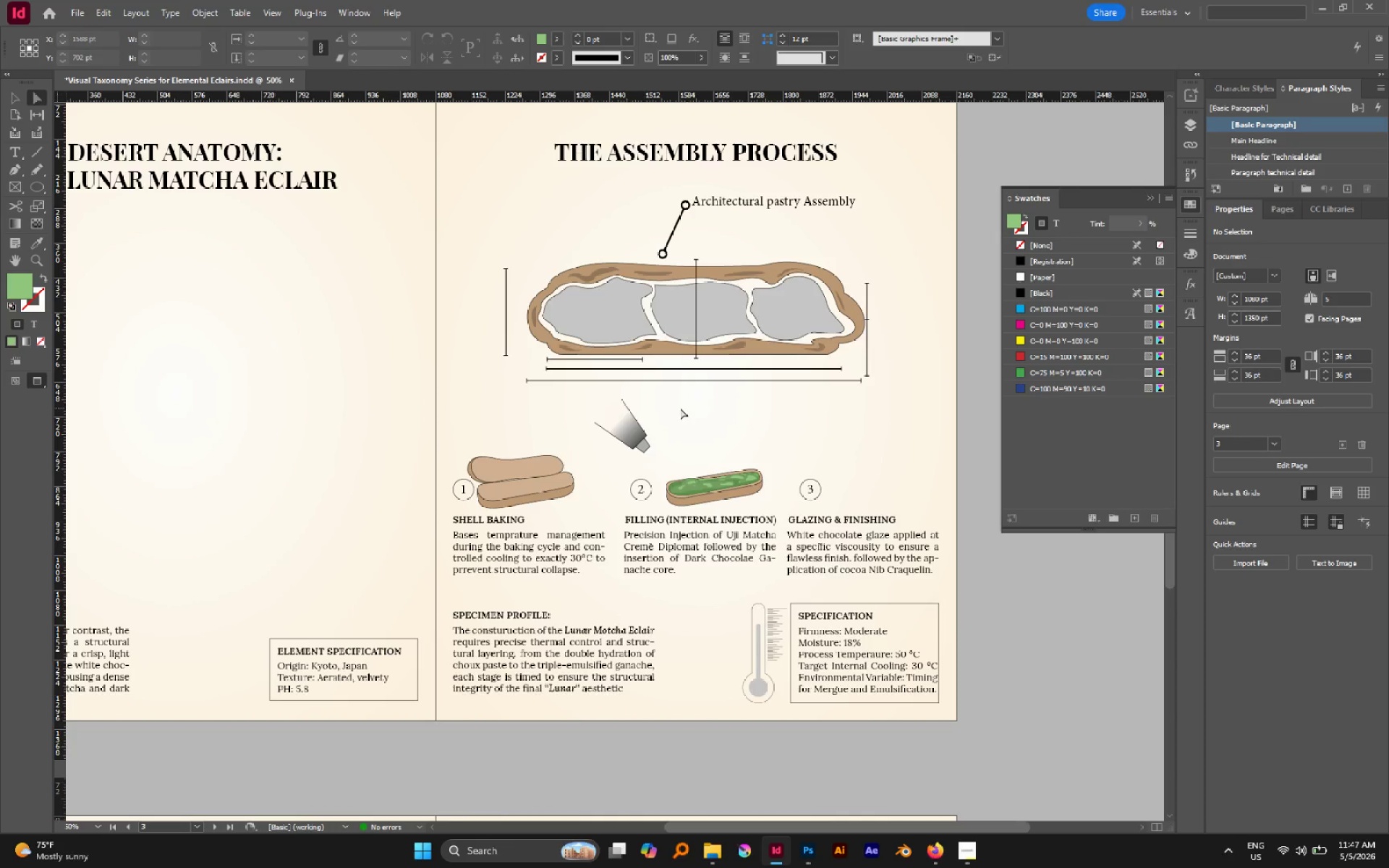 
key(V)
 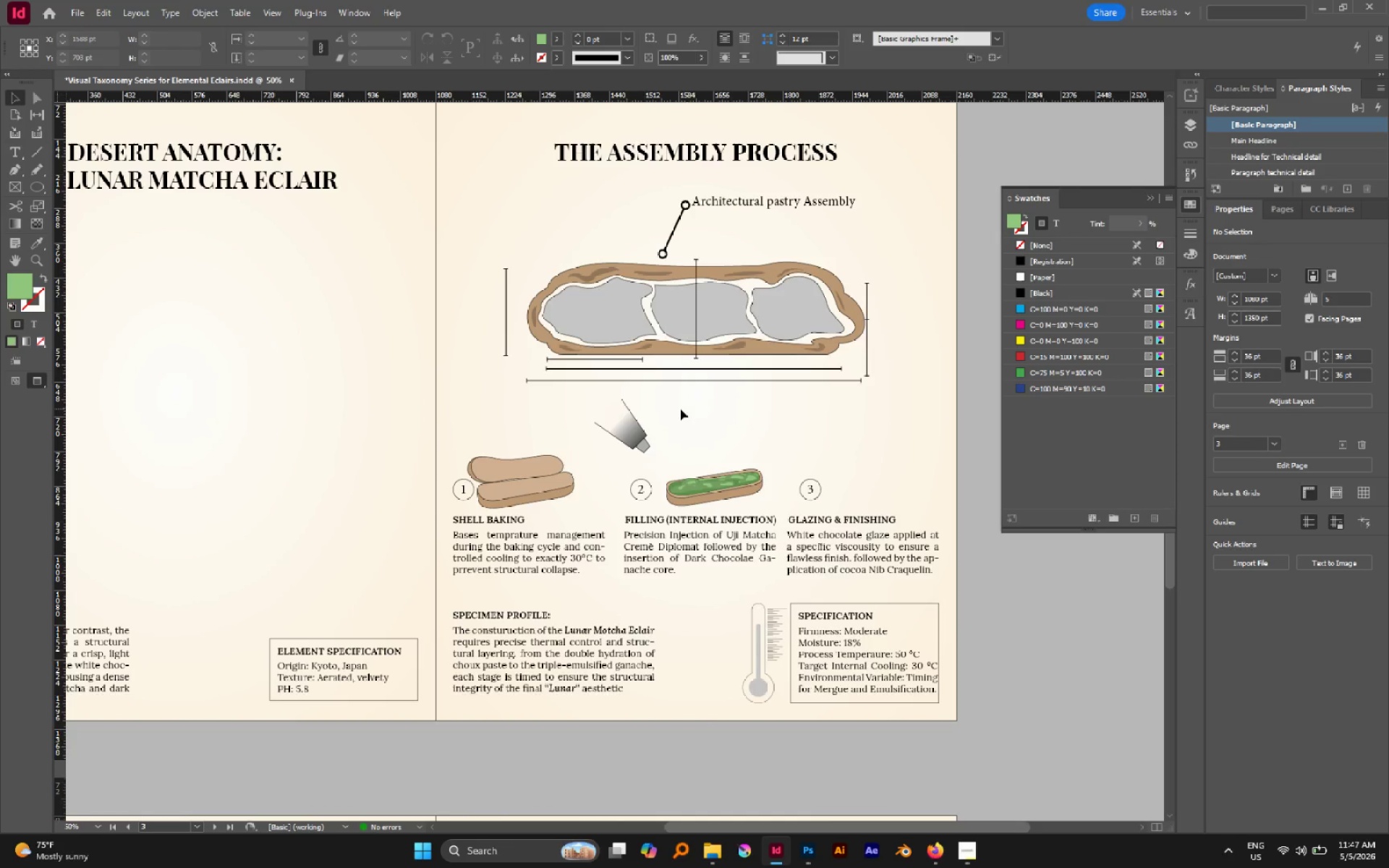 
left_click_drag(start_coordinate=[680, 409], to_coordinate=[616, 444])
 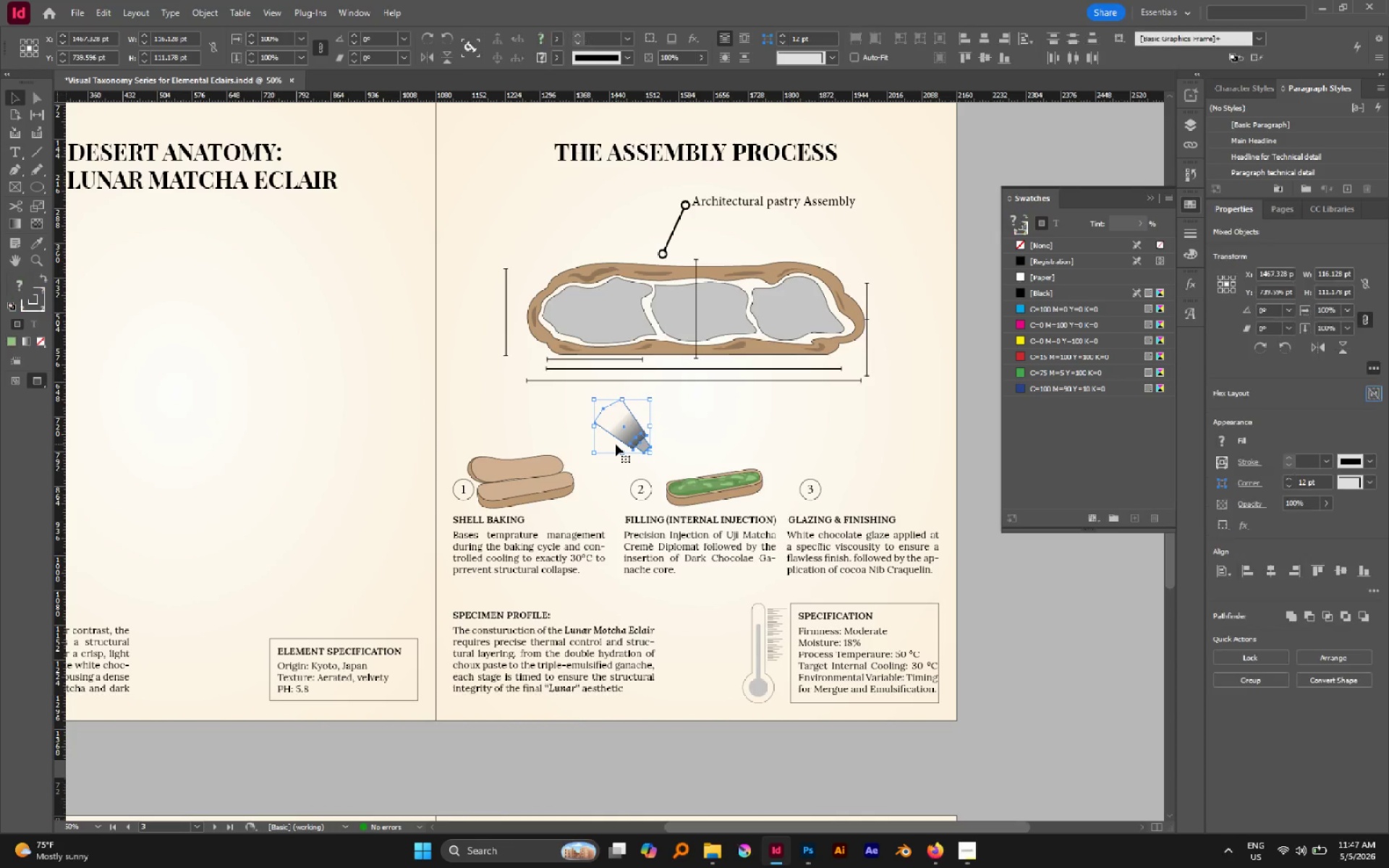 
key(Control+G)
 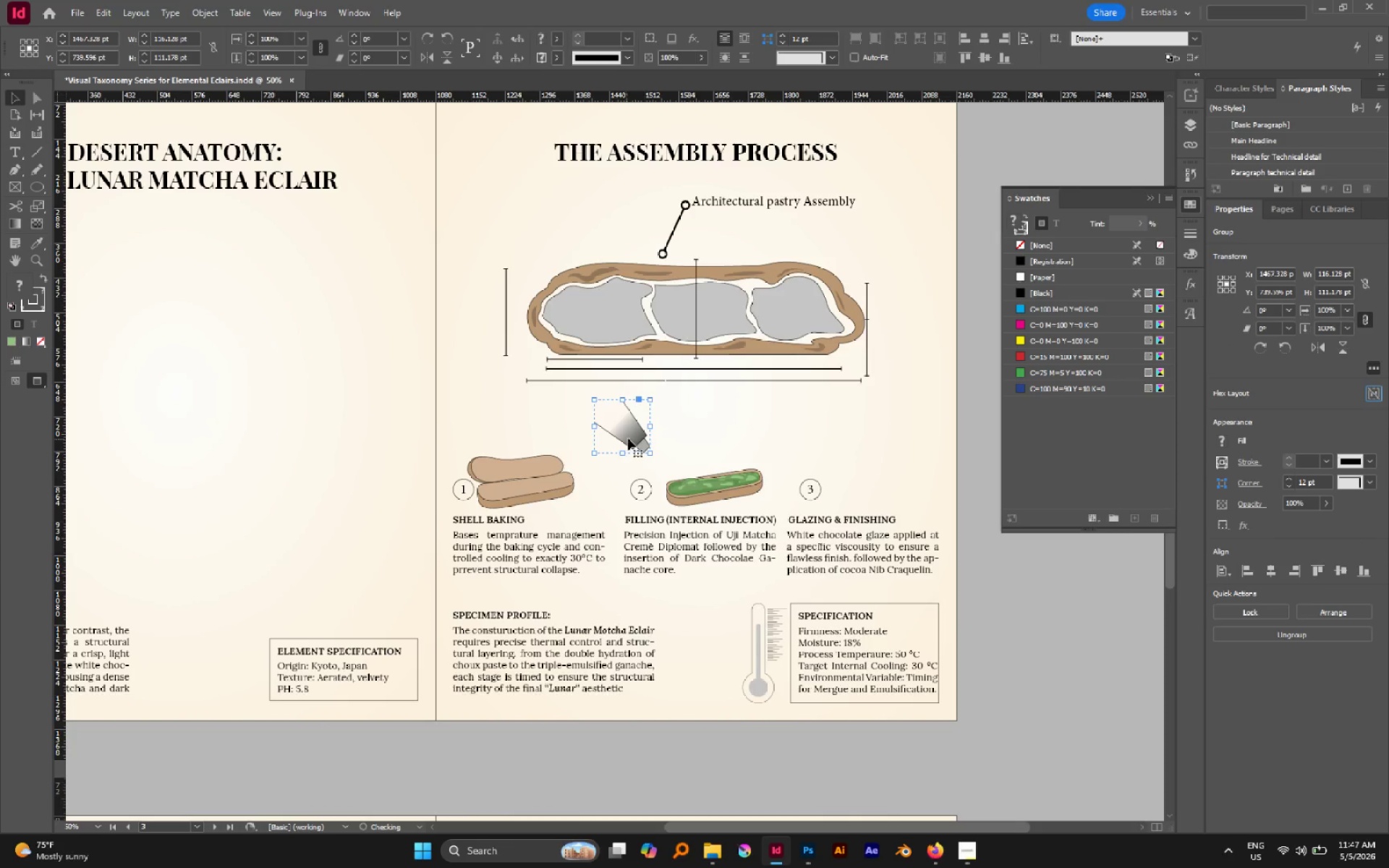 
left_click_drag(start_coordinate=[628, 434], to_coordinate=[688, 458])
 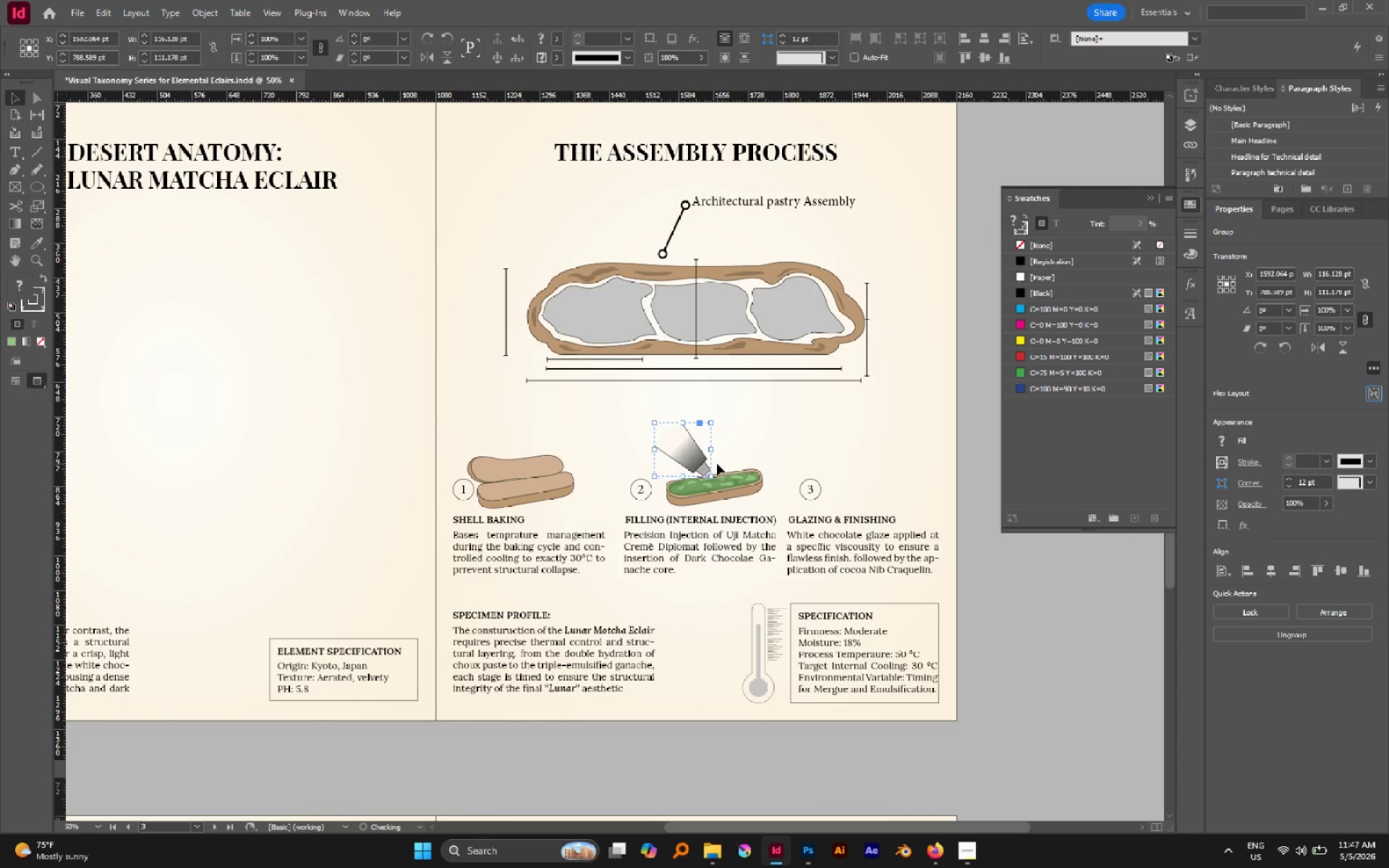 
hold_key(key=AltLeft, duration=0.86)
 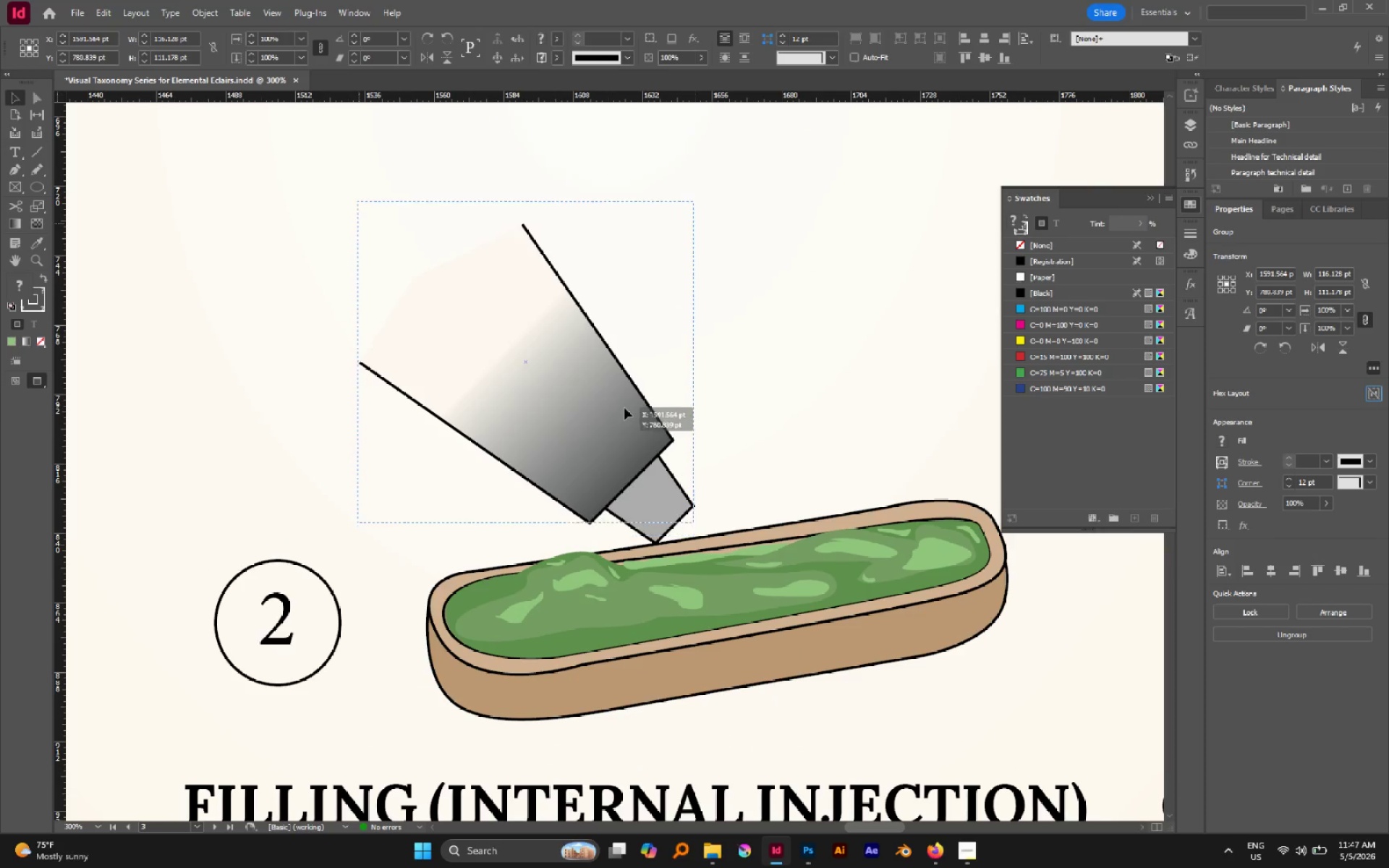 
left_click_drag(start_coordinate=[626, 433], to_coordinate=[621, 402])
 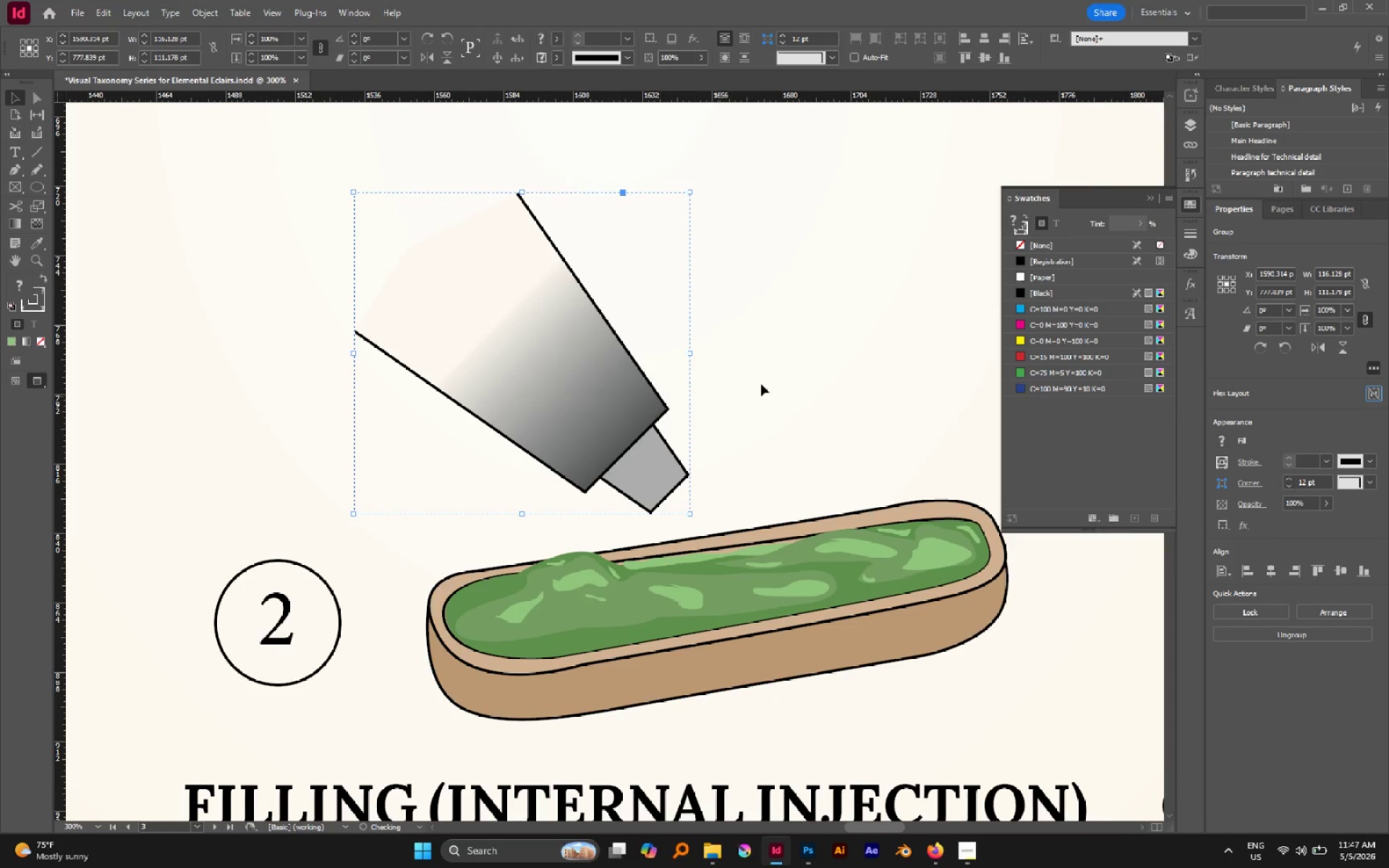 
scroll: coordinate [710, 463], scroll_direction: up, amount: 6.0
 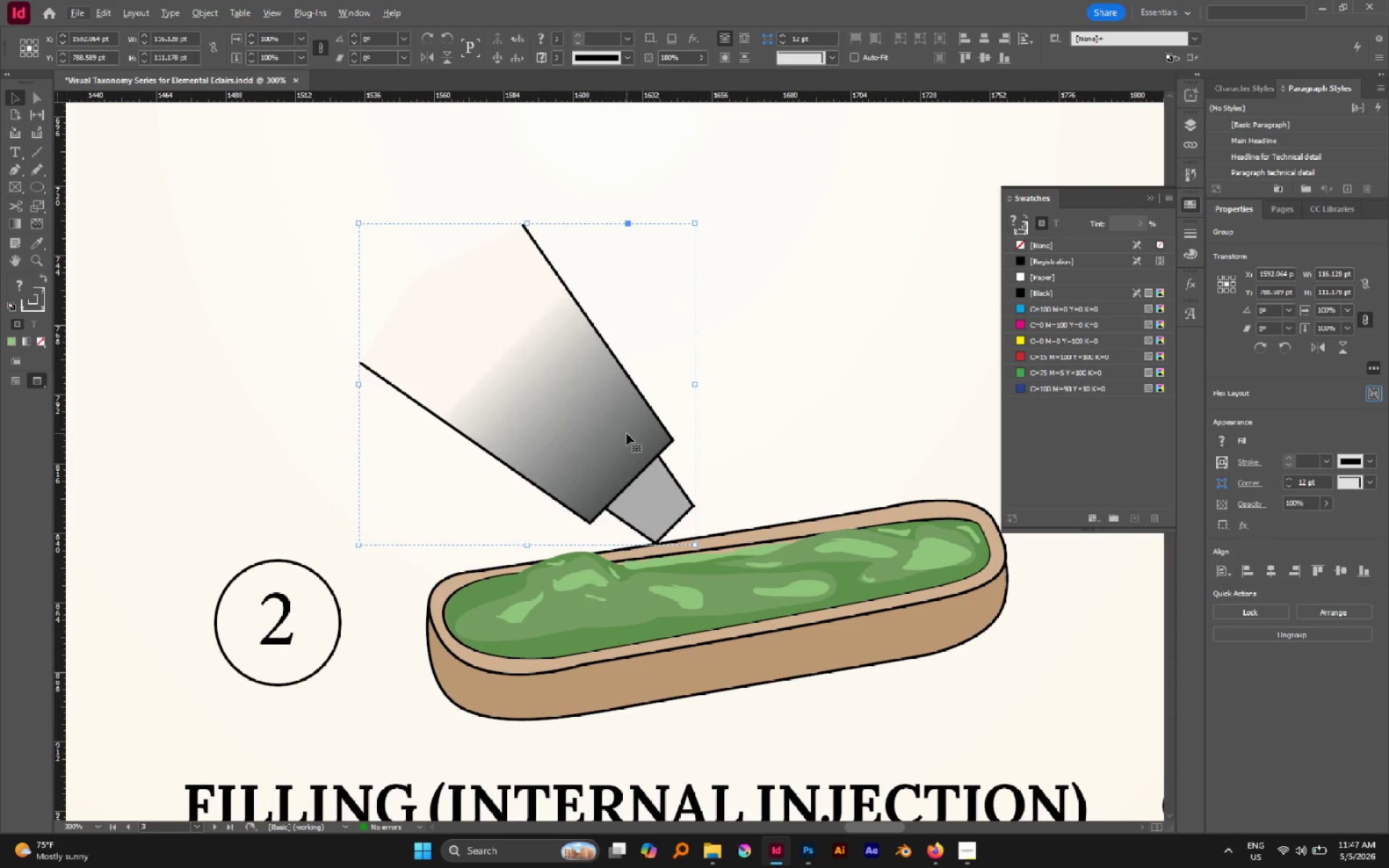 
left_click([769, 380])
 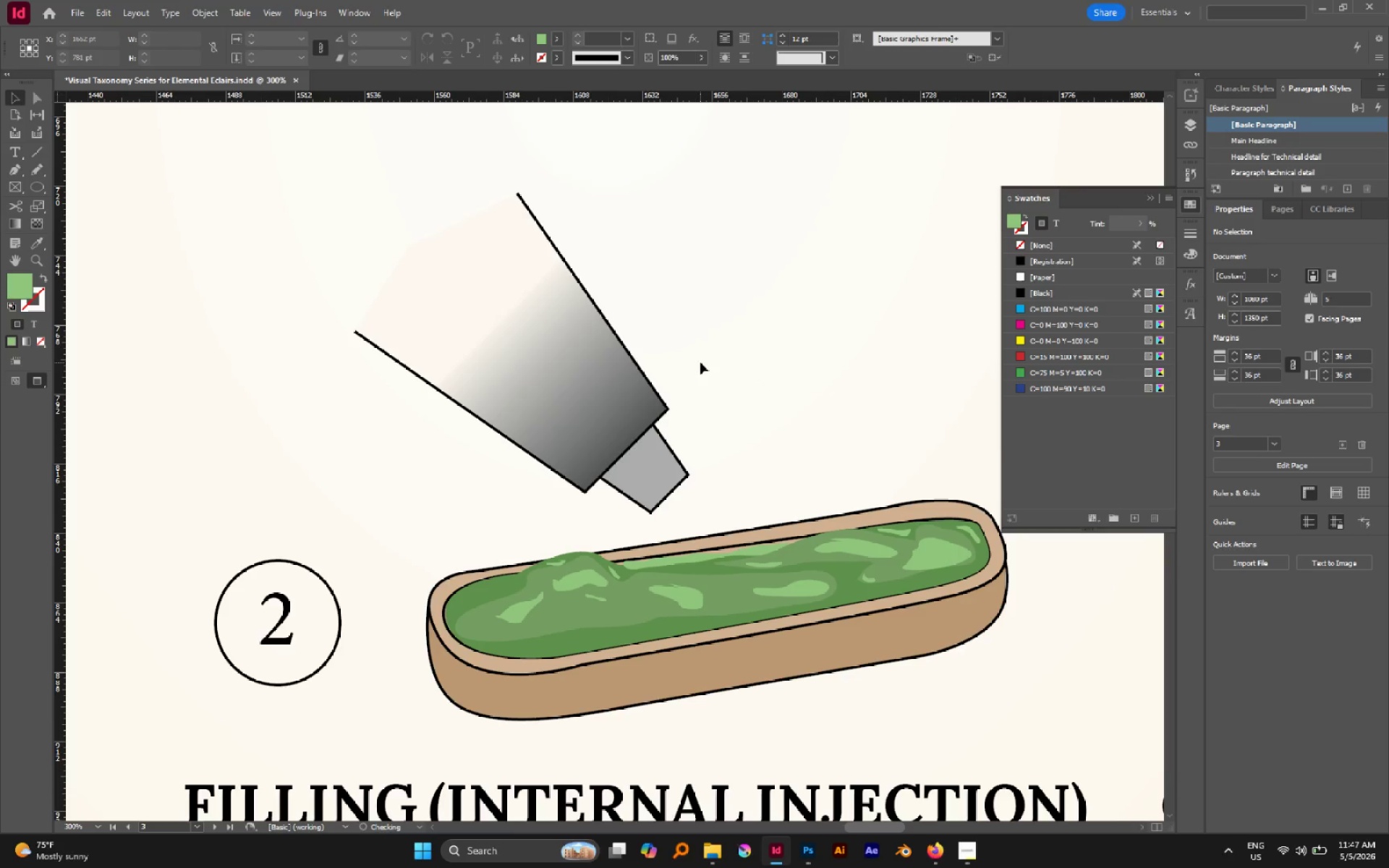 
hold_key(key=AltLeft, duration=0.38)
scroll: coordinate [700, 362], scroll_direction: down, amount: 2.0
 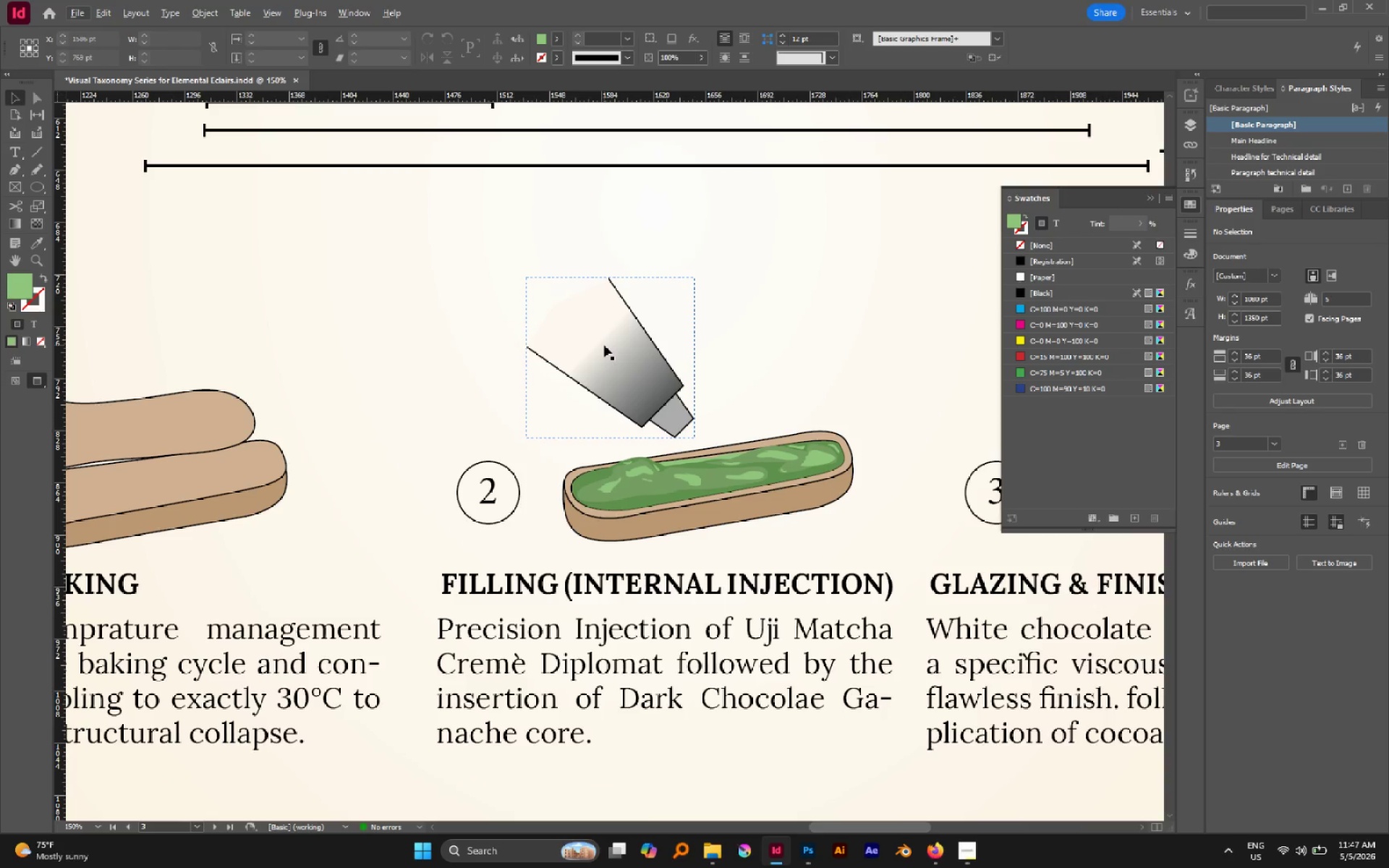 
left_click([604, 345])
 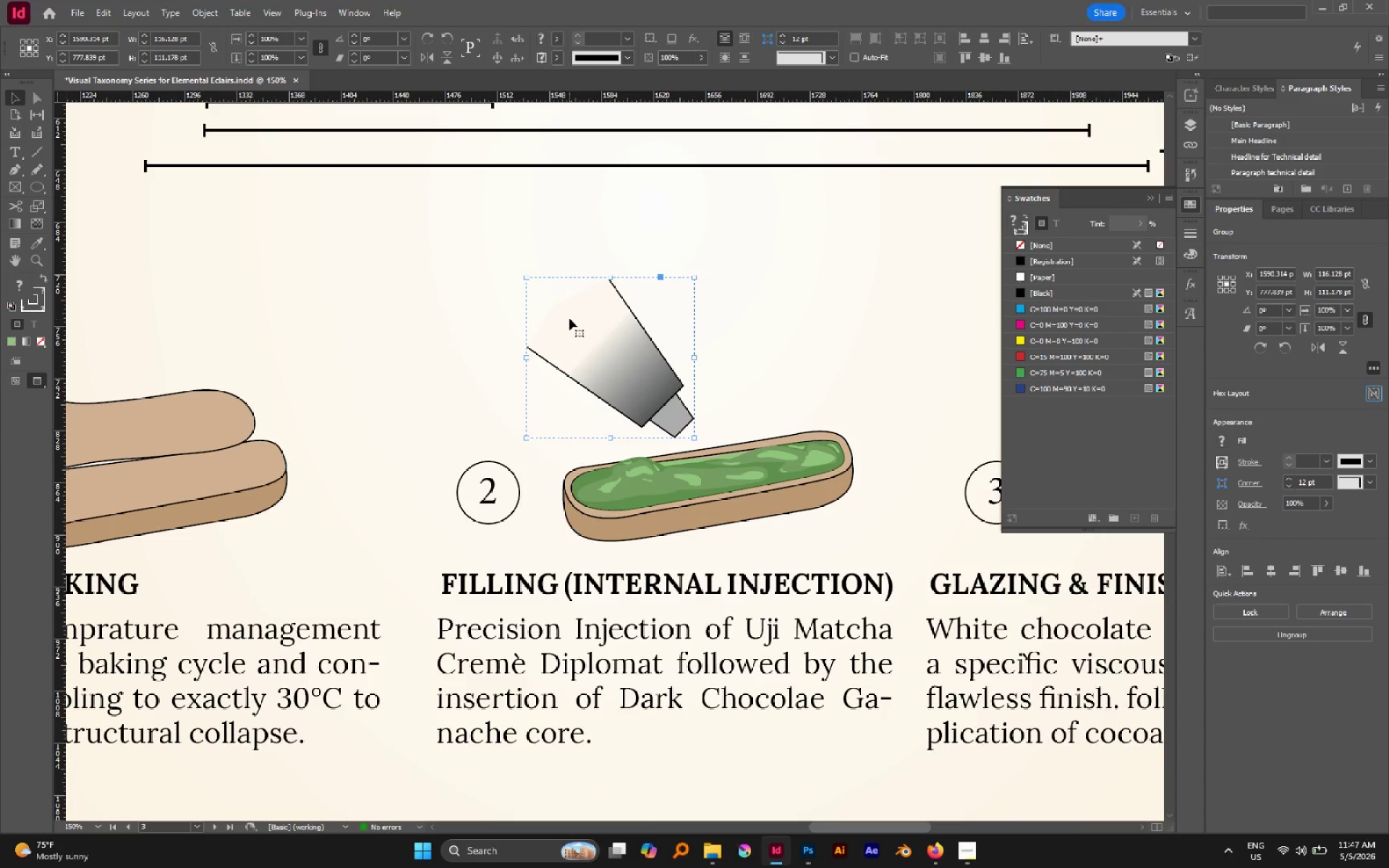 
left_click([752, 312])
 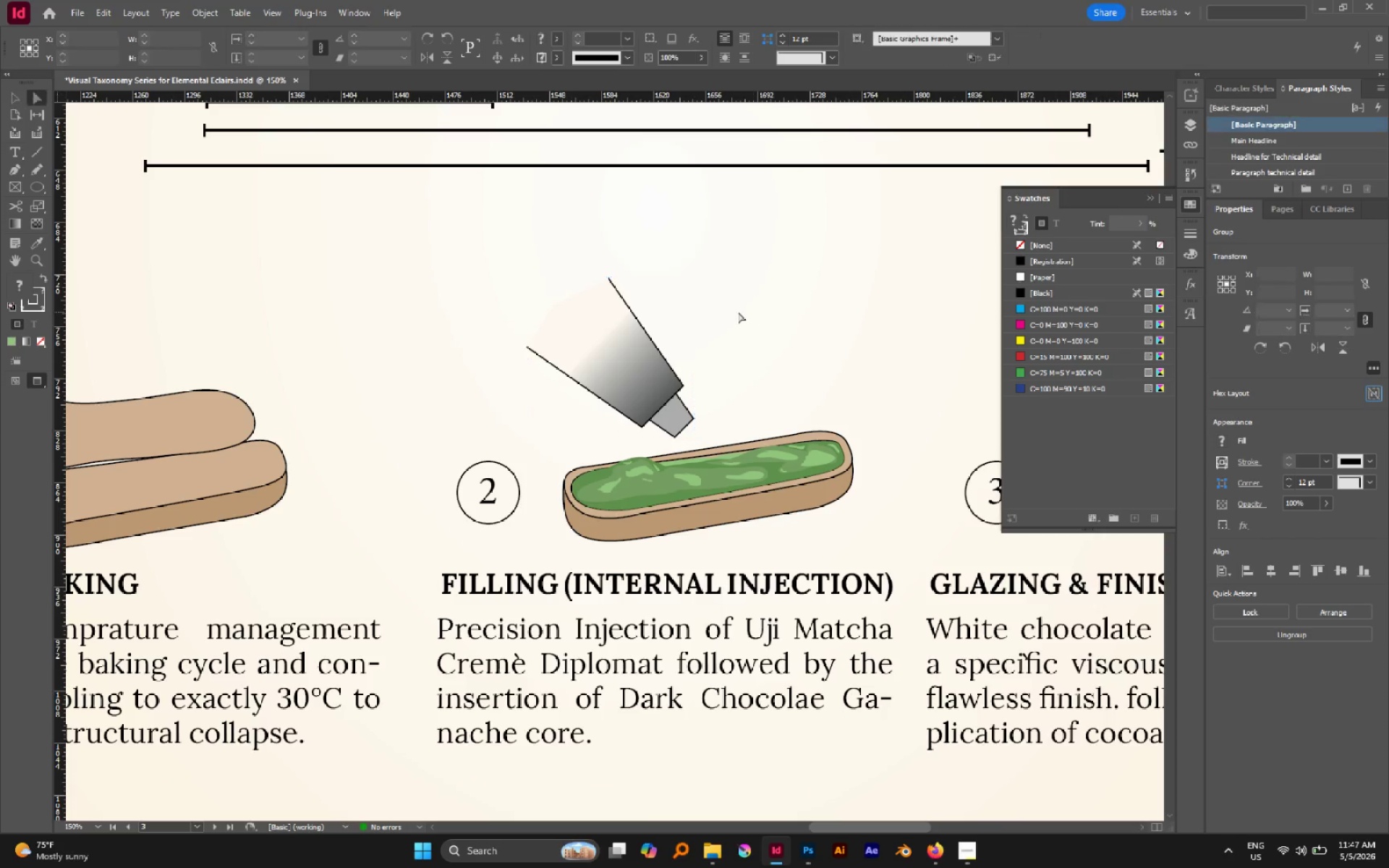 
key(A)
 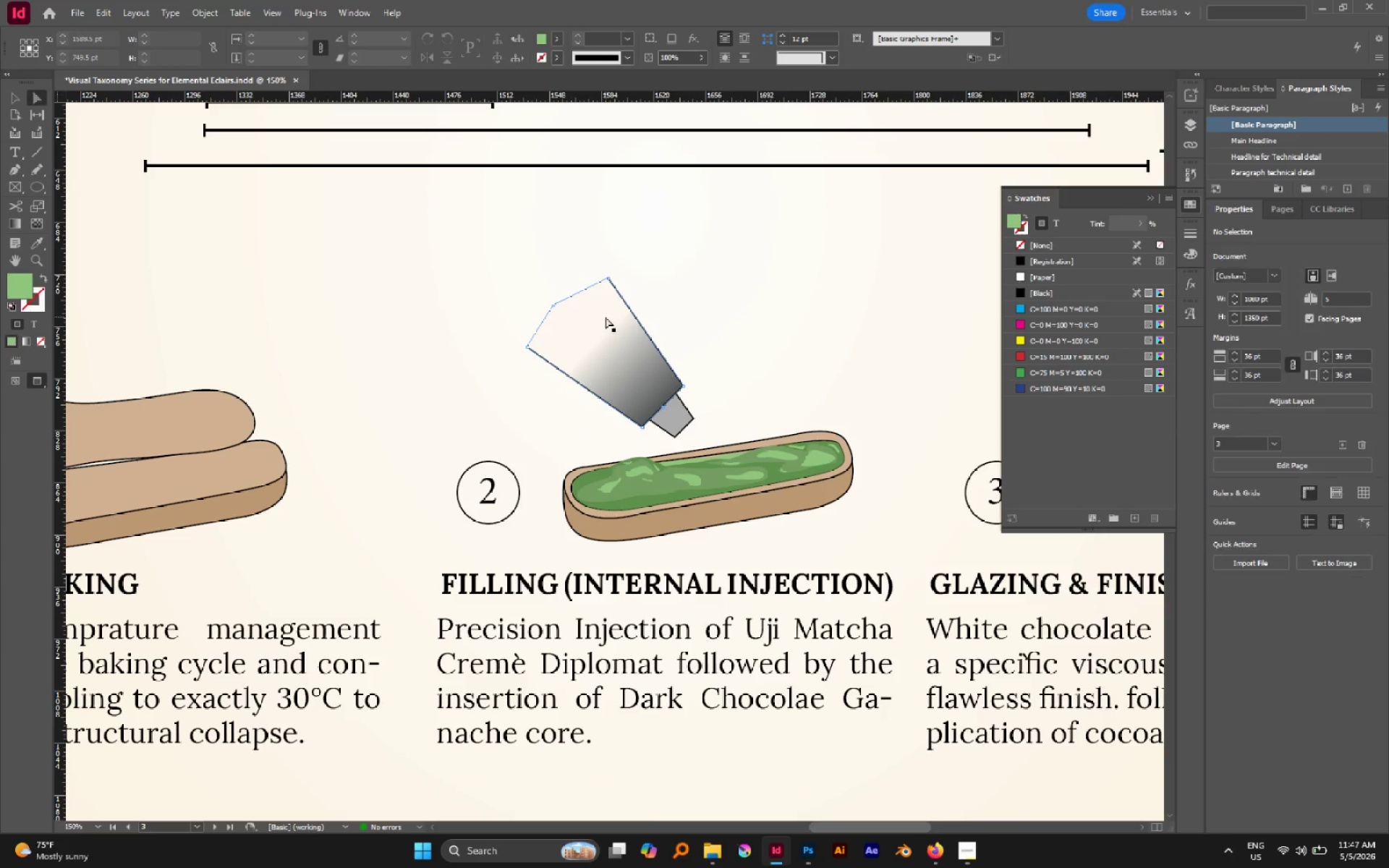 
left_click([606, 317])
 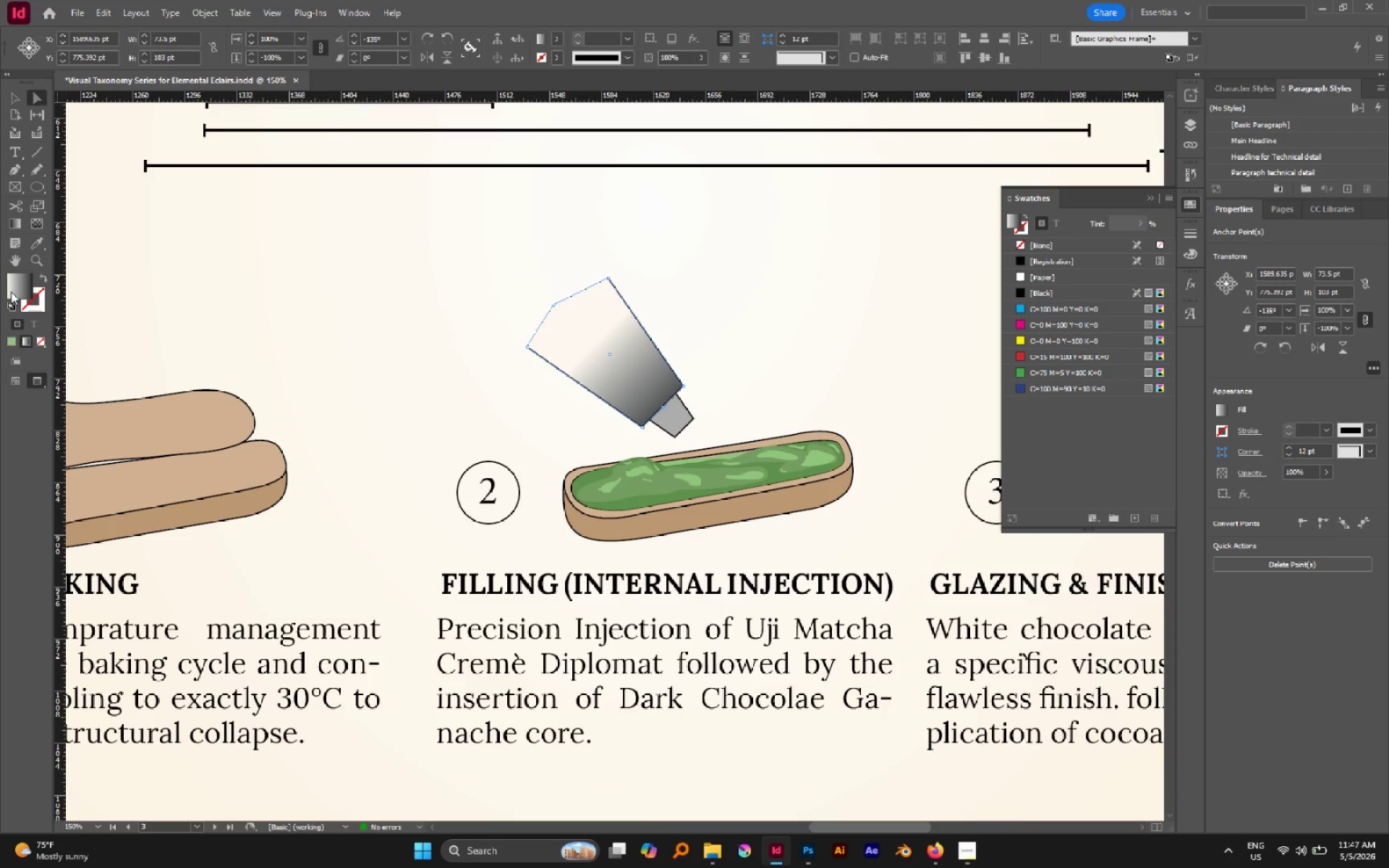 
double_click([15, 290])
 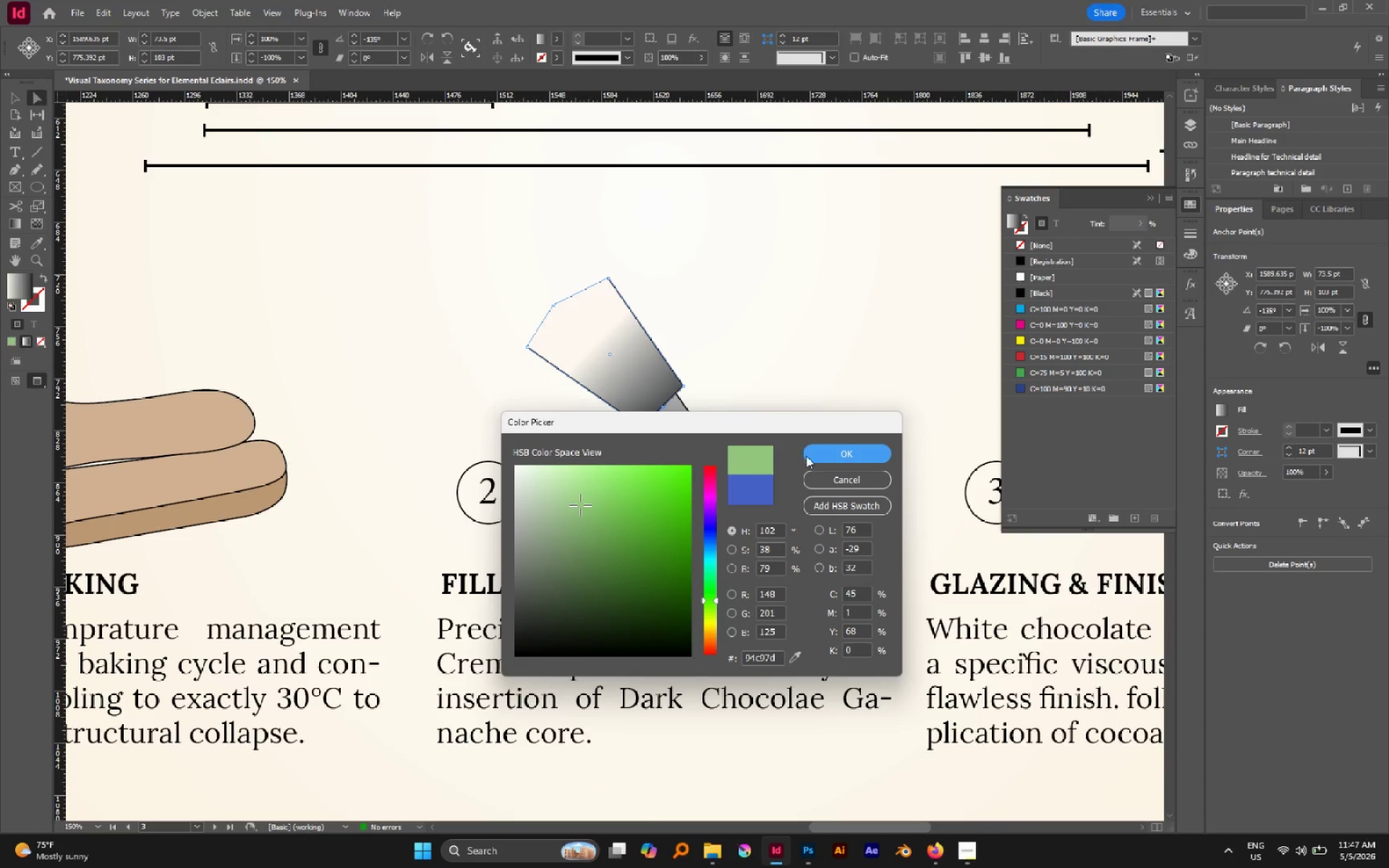 
left_click([827, 472])
 